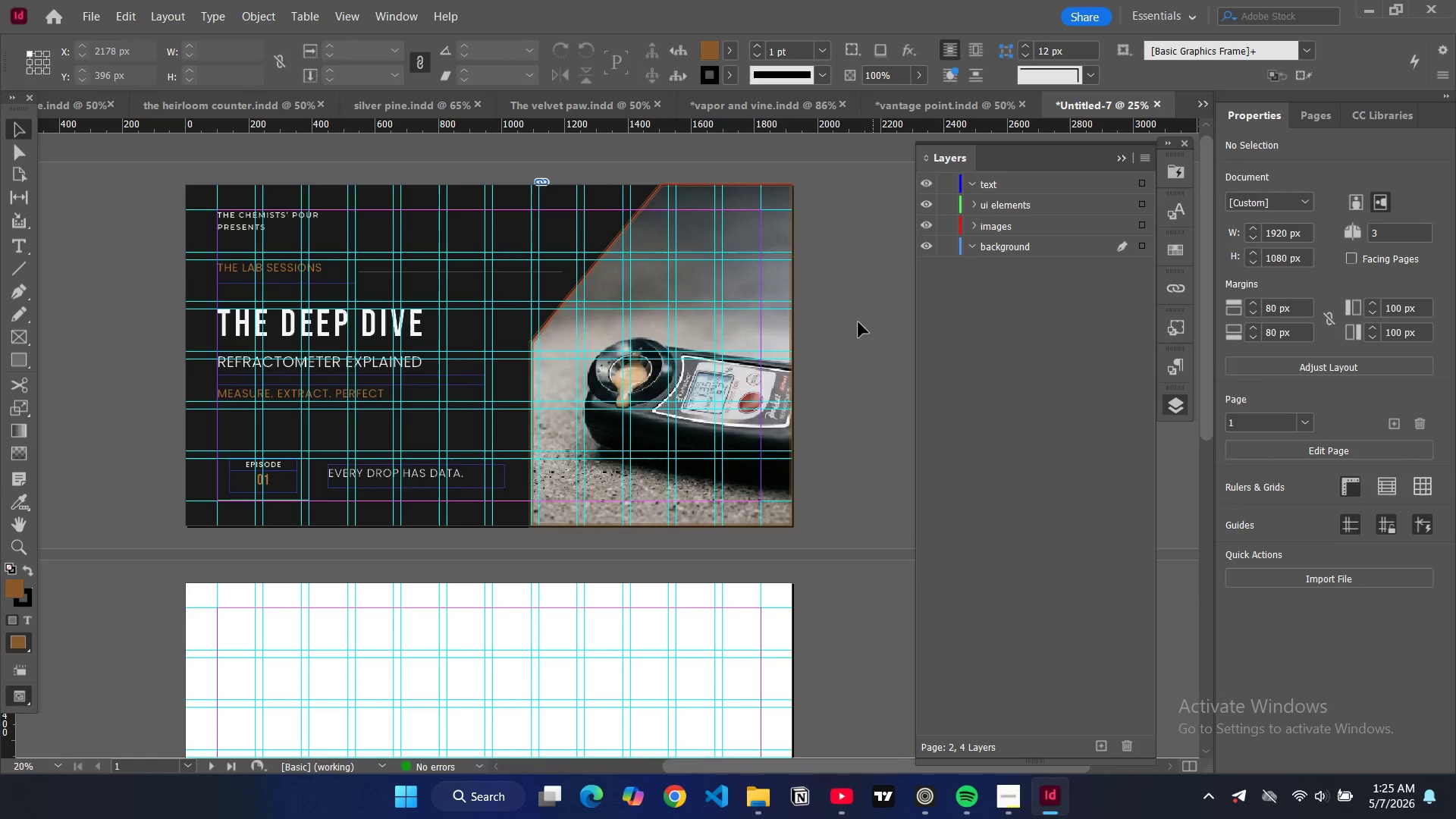 
scroll: coordinate [823, 349], scroll_direction: down, amount: 7.0
 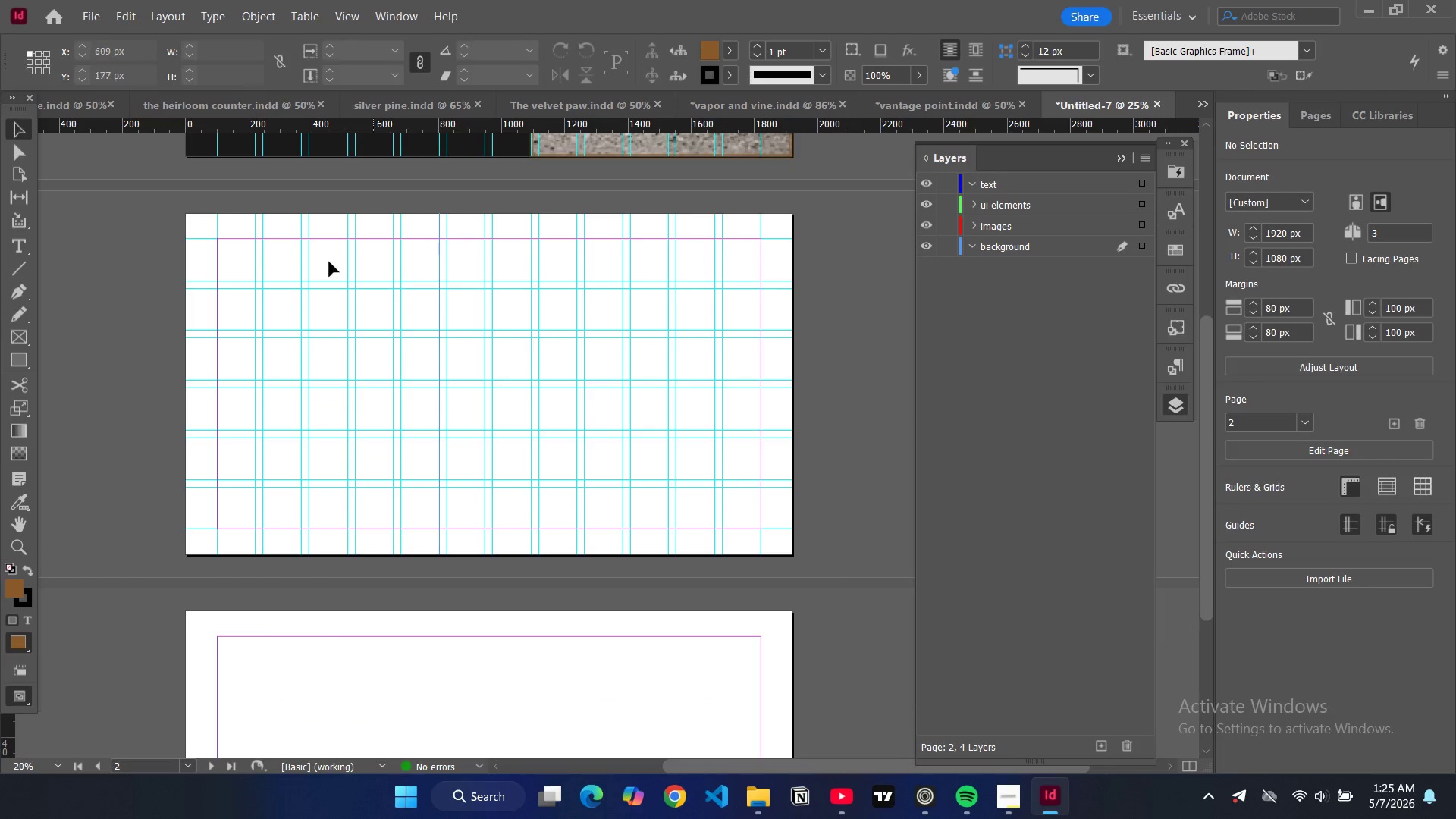 
scroll: coordinate [234, 258], scroll_direction: up, amount: 7.0
 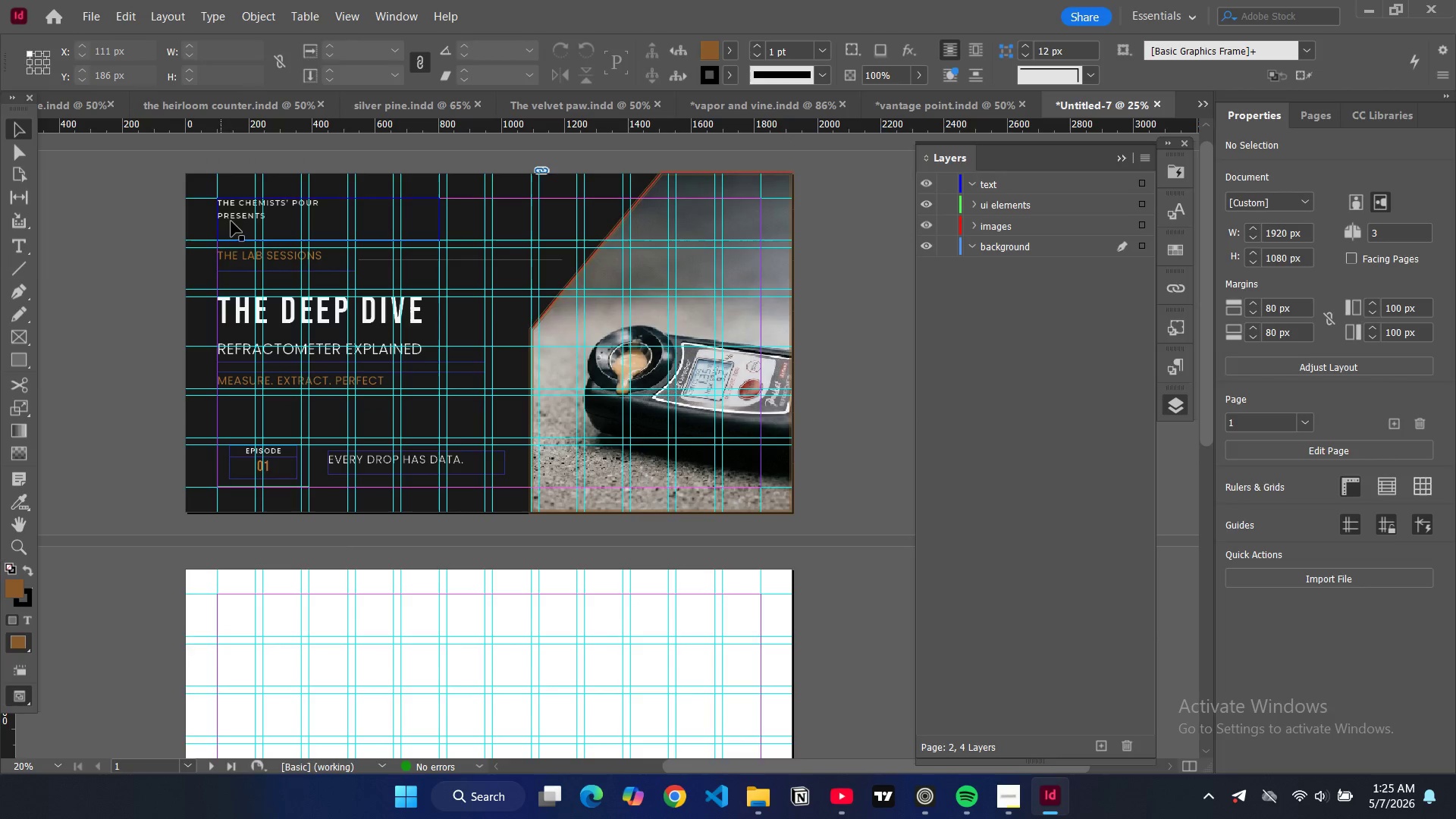 
left_click([237, 218])
 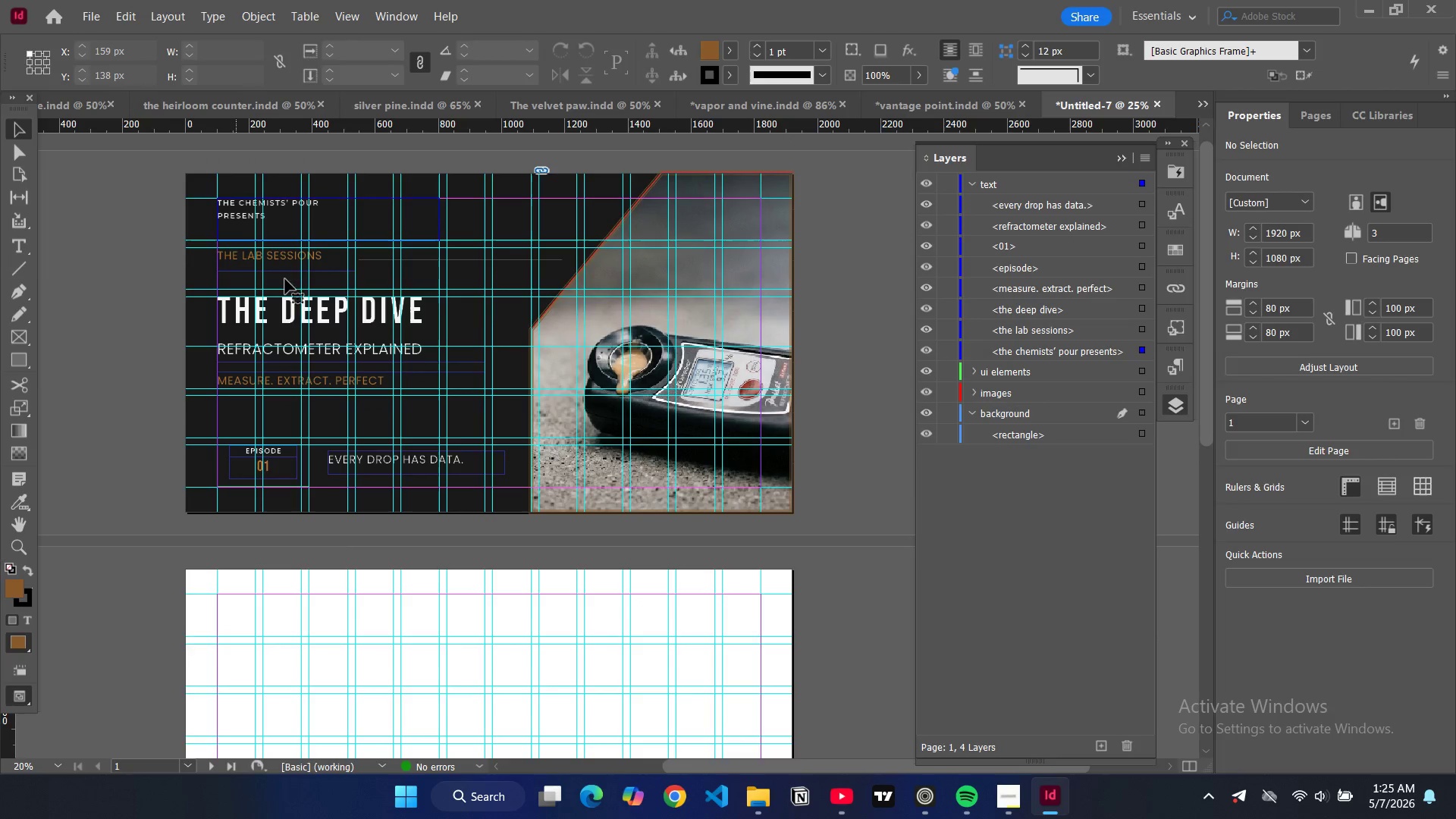 
hold_key(key=ShiftLeft, duration=1.51)
left_click([250, 268])
 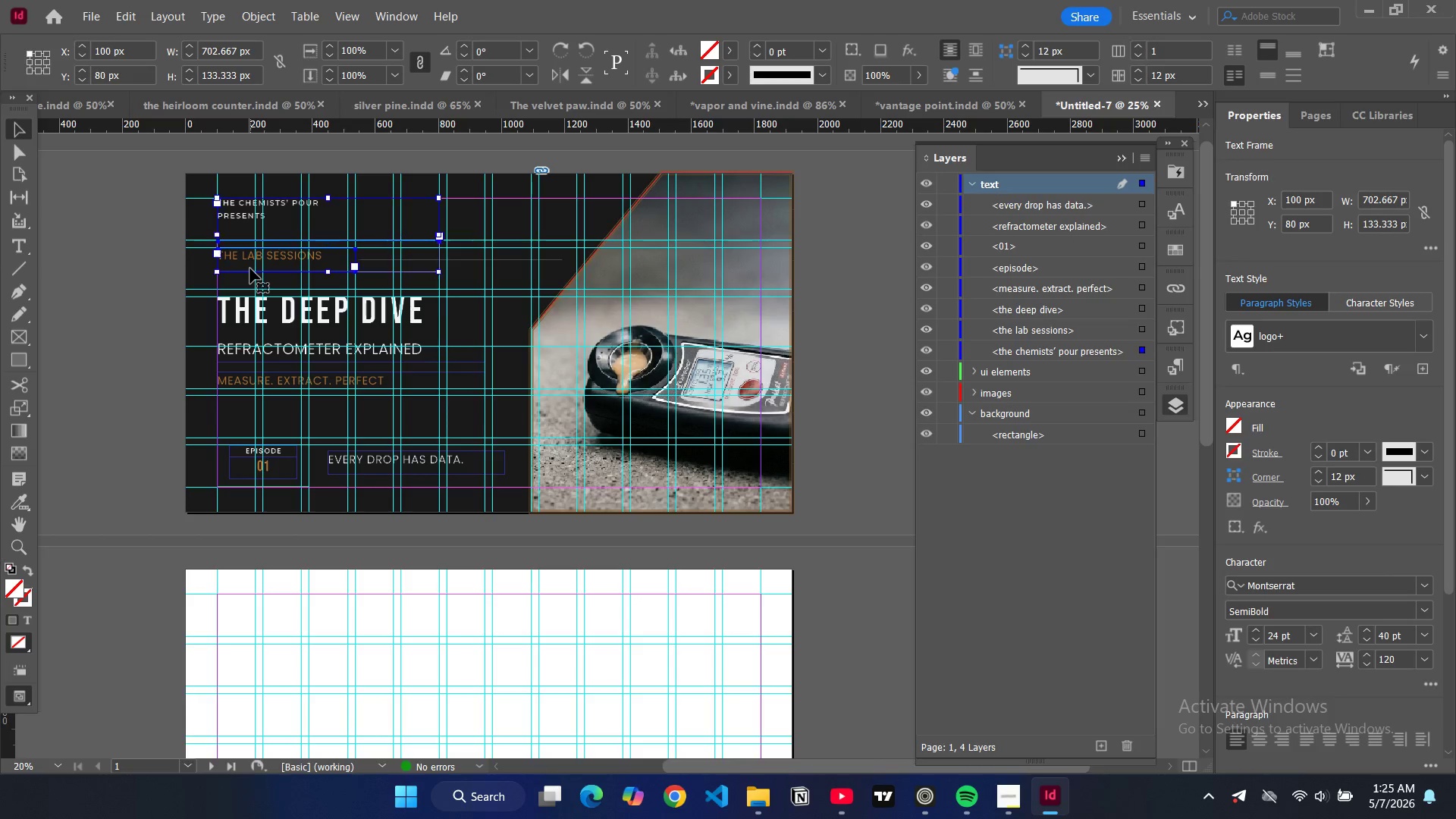 
hold_key(key=ShiftLeft, duration=1.5)
left_click([243, 315])
 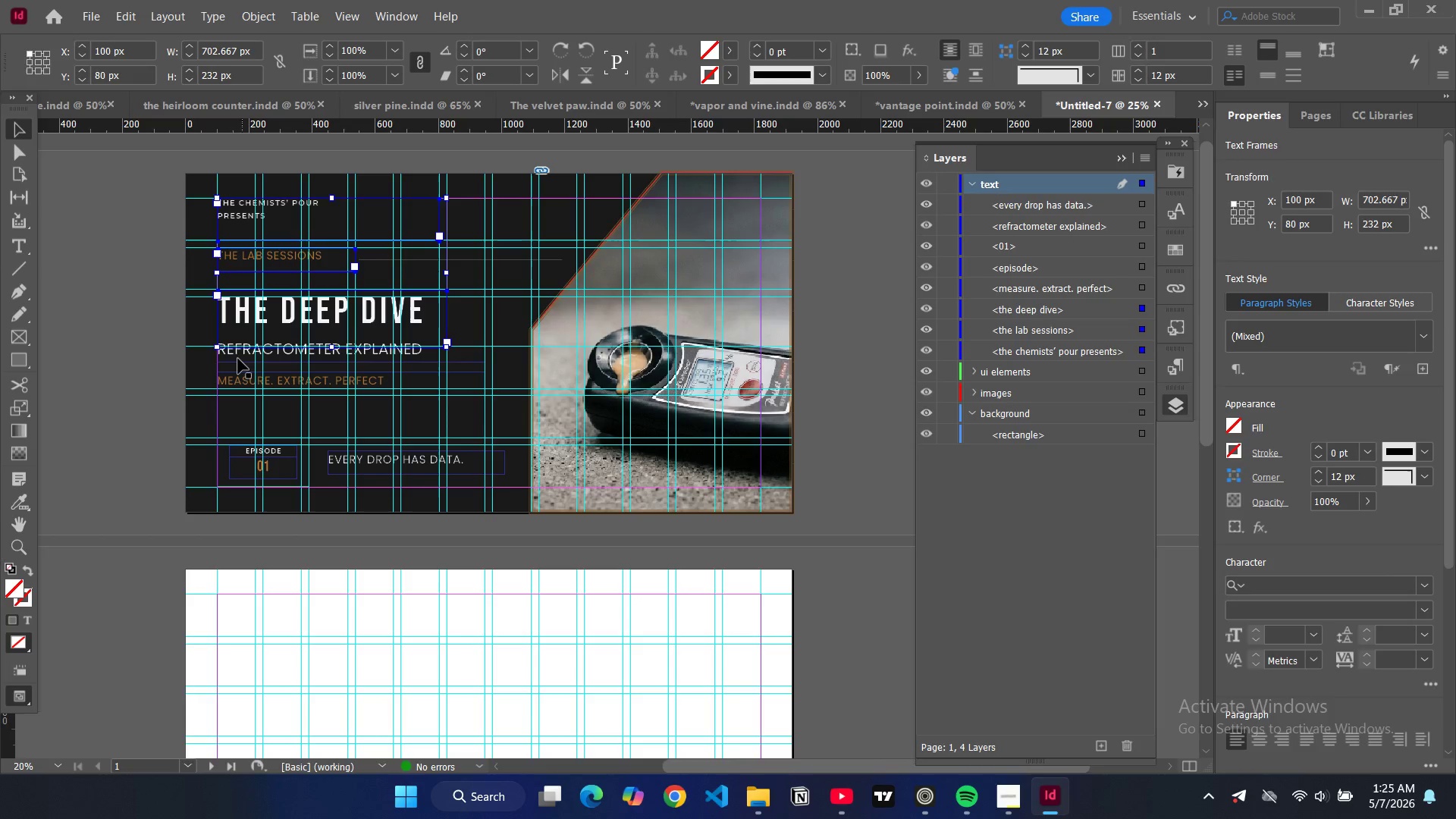 
hold_key(key=ShiftLeft, duration=1.5)
left_click([238, 357])
 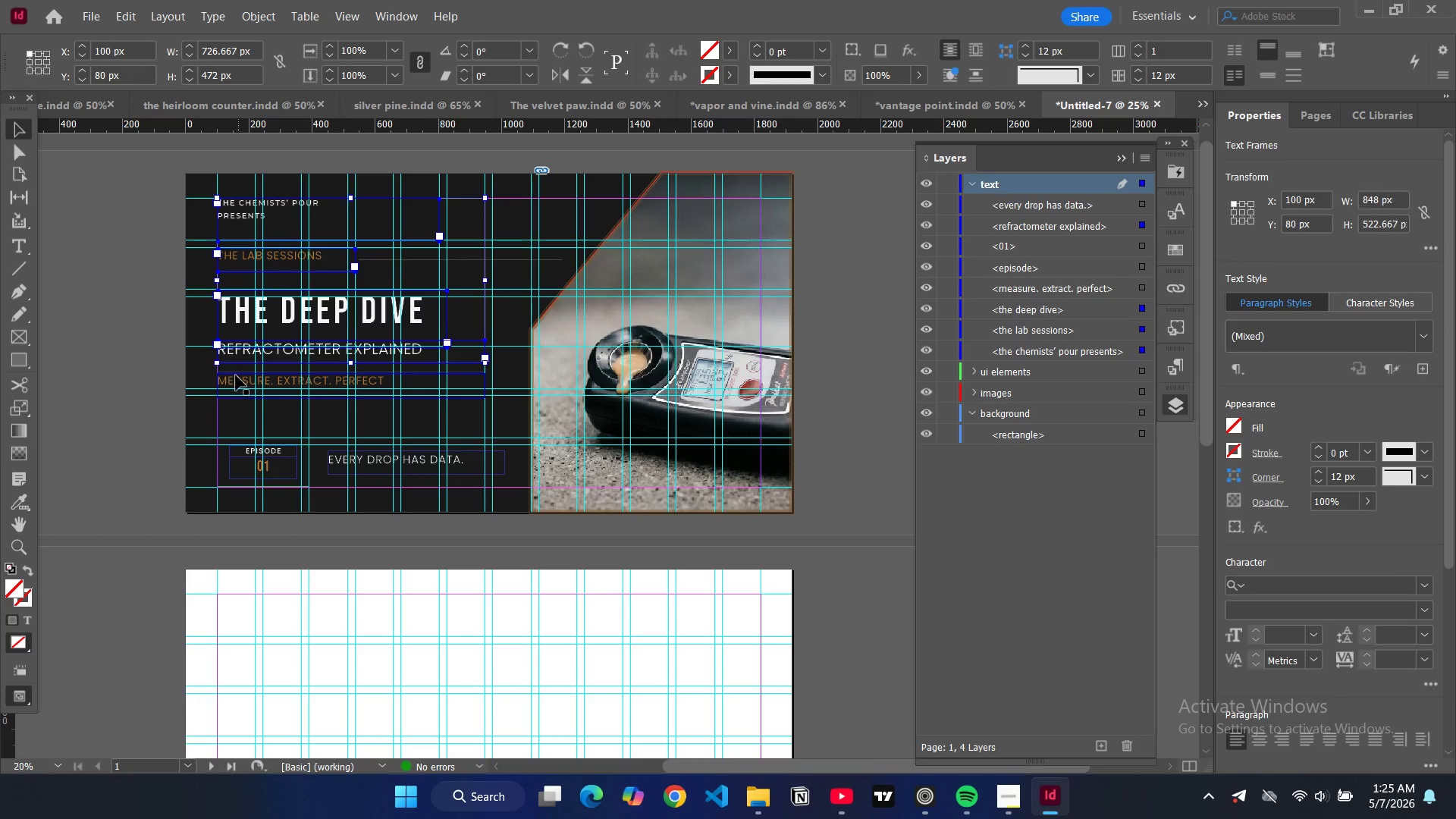 
left_click([236, 375])
 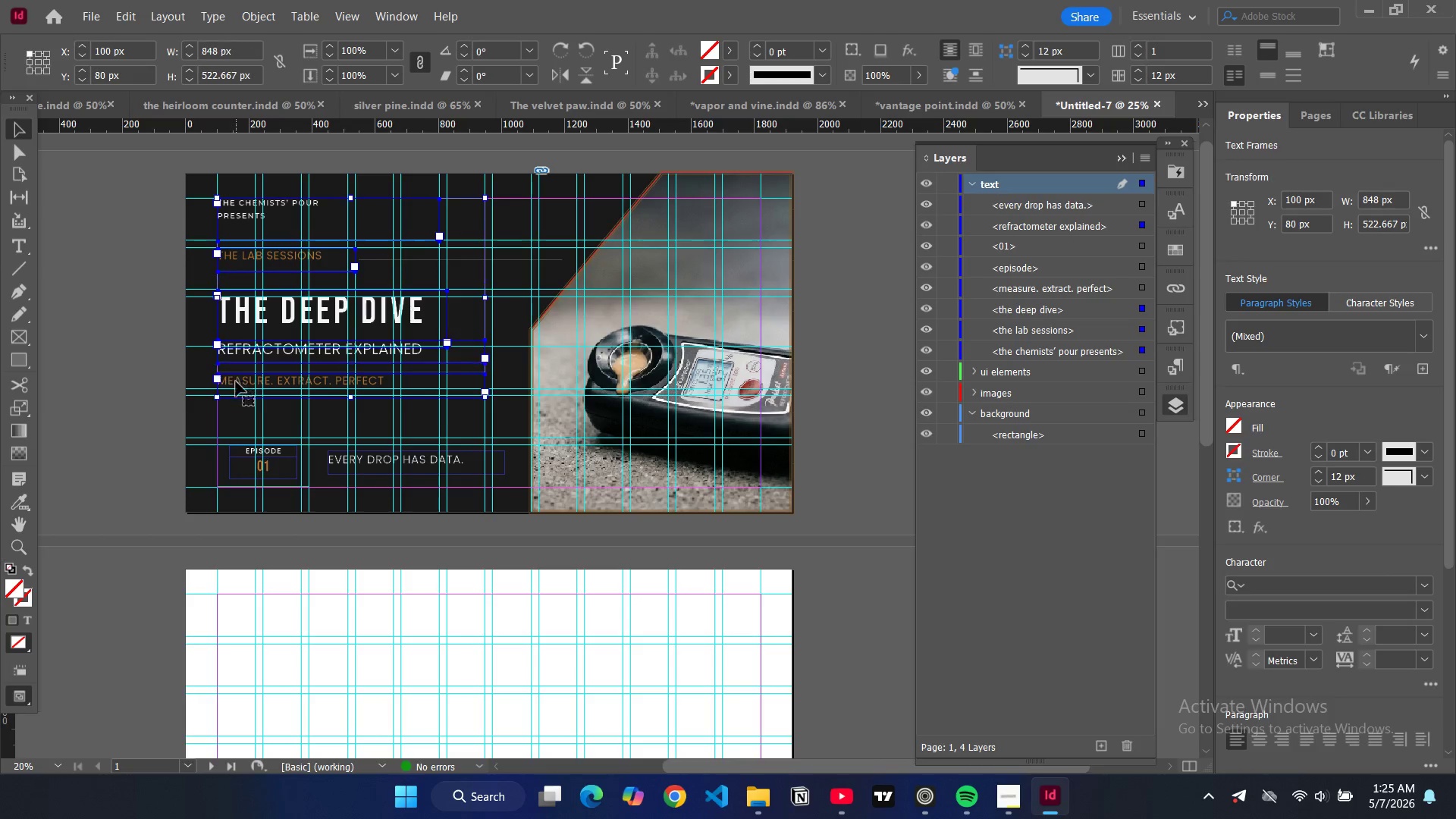 
hold_key(key=ShiftLeft, duration=1.5)
left_click([248, 454])
 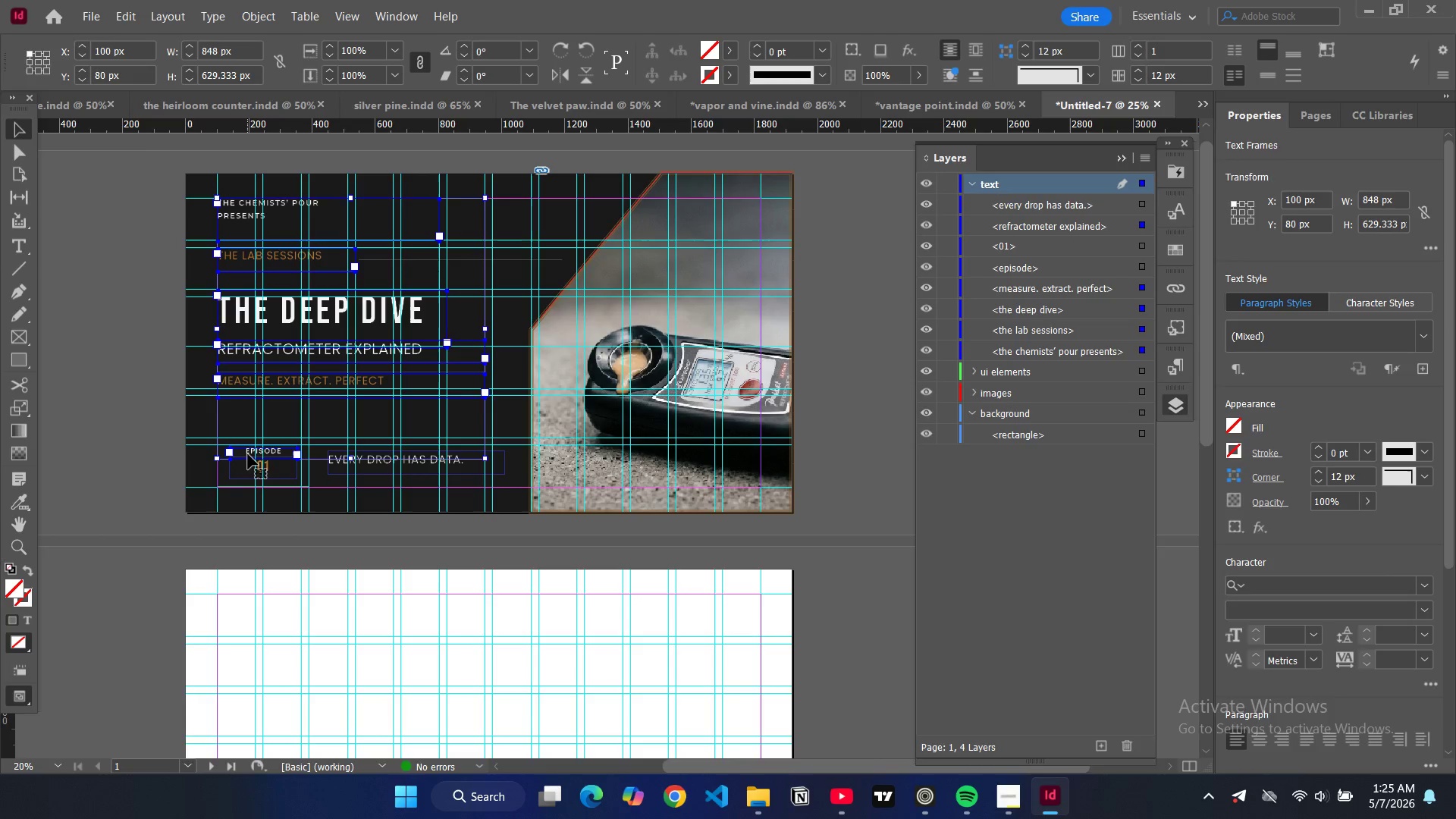 
hold_key(key=ShiftLeft, duration=1.5)
left_click([231, 472])
 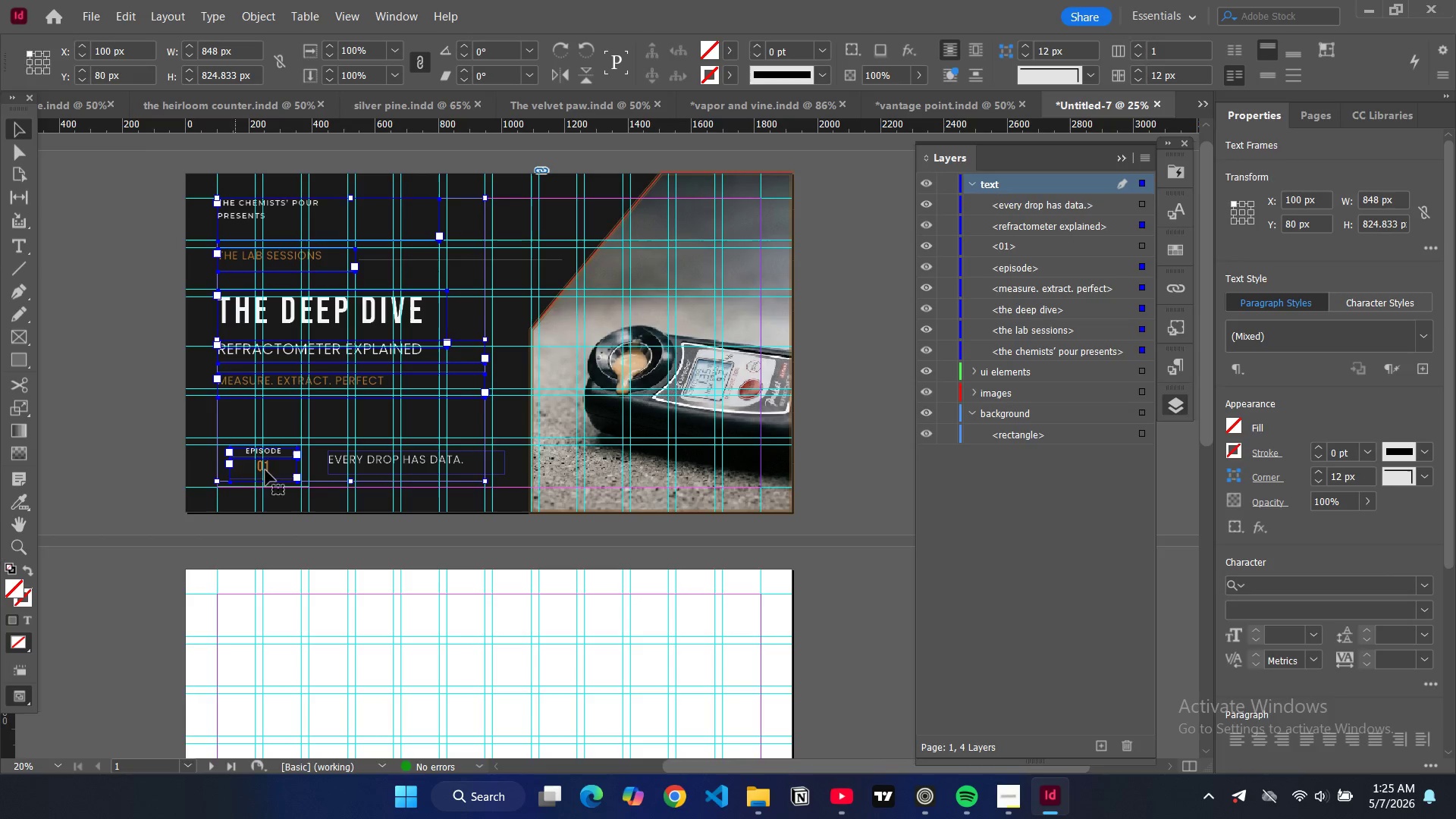 
hold_key(key=ShiftLeft, duration=1.55)
left_click([337, 473])
 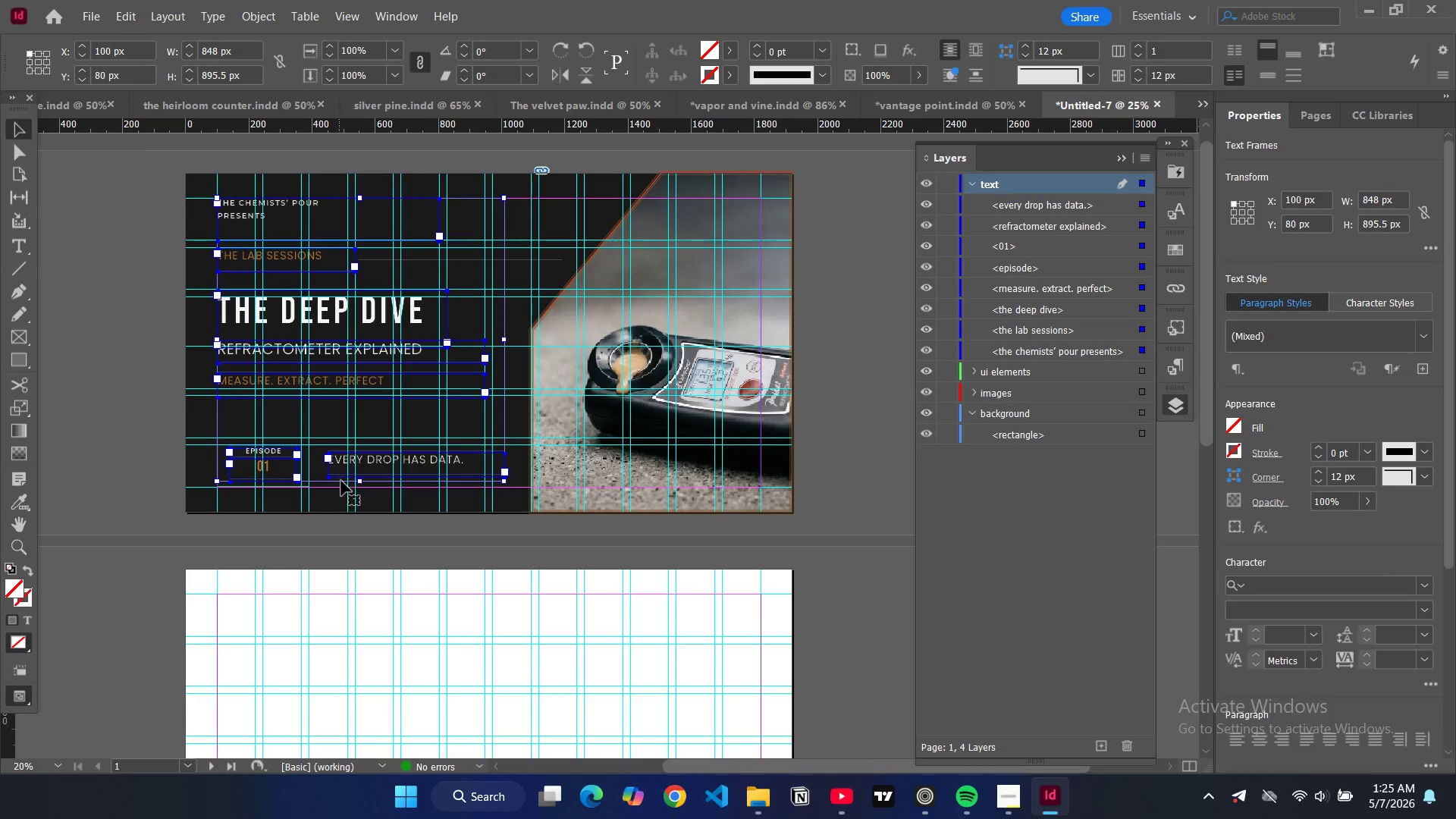 
hold_key(key=ShiftLeft, duration=1.52)
 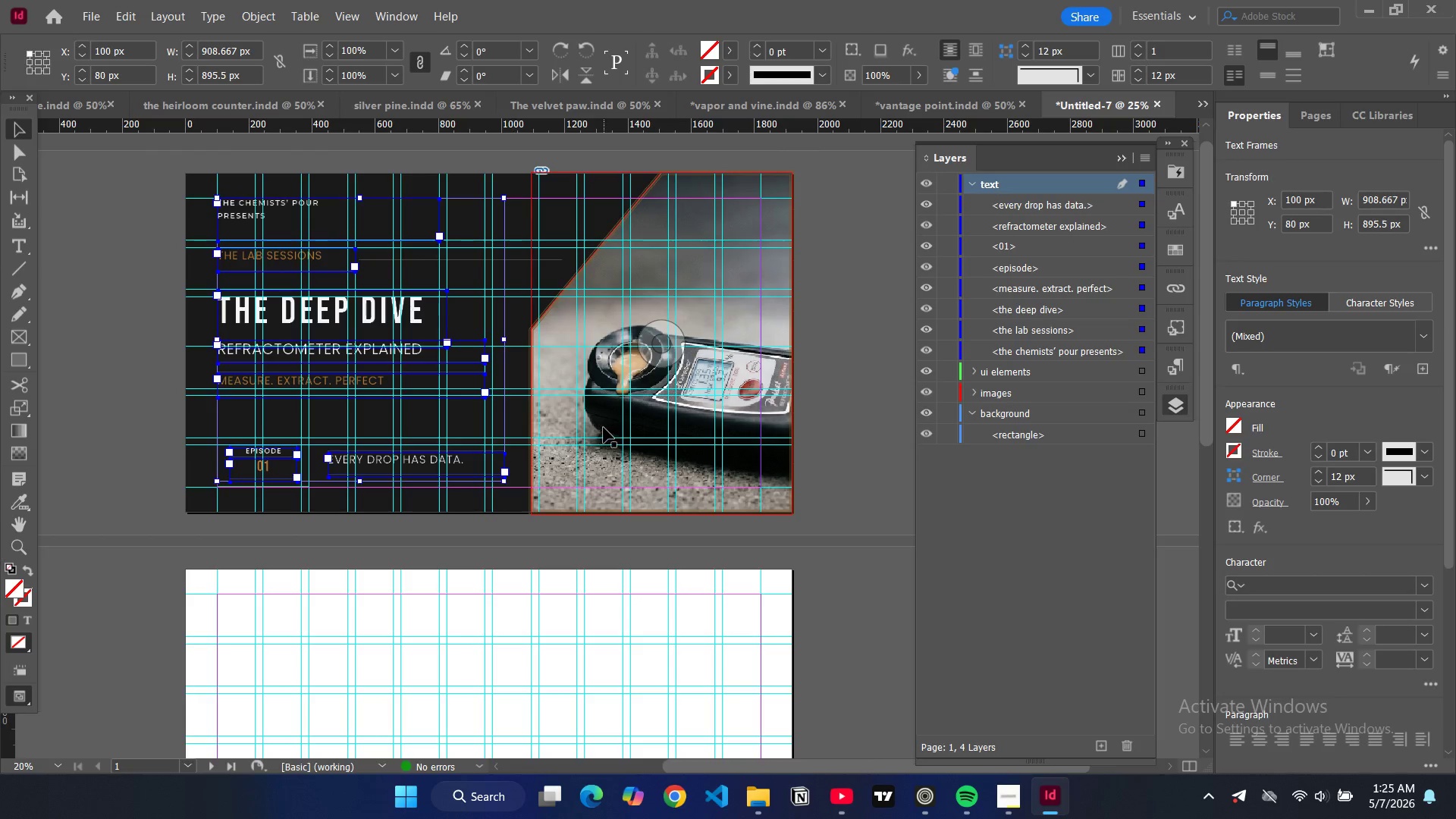 
hold_key(key=ShiftLeft, duration=1.51)
left_click([550, 414])
 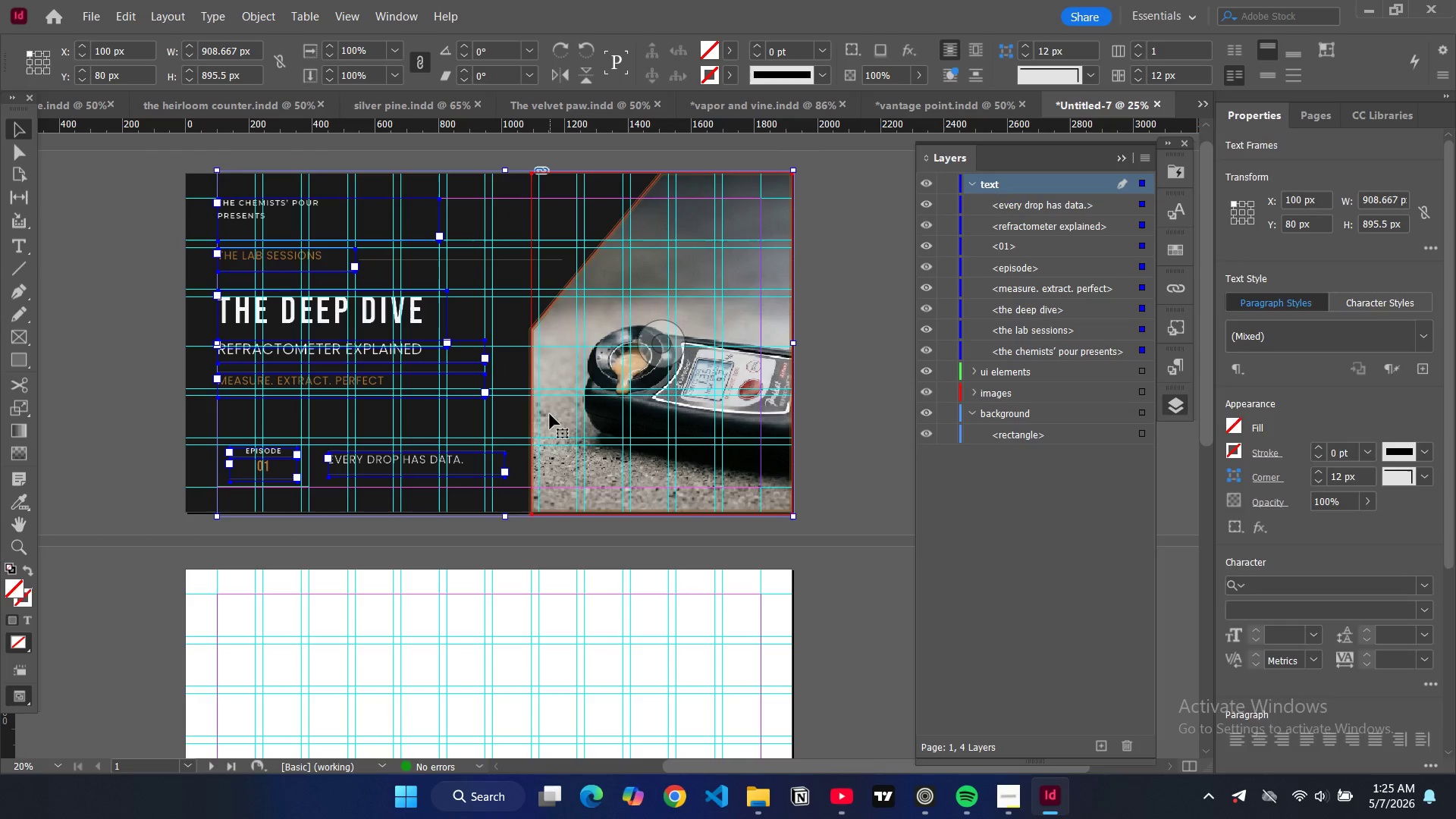 
hold_key(key=ShiftLeft, duration=0.42)
 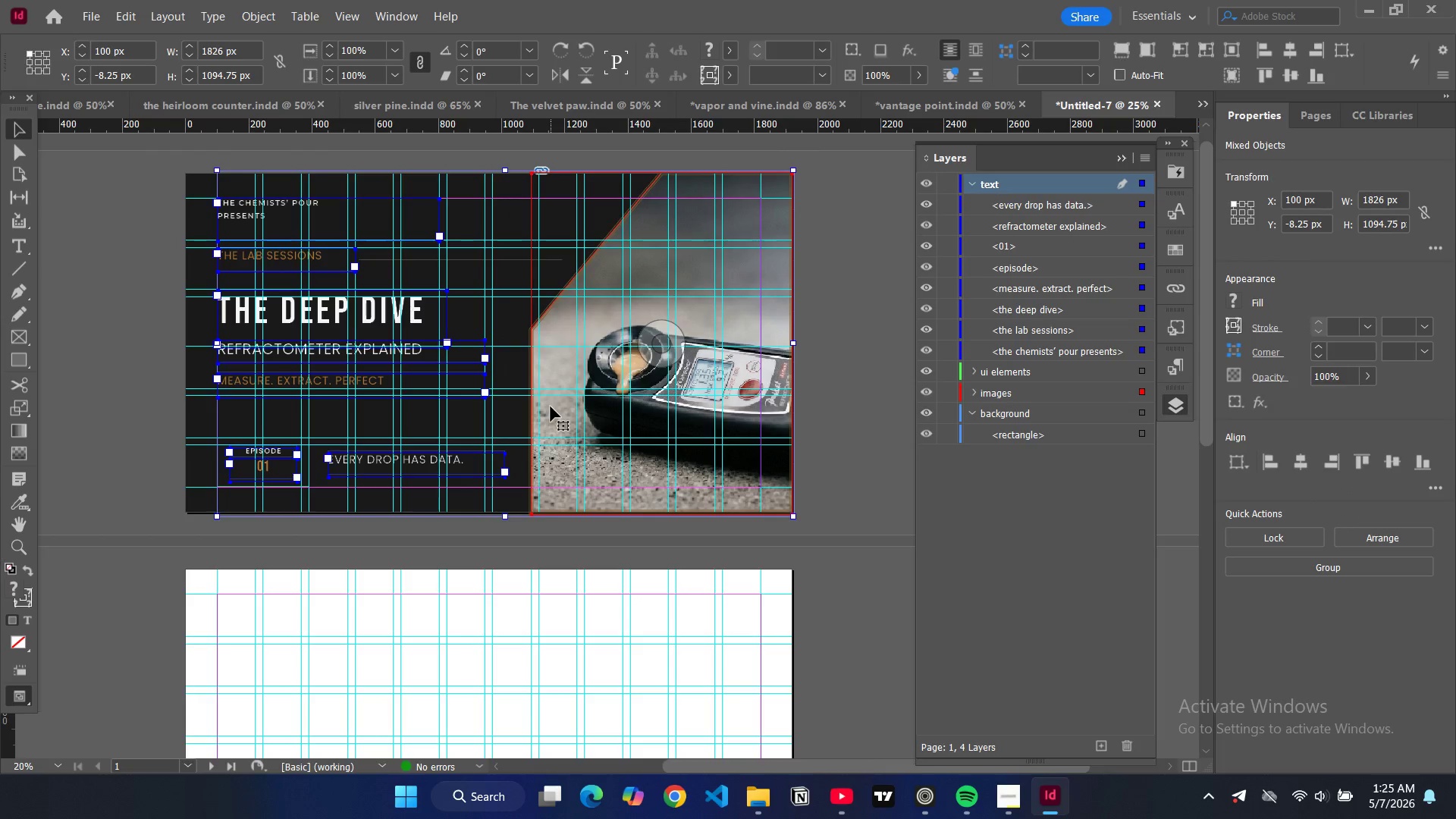 
key(Control+C)
 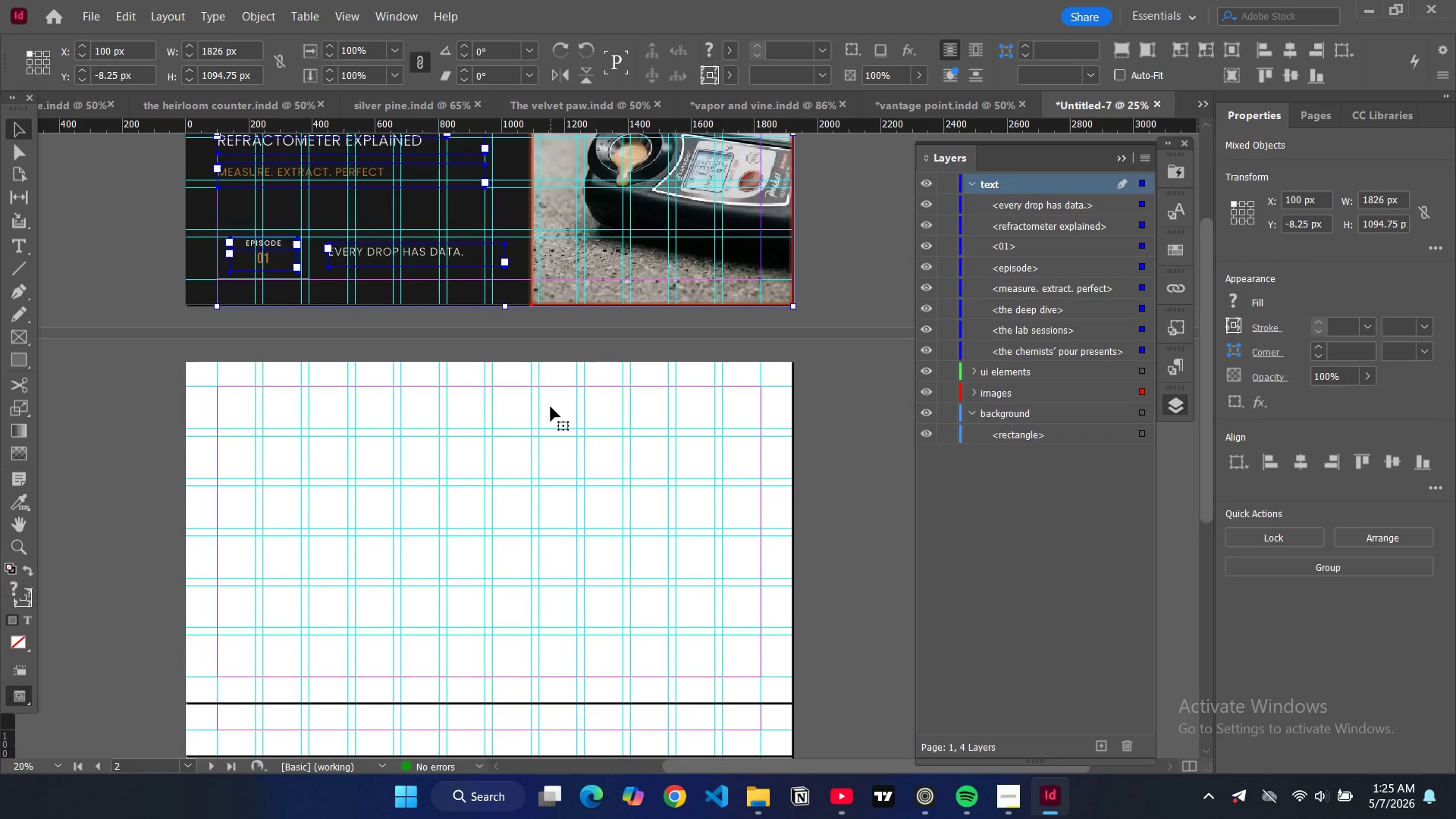 
scroll: coordinate [551, 406], scroll_direction: down, amount: 8.0
 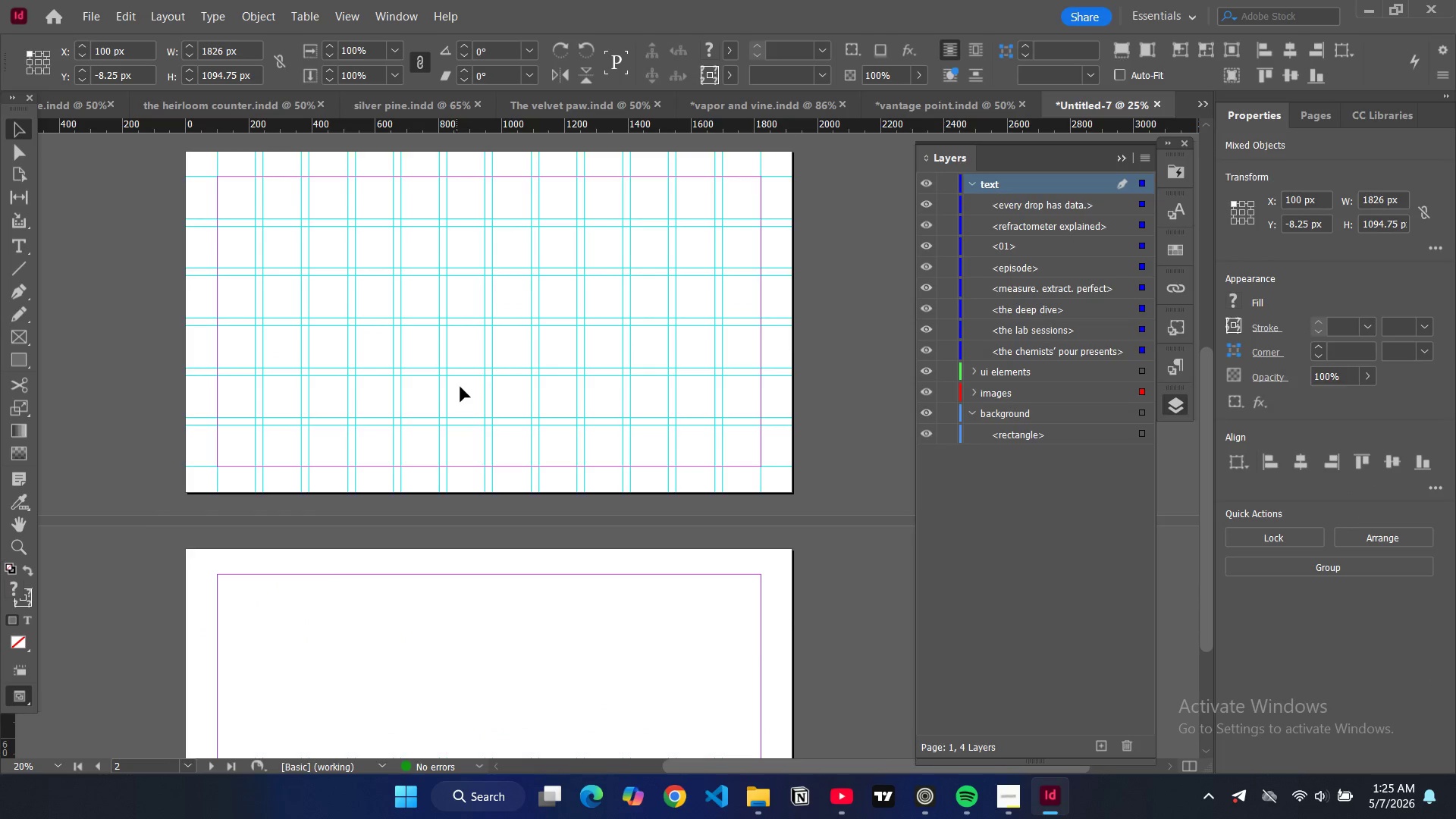 
left_click([461, 387])
 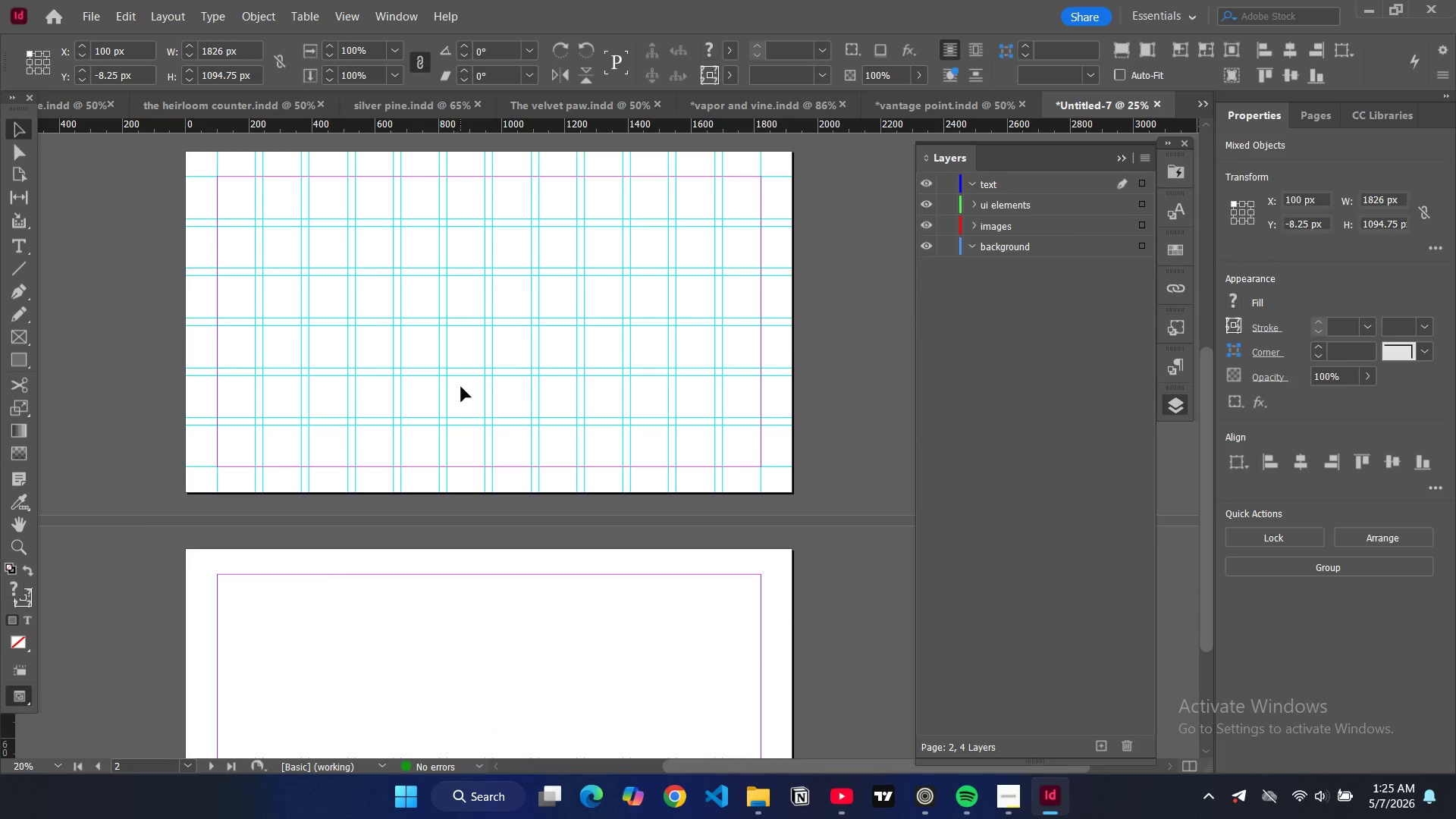 
key(Control+V)
 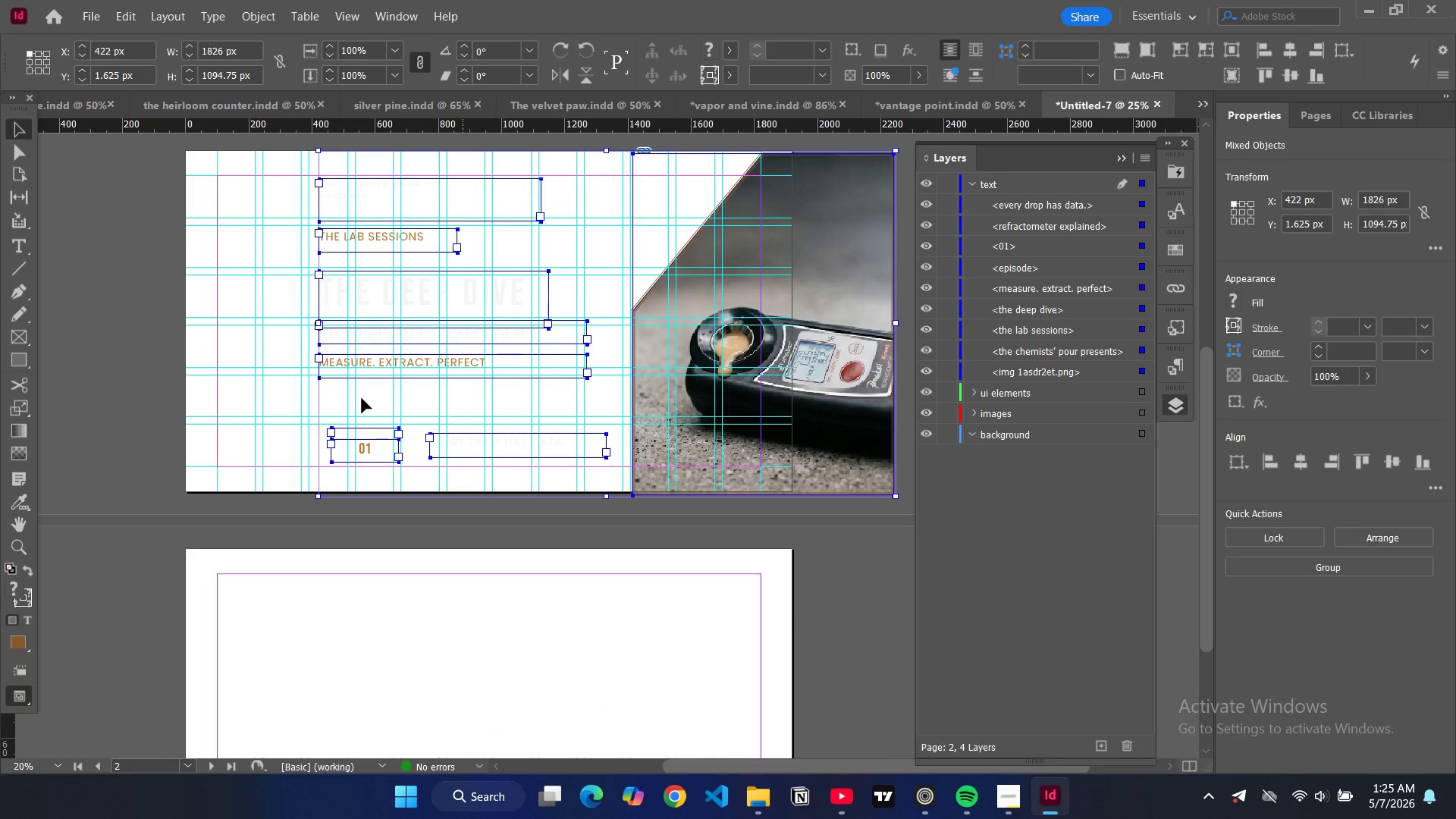 
left_click_drag(start_coordinate=[318, 403], to_coordinate=[220, 401])
 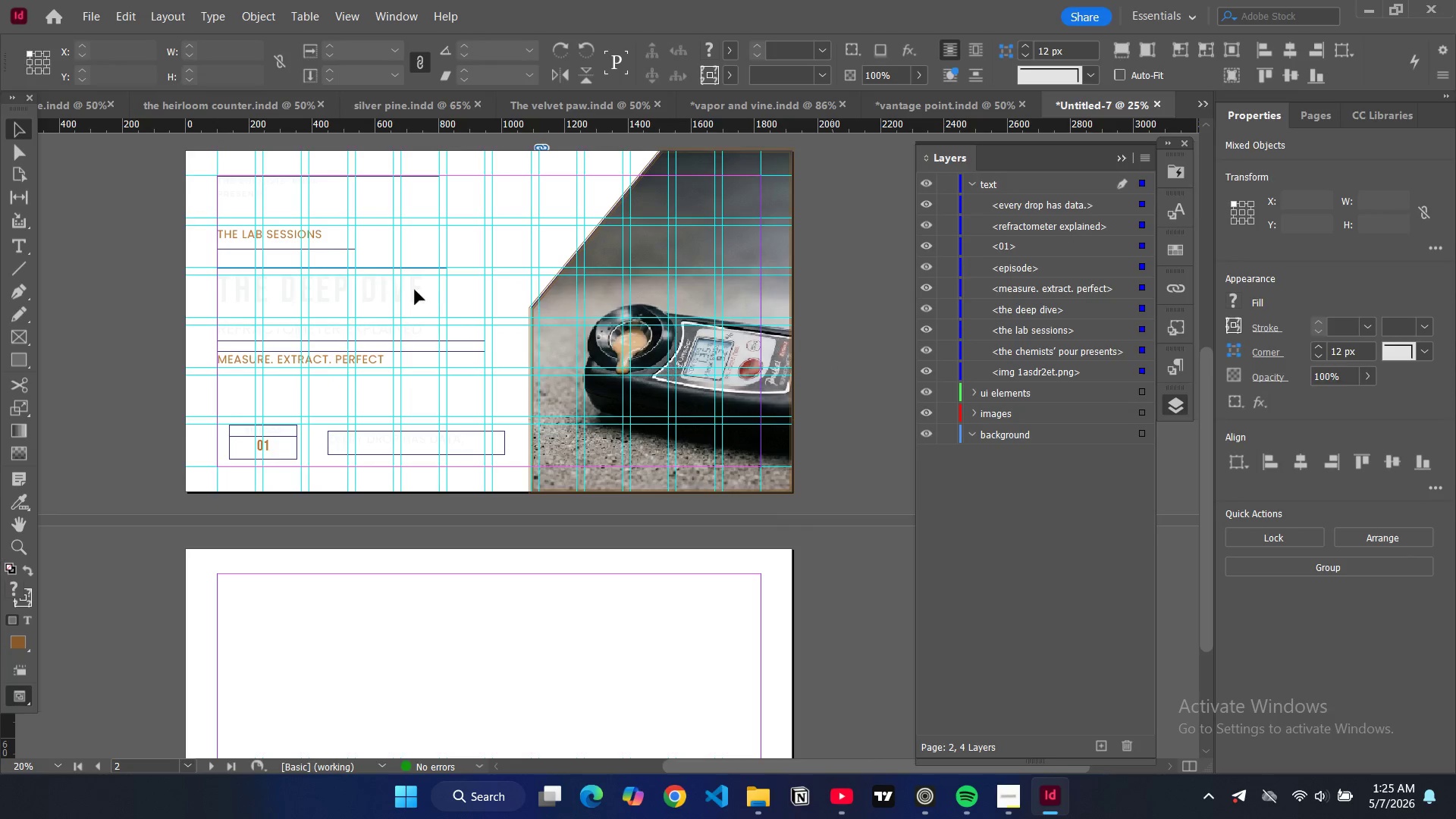 
double_click([283, 190])
 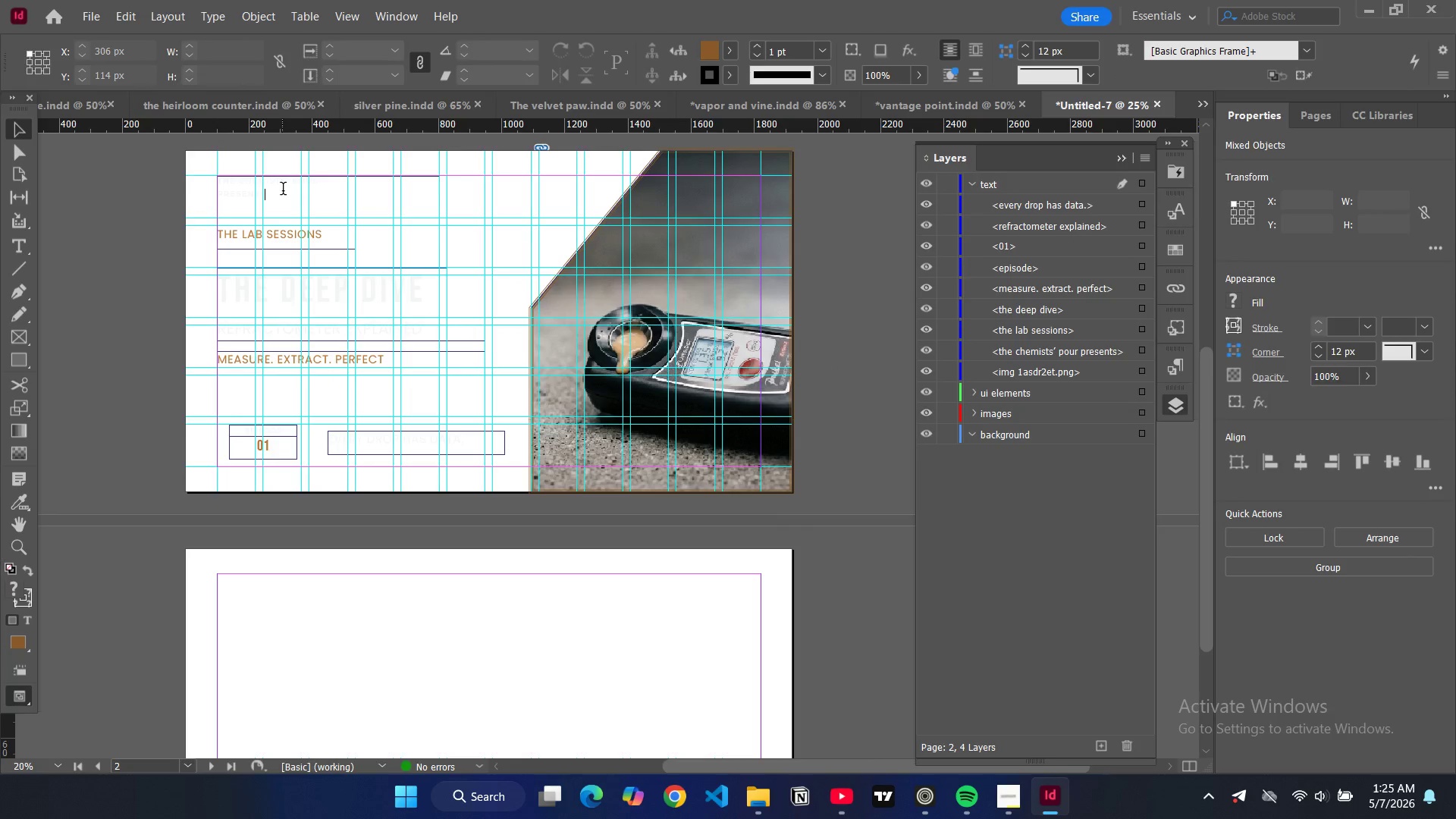 
key(Control+A)
 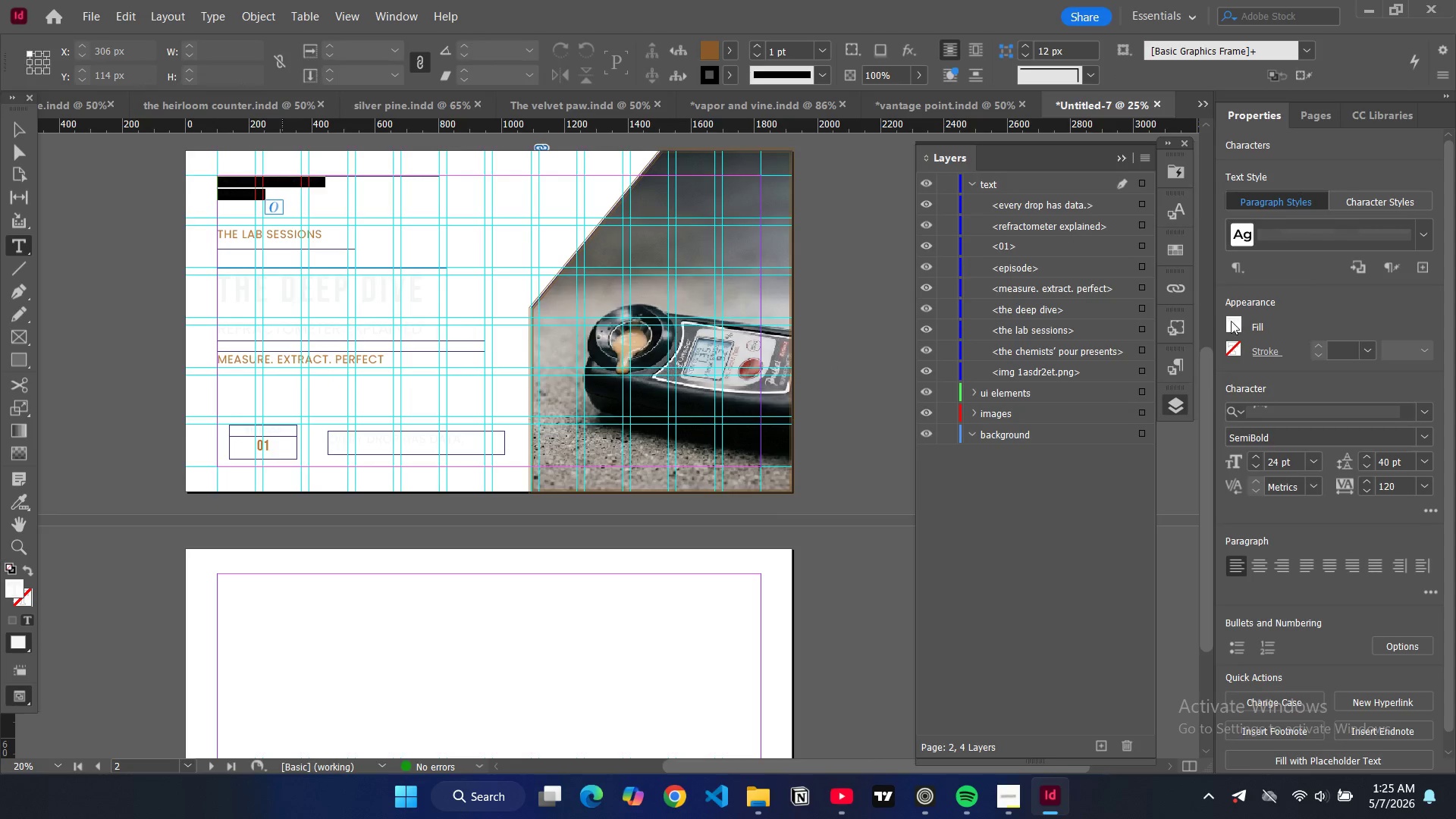 
left_click([1231, 322])
 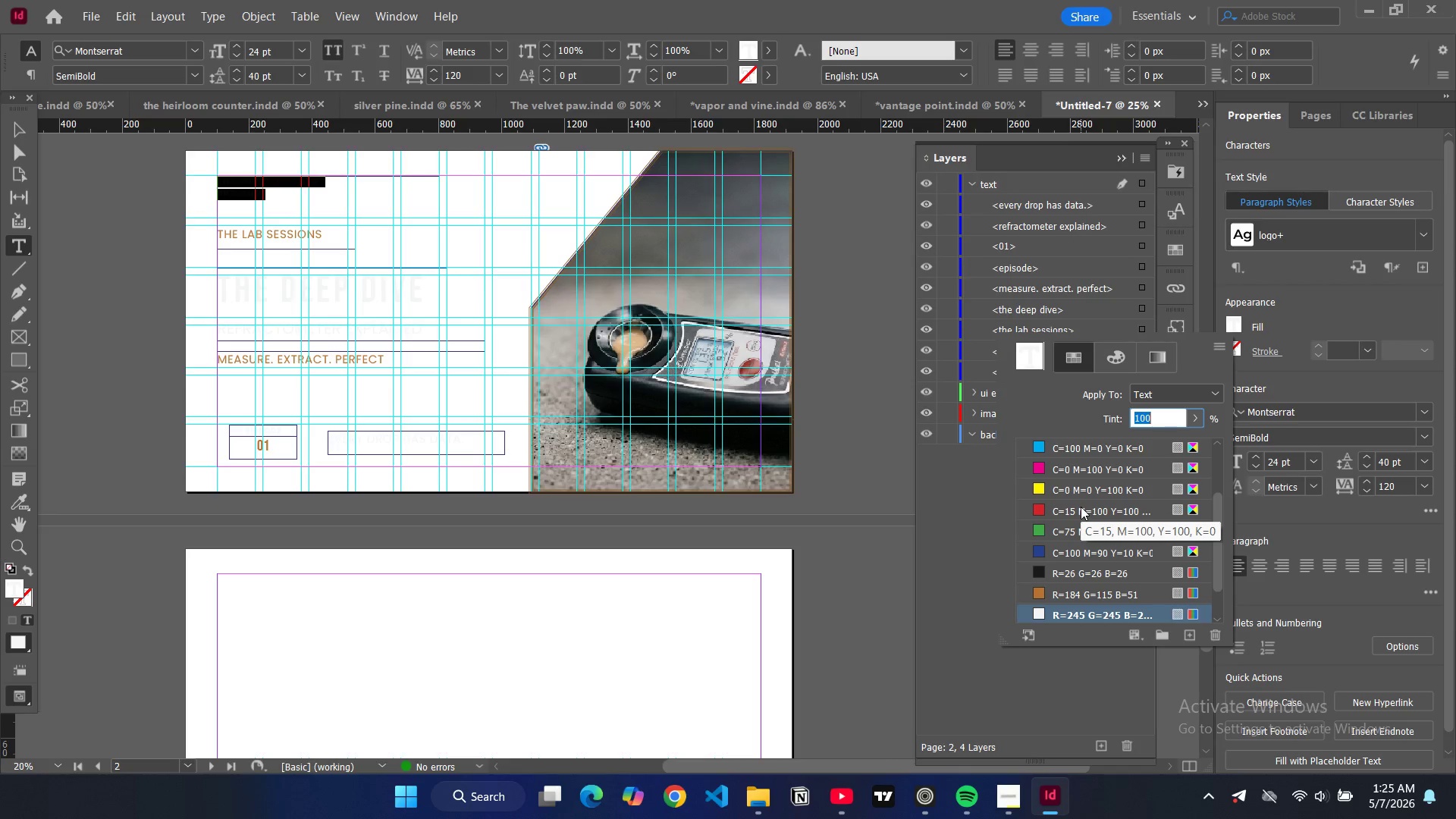 
wait(12.67)
 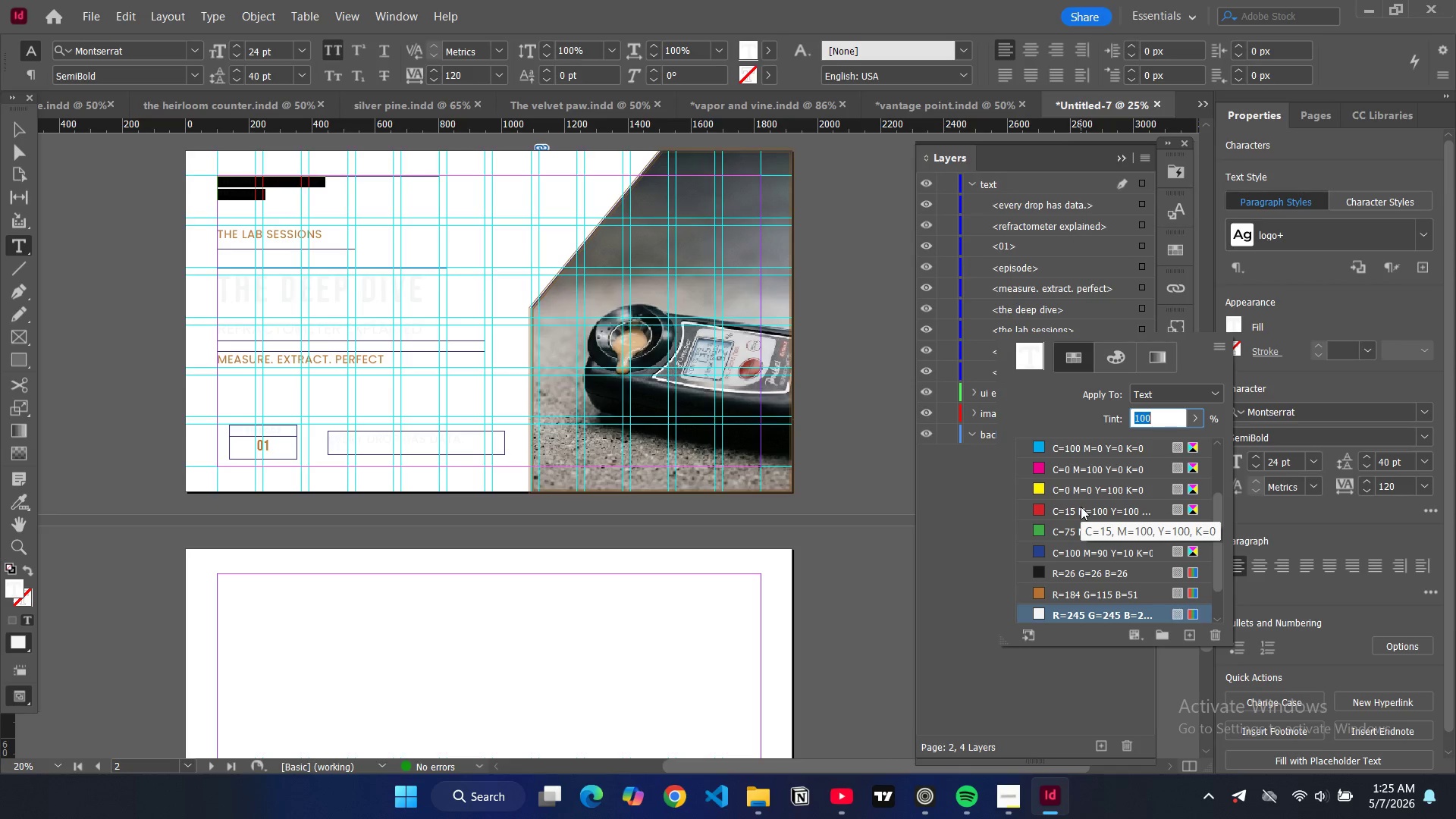 
double_click([282, 219])
 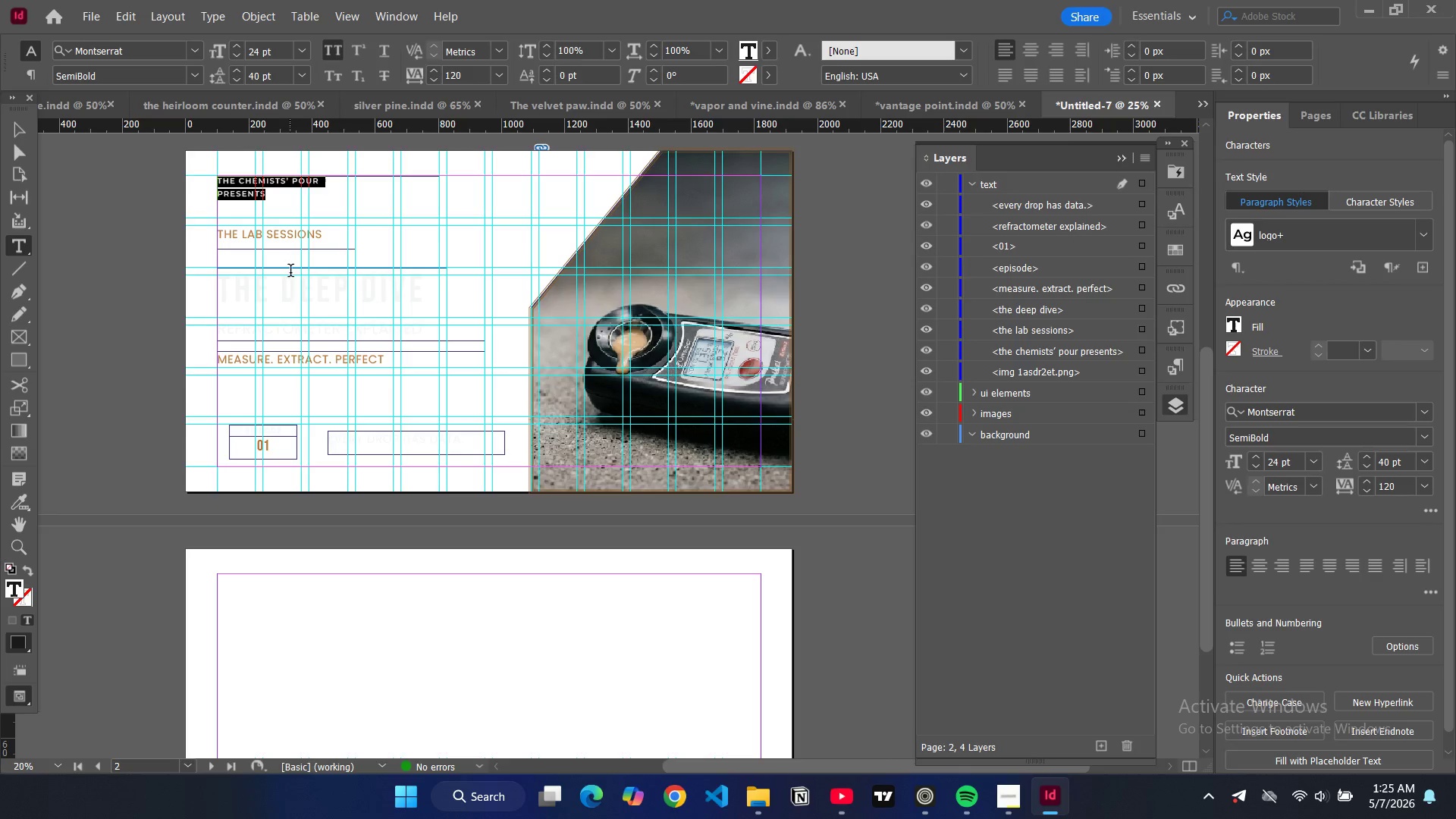 
double_click([290, 302])
 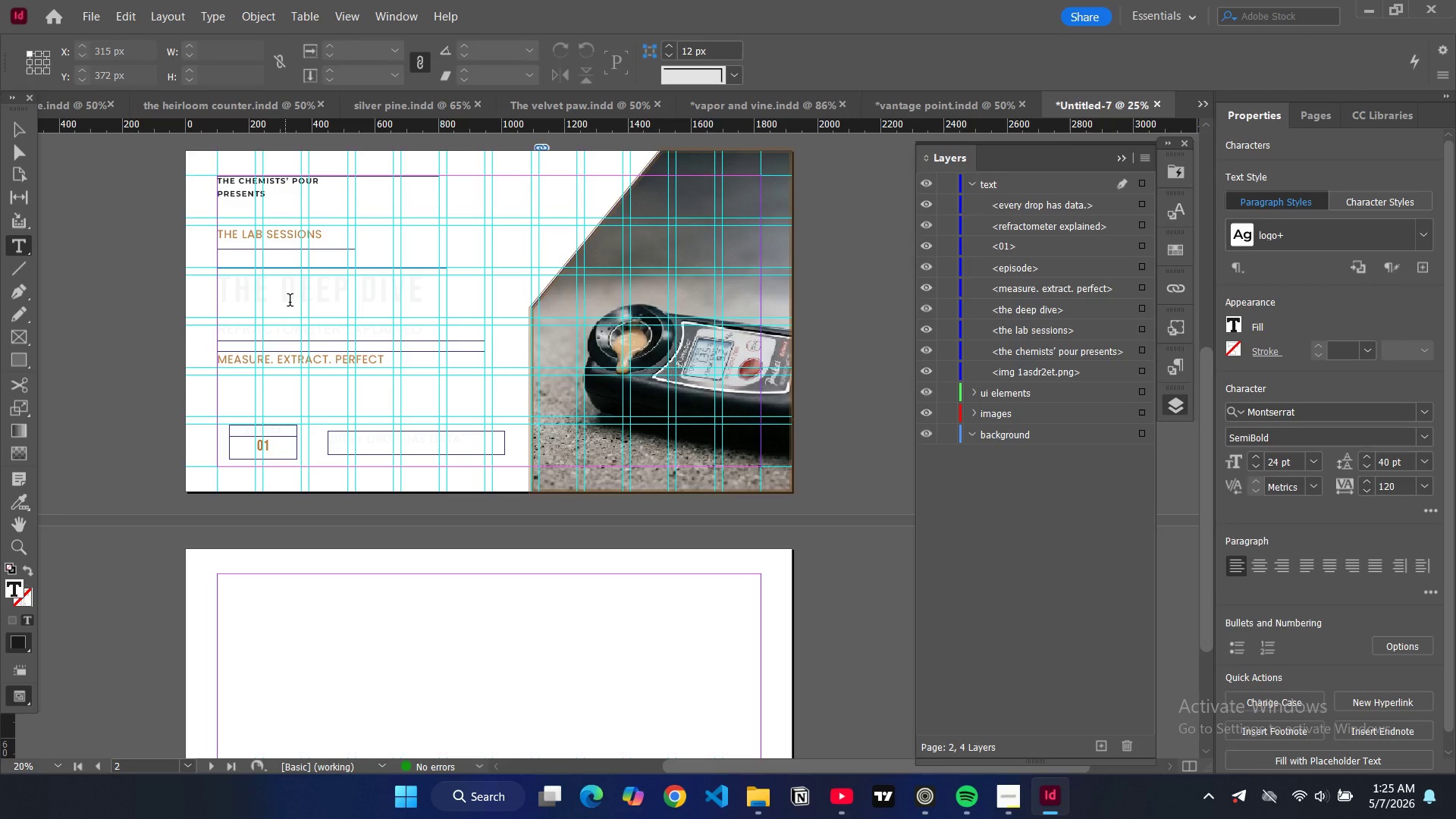 
triple_click([290, 302])
 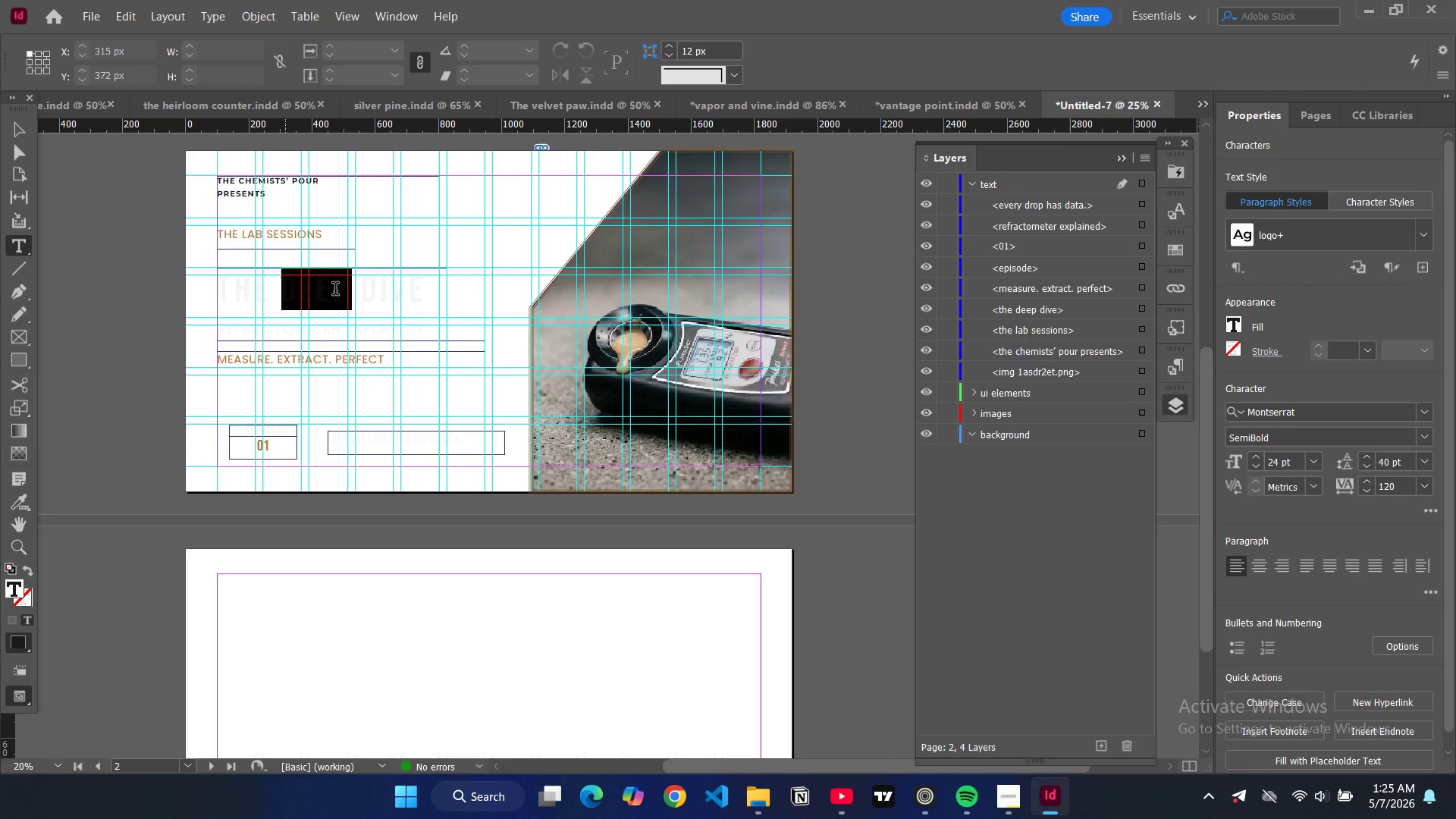 
double_click([335, 290])
 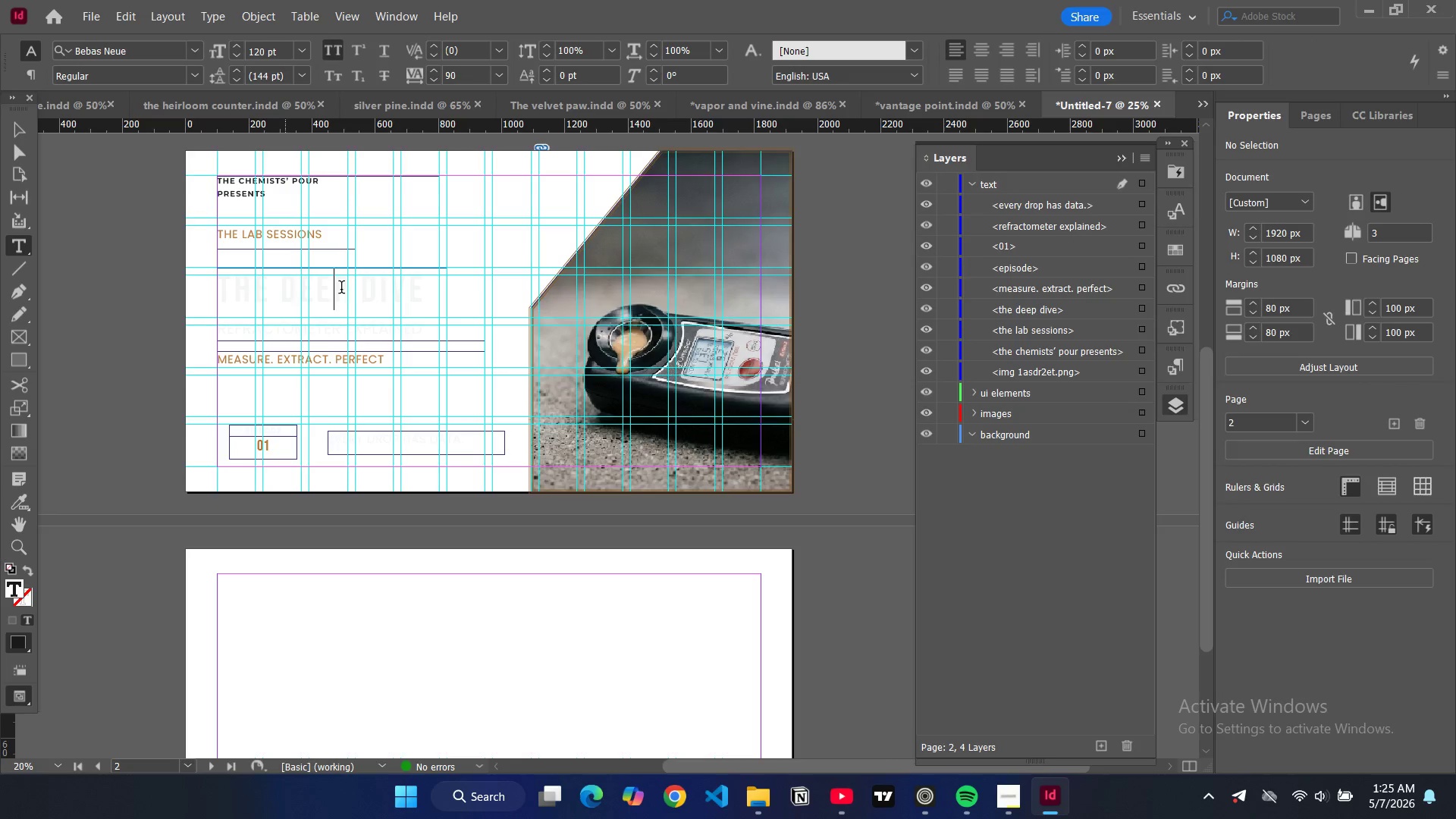 
key(Control+A)
 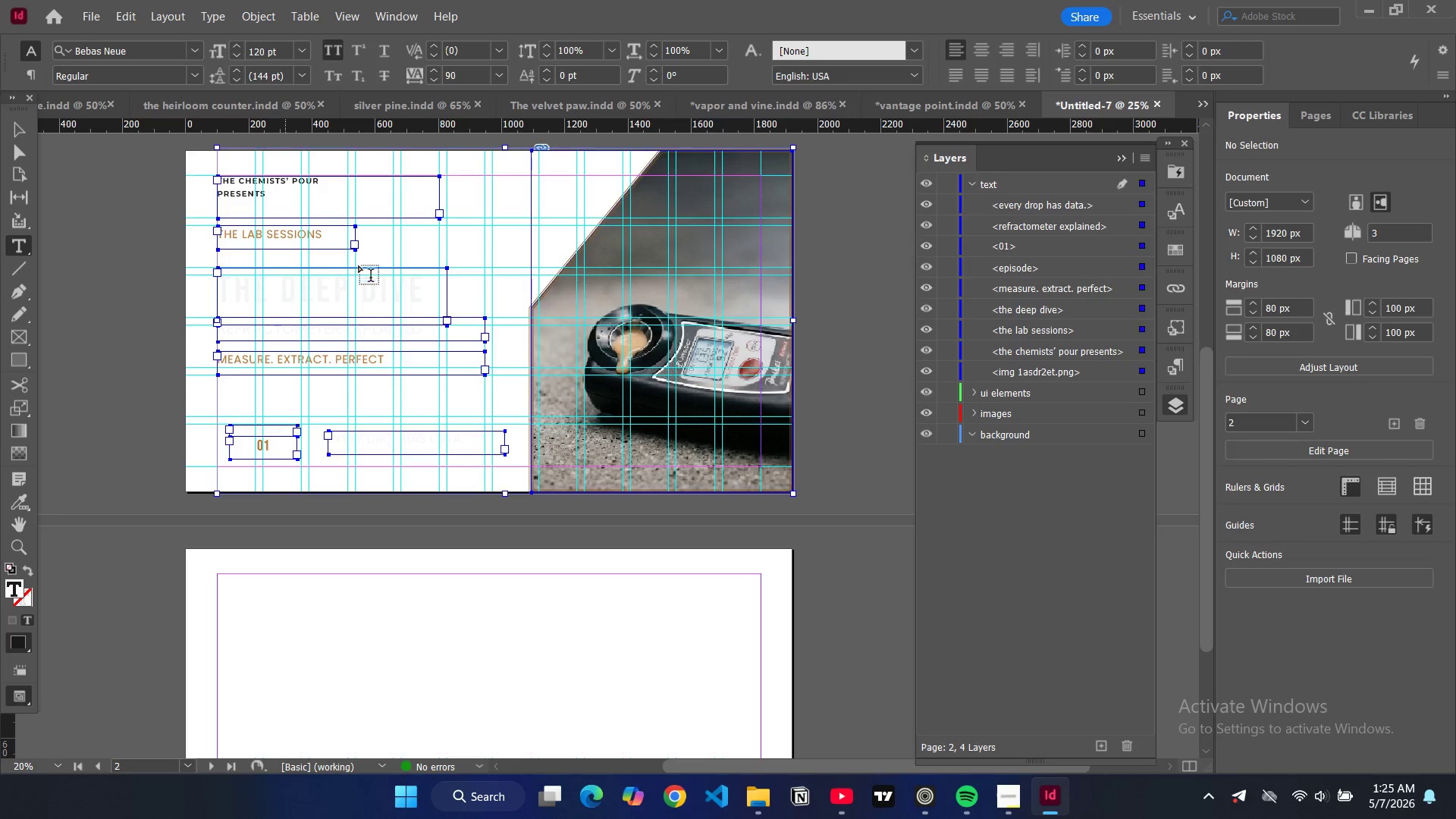 
double_click([373, 284])
 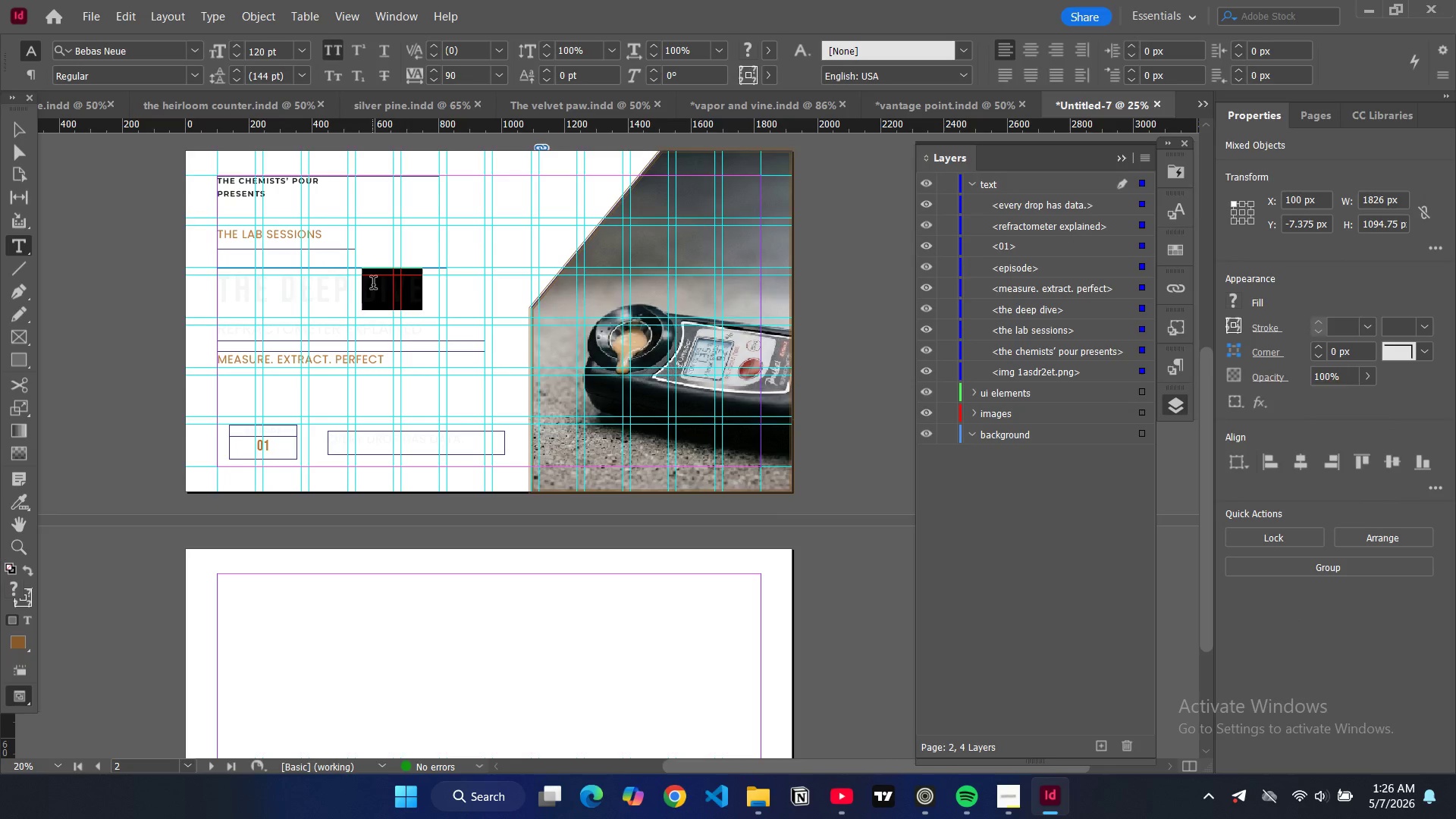 
key(Control+A)
 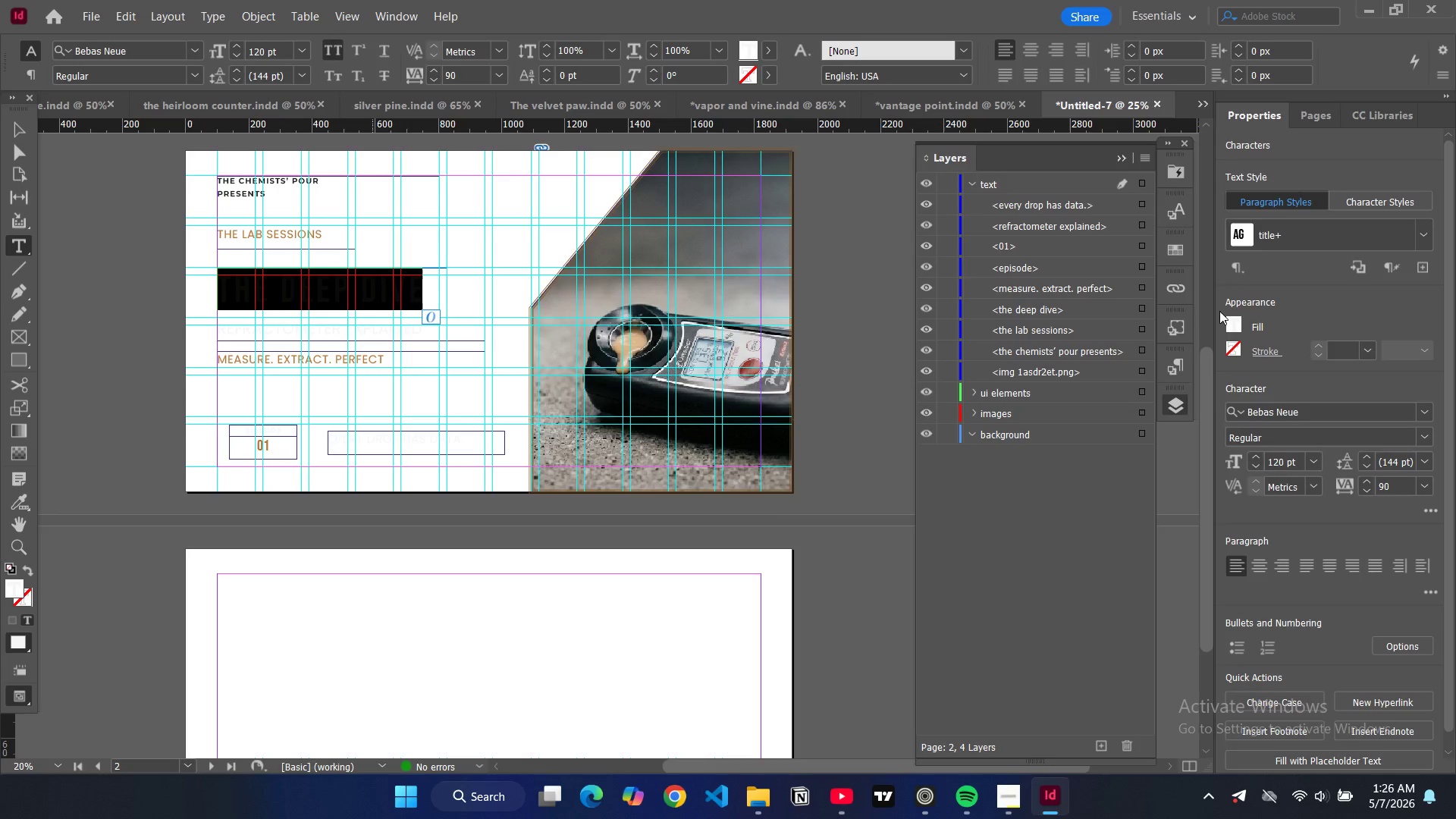 
left_click([1234, 322])
 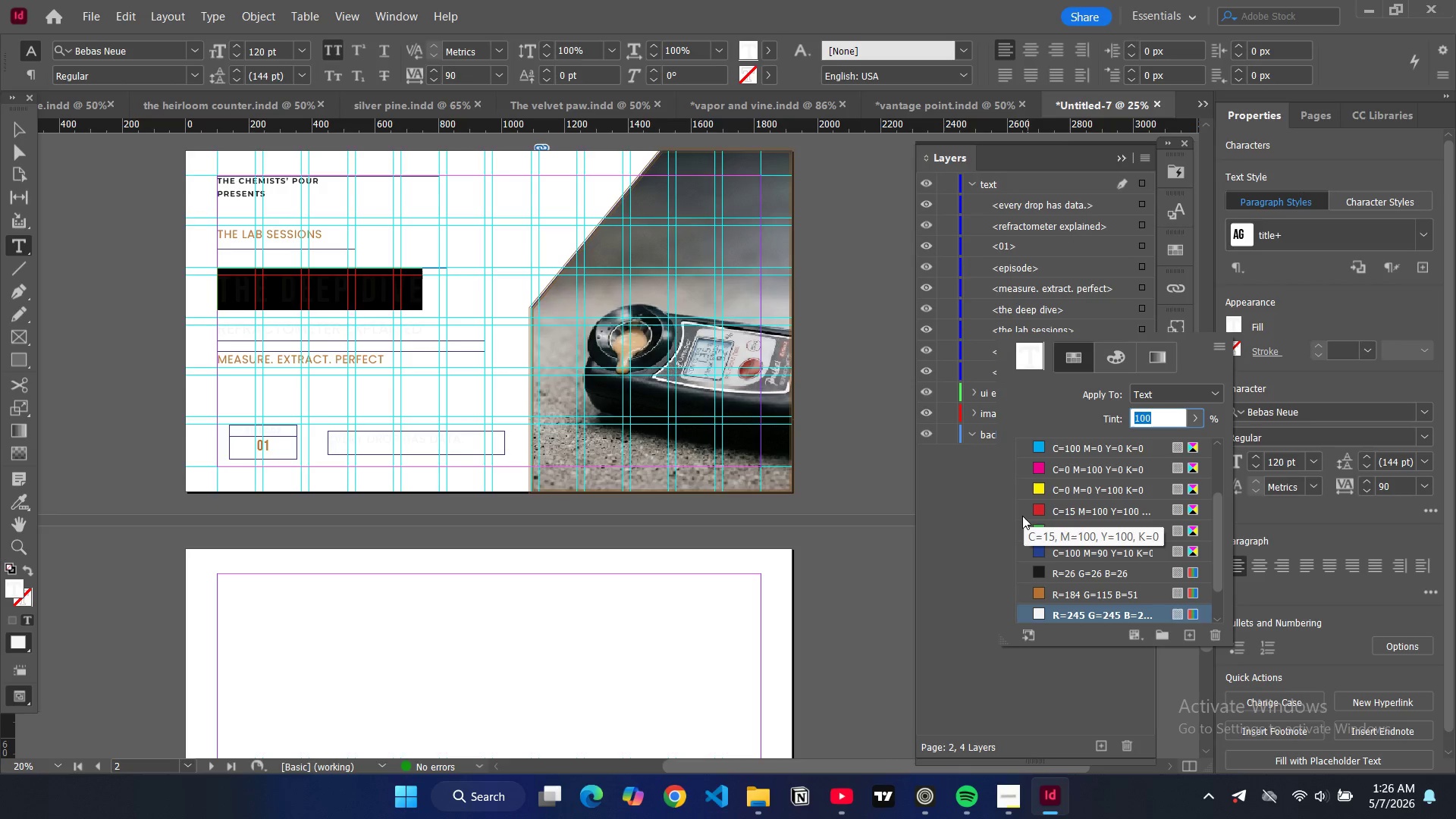 
left_click([1042, 575])
 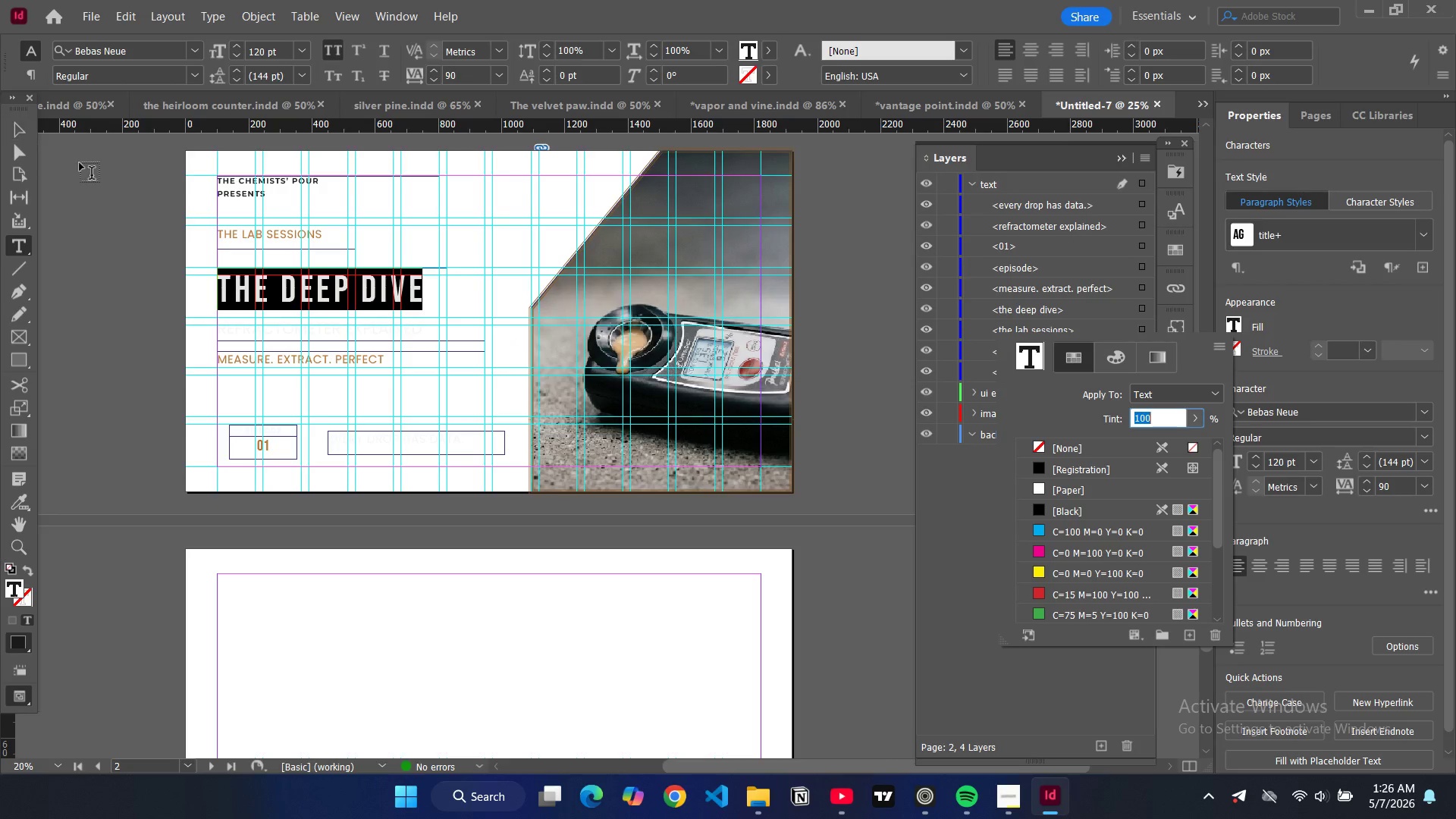 
double_click([314, 332])
 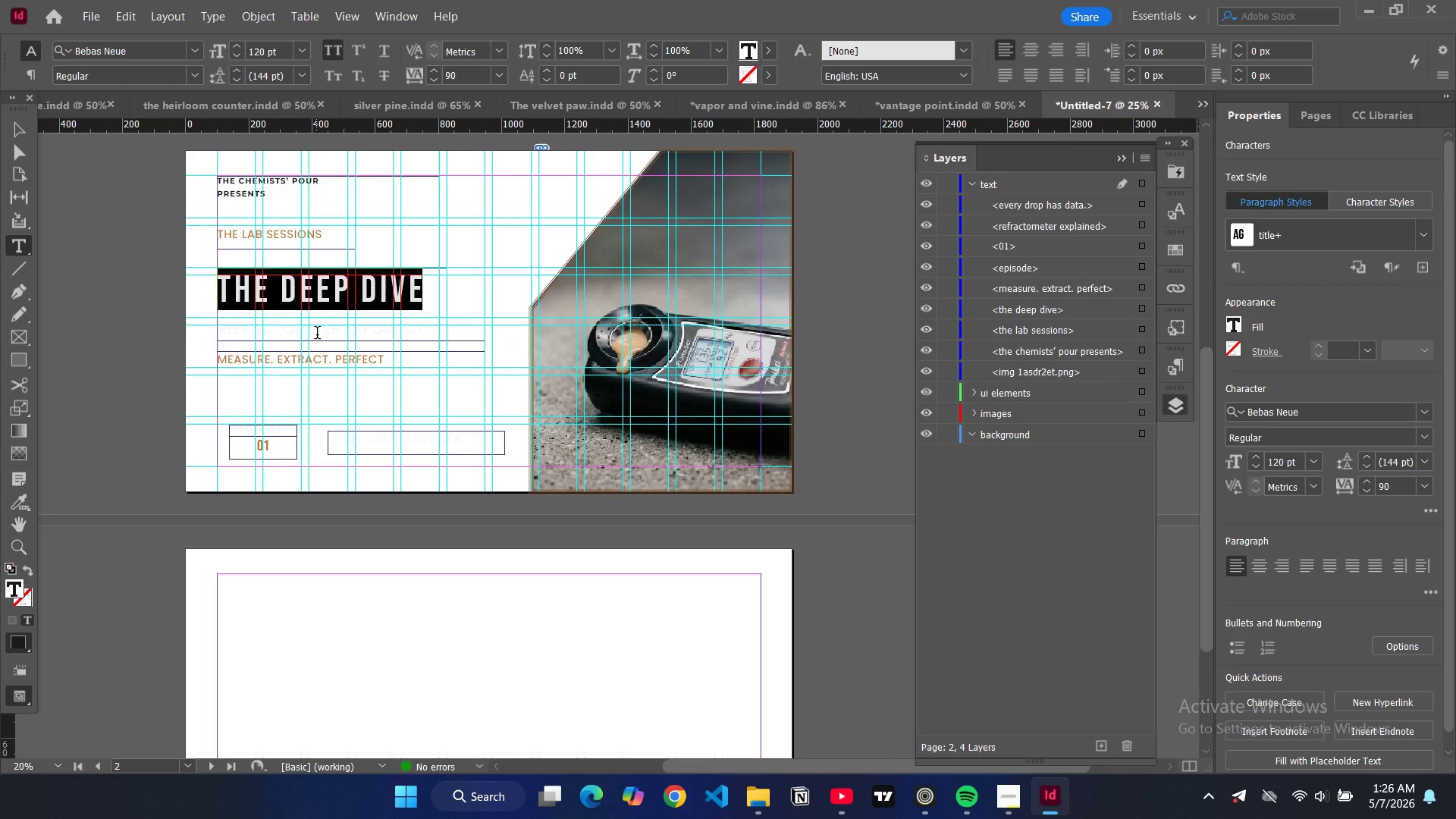 
double_click([317, 334])
 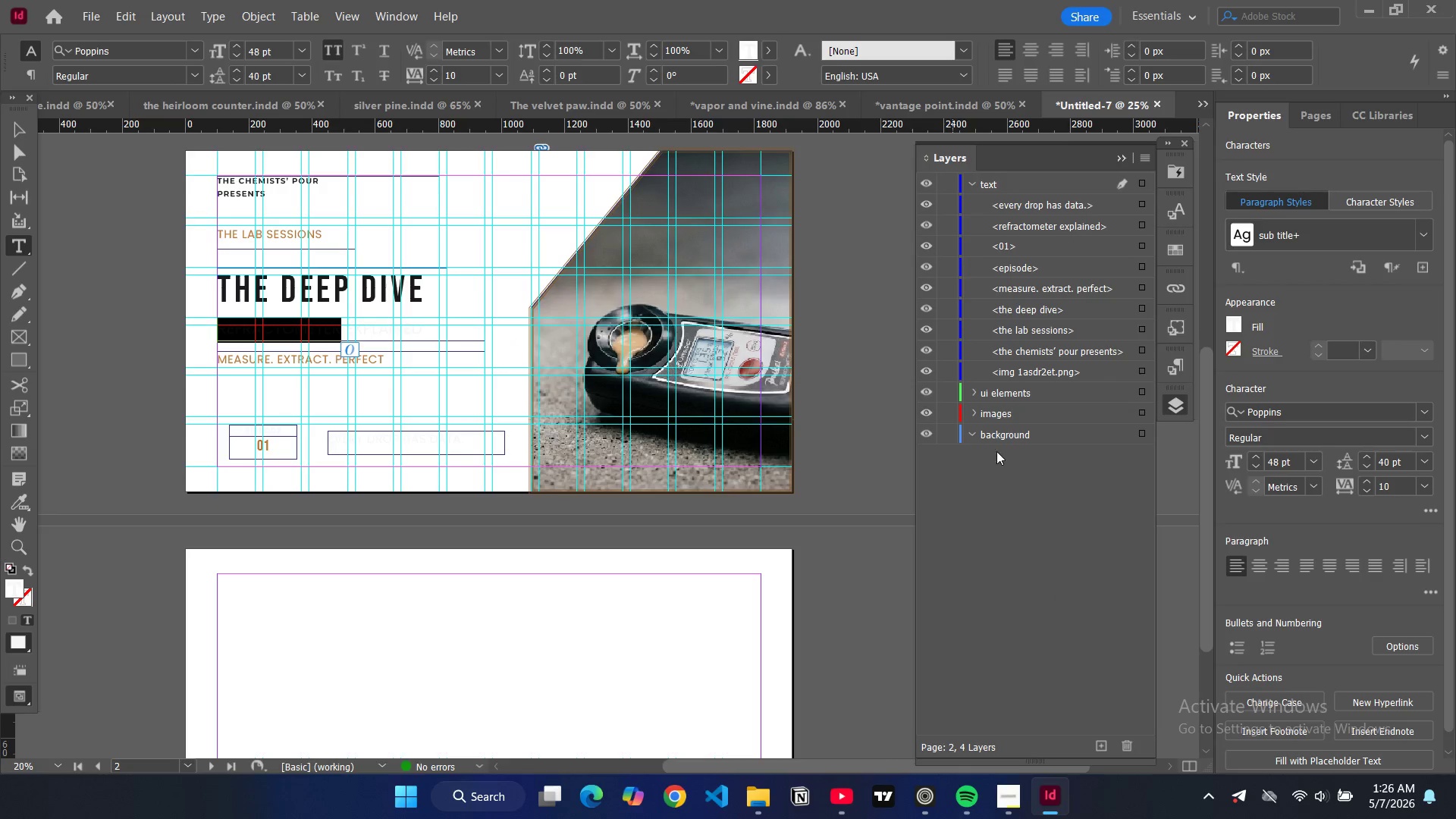 
key(Control+A)
 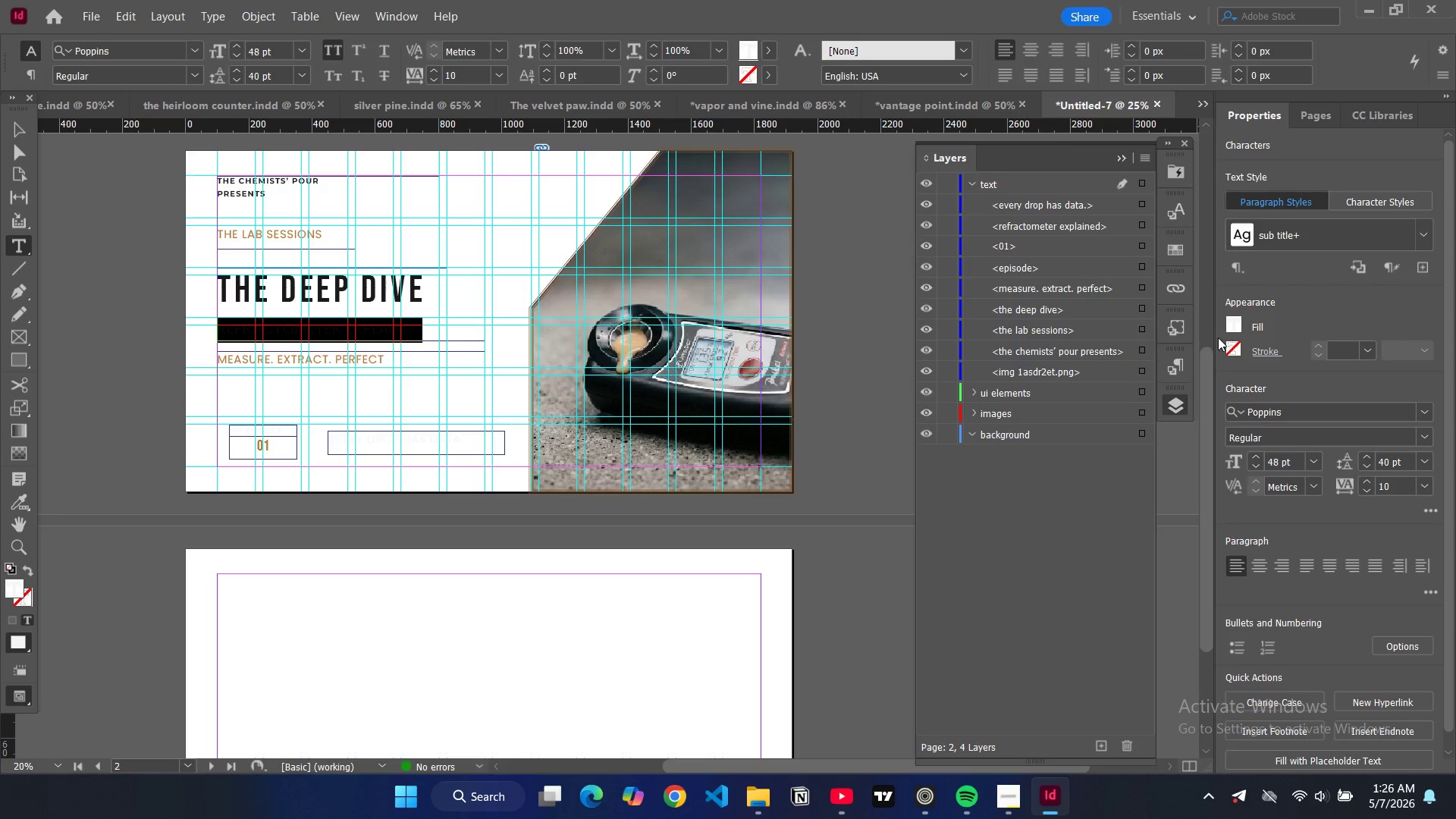 
mouse_move([955, 453])
 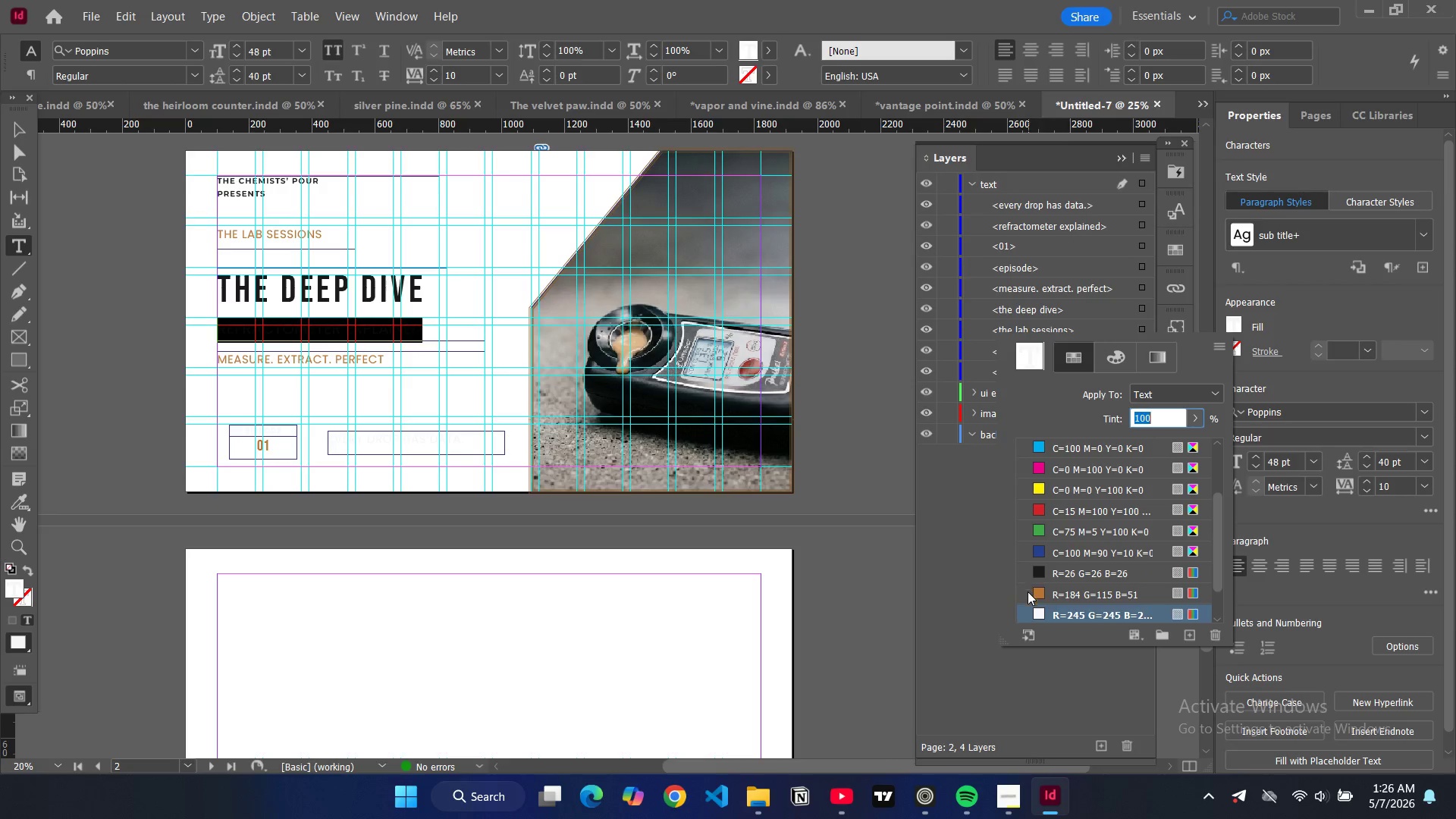 
left_click([1040, 569])
 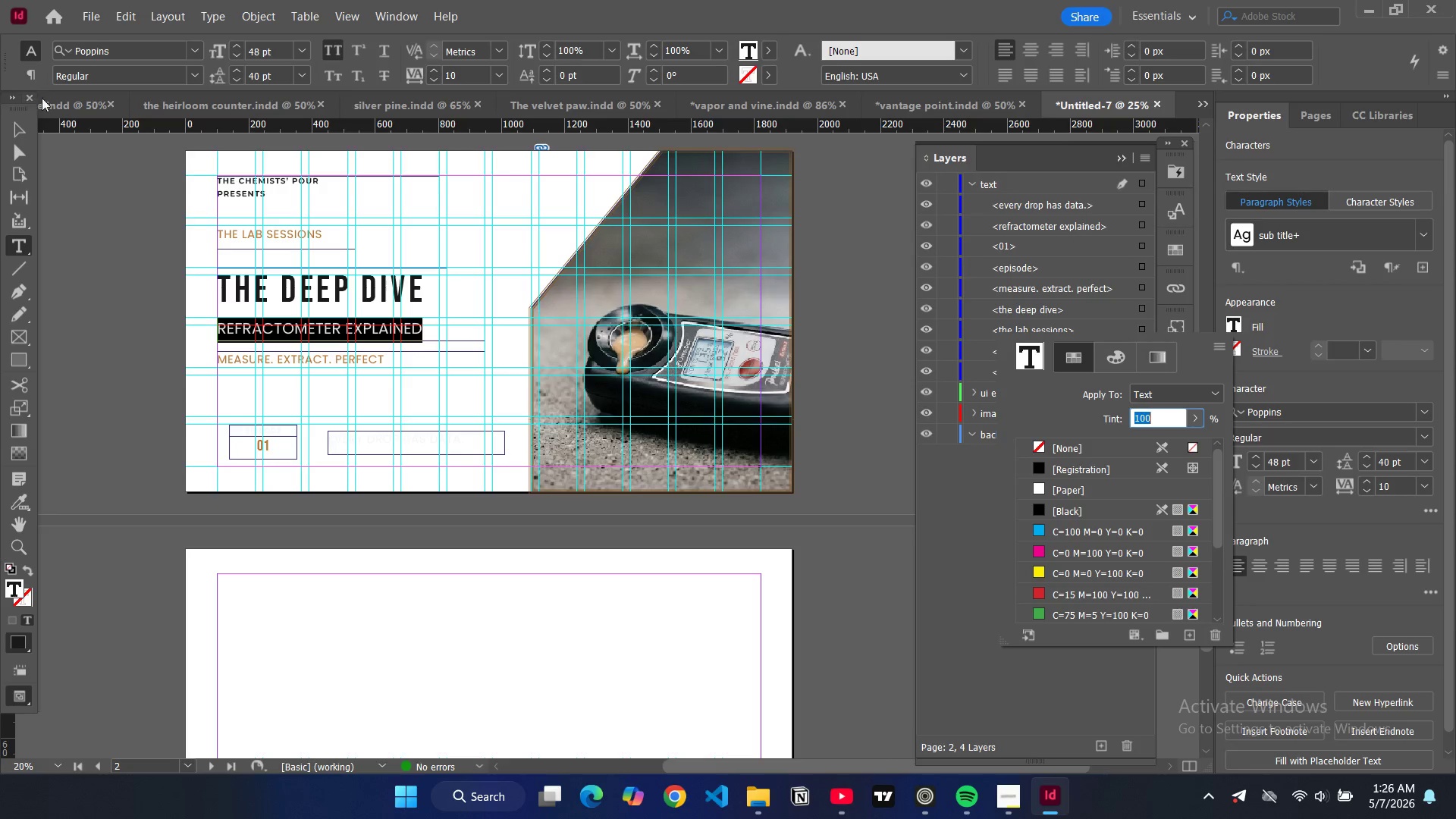 
left_click([16, 125])
 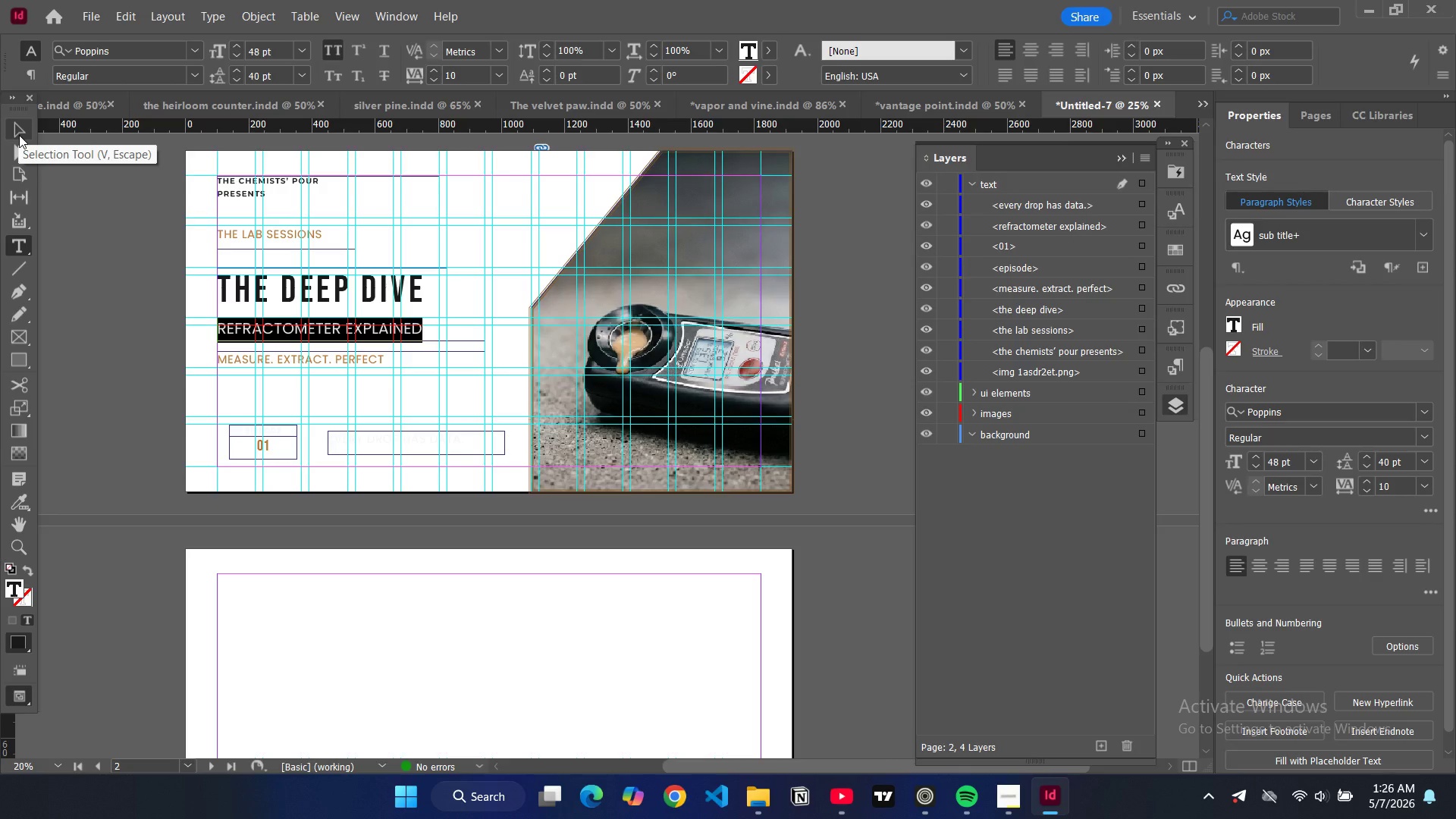 
wait(8.95)
 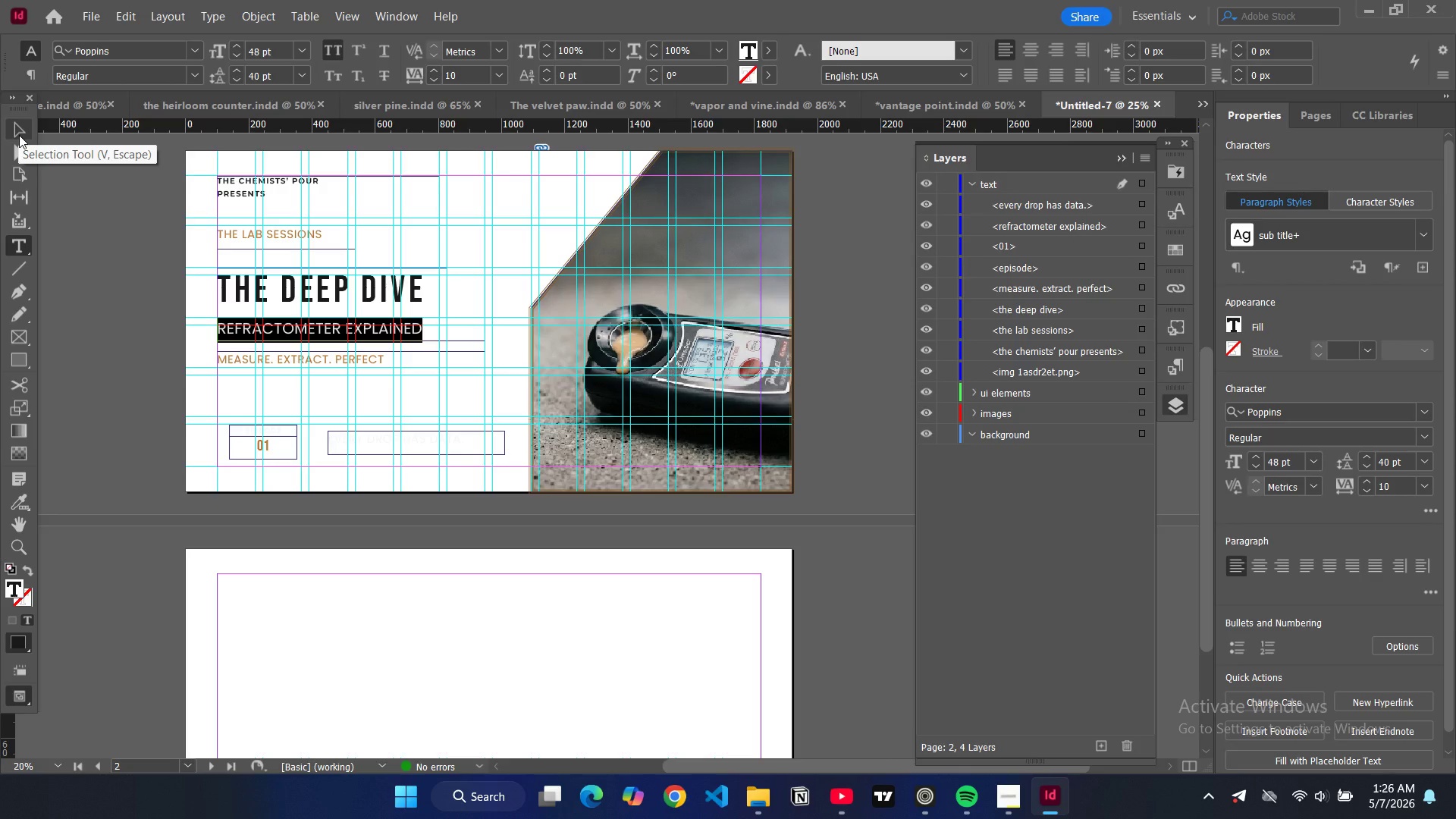 
double_click([259, 431])
 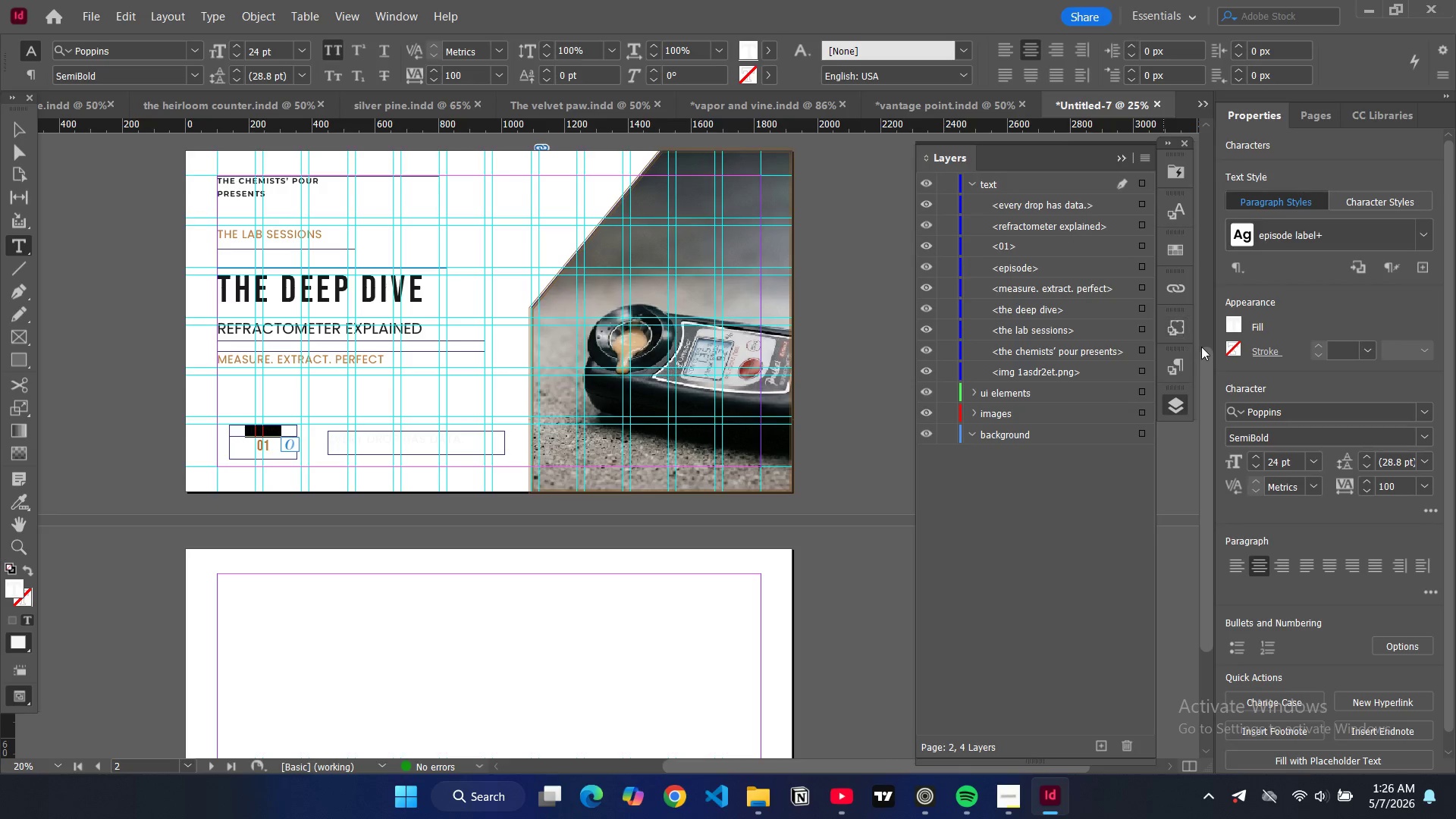 
left_click([1233, 328])
 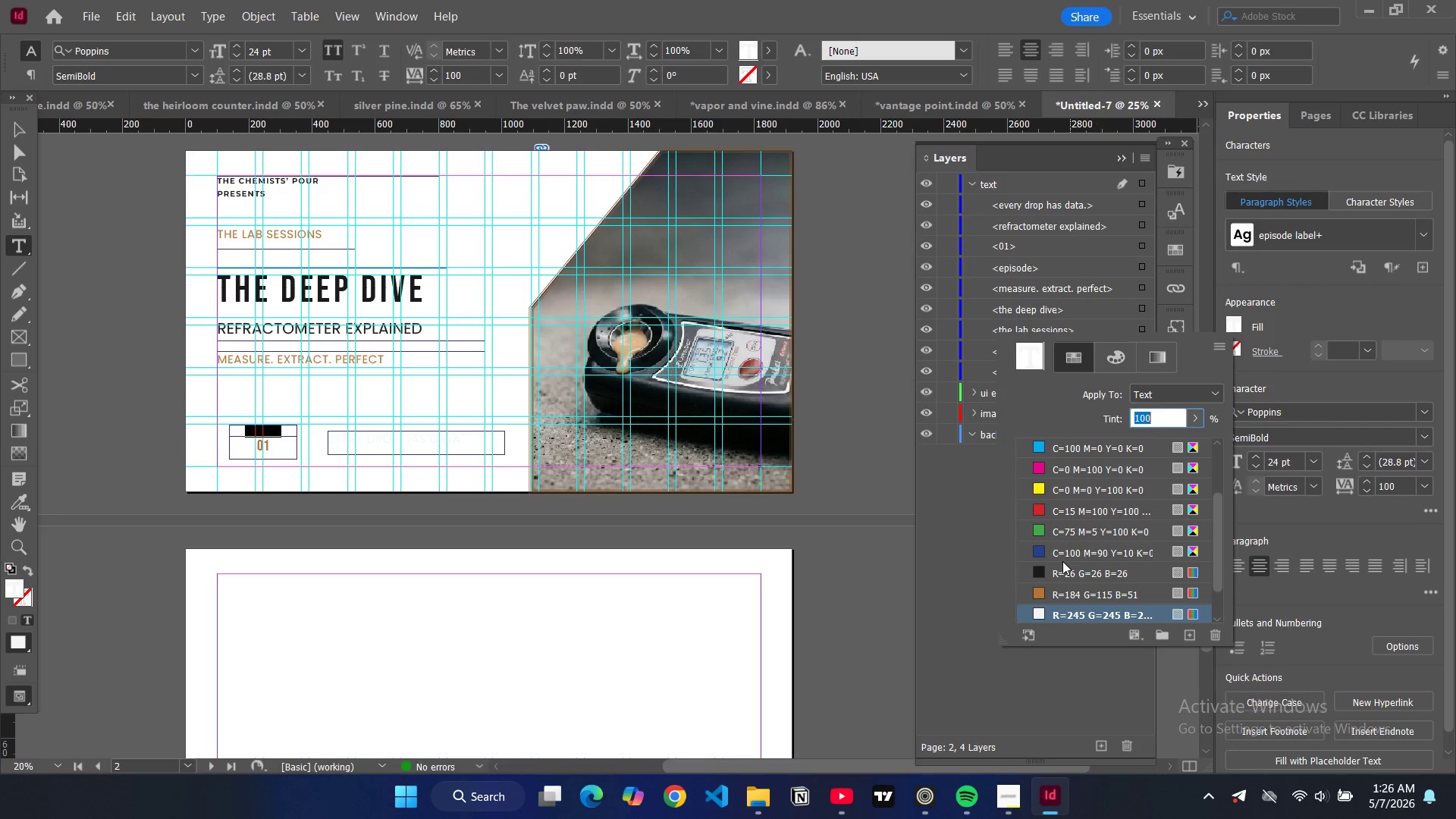 
left_click([1040, 570])
 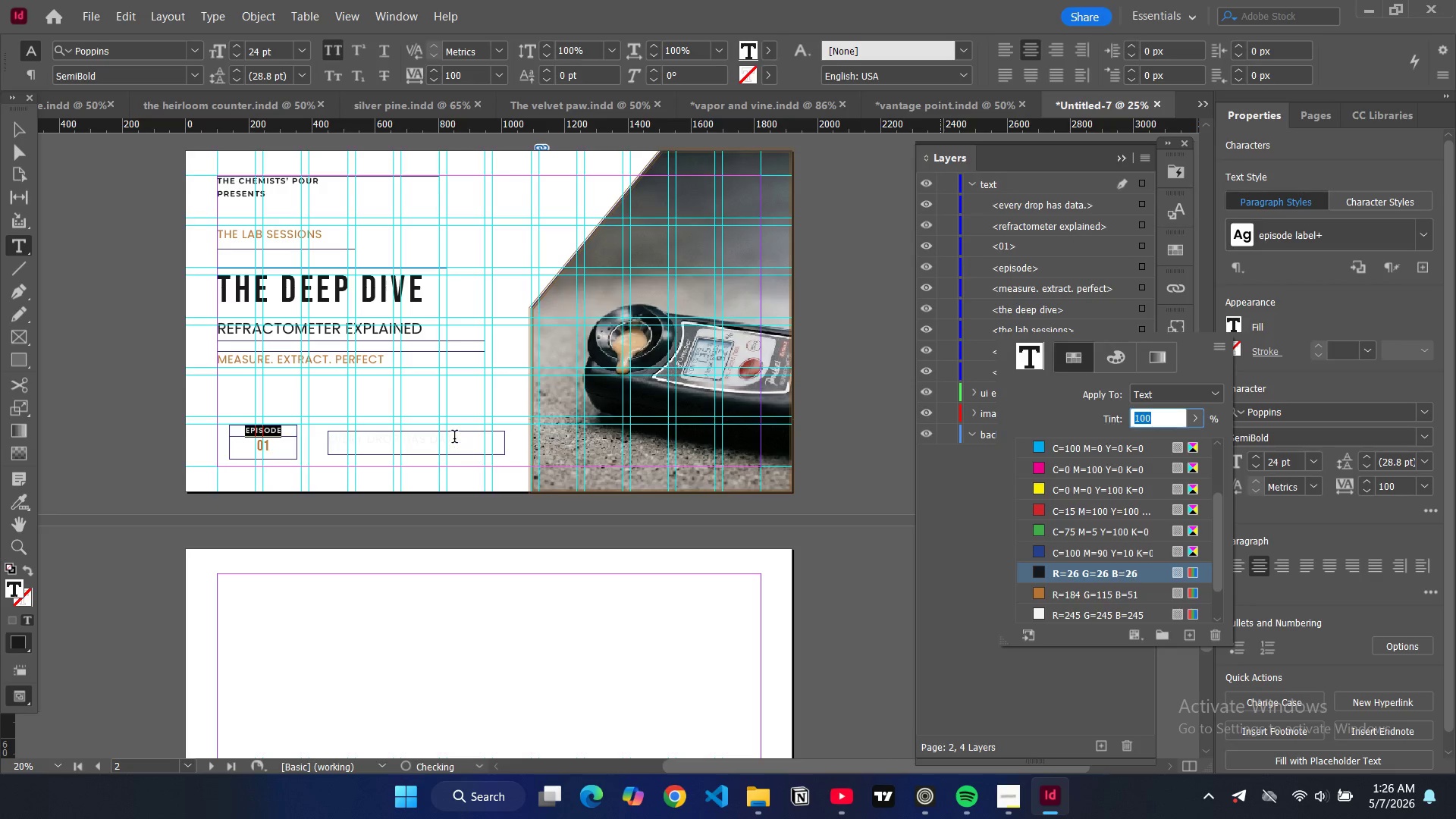 
double_click([454, 438])
 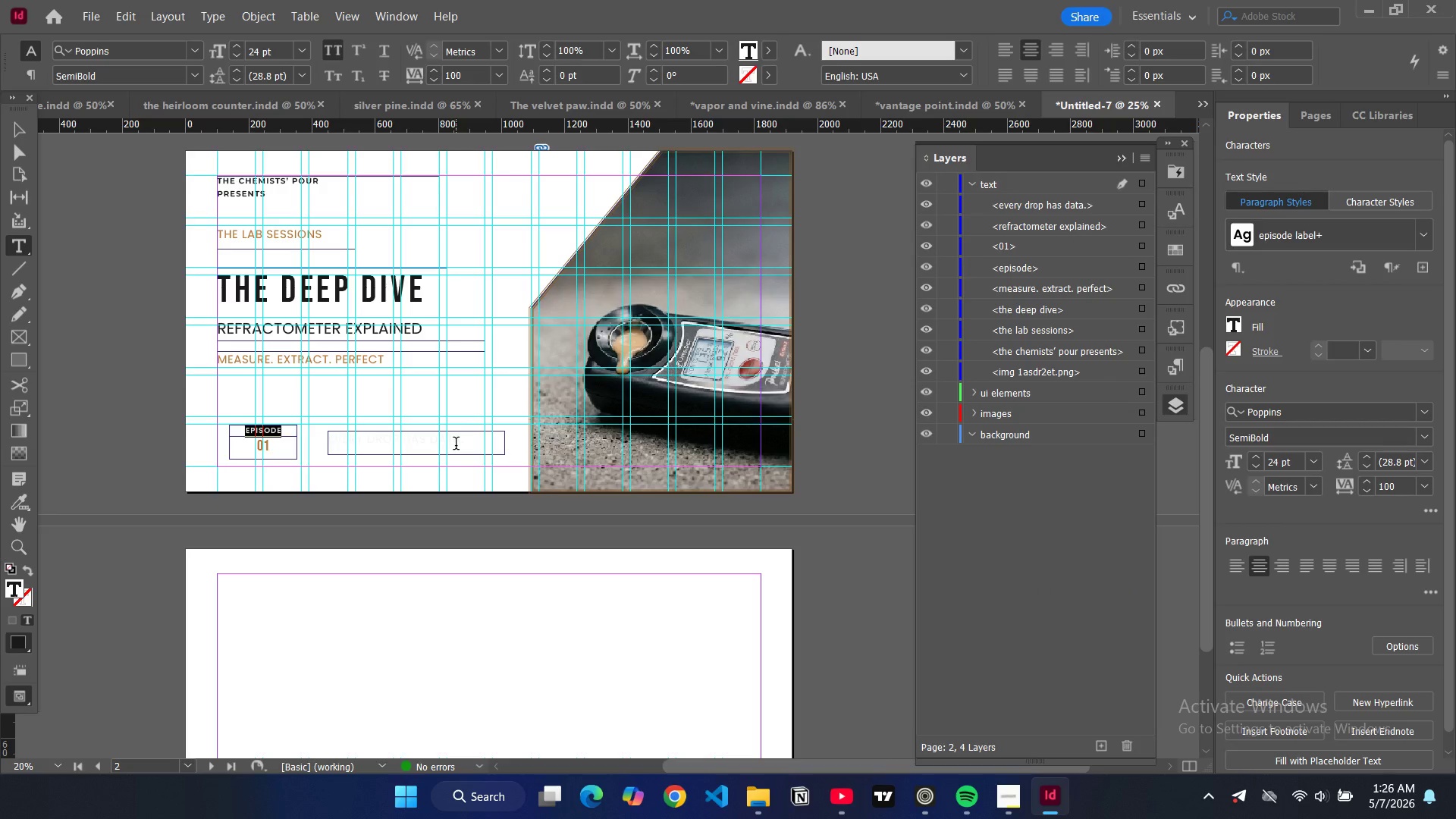 
double_click([456, 445])
 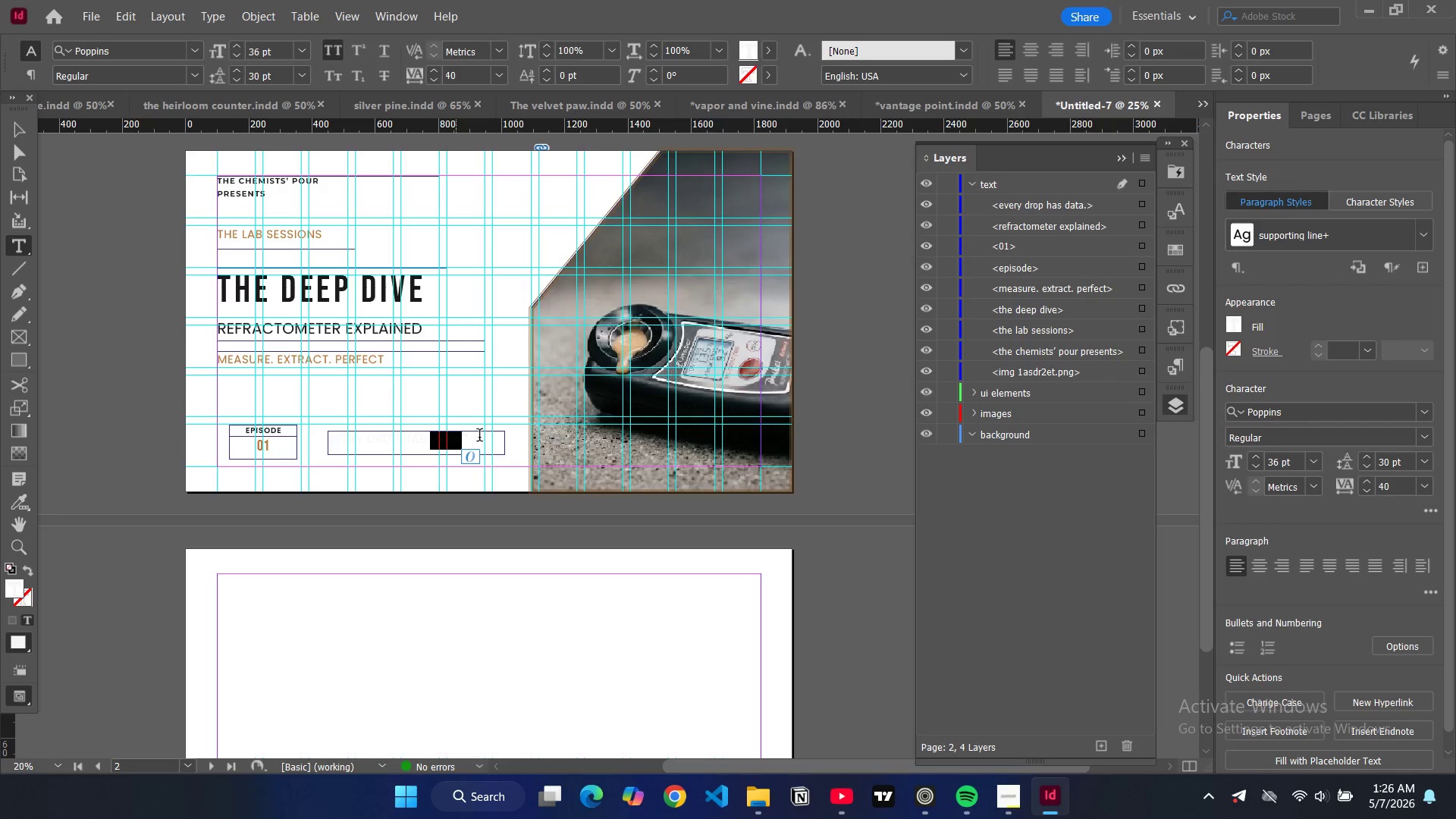 
key(Control+ControlLeft)
 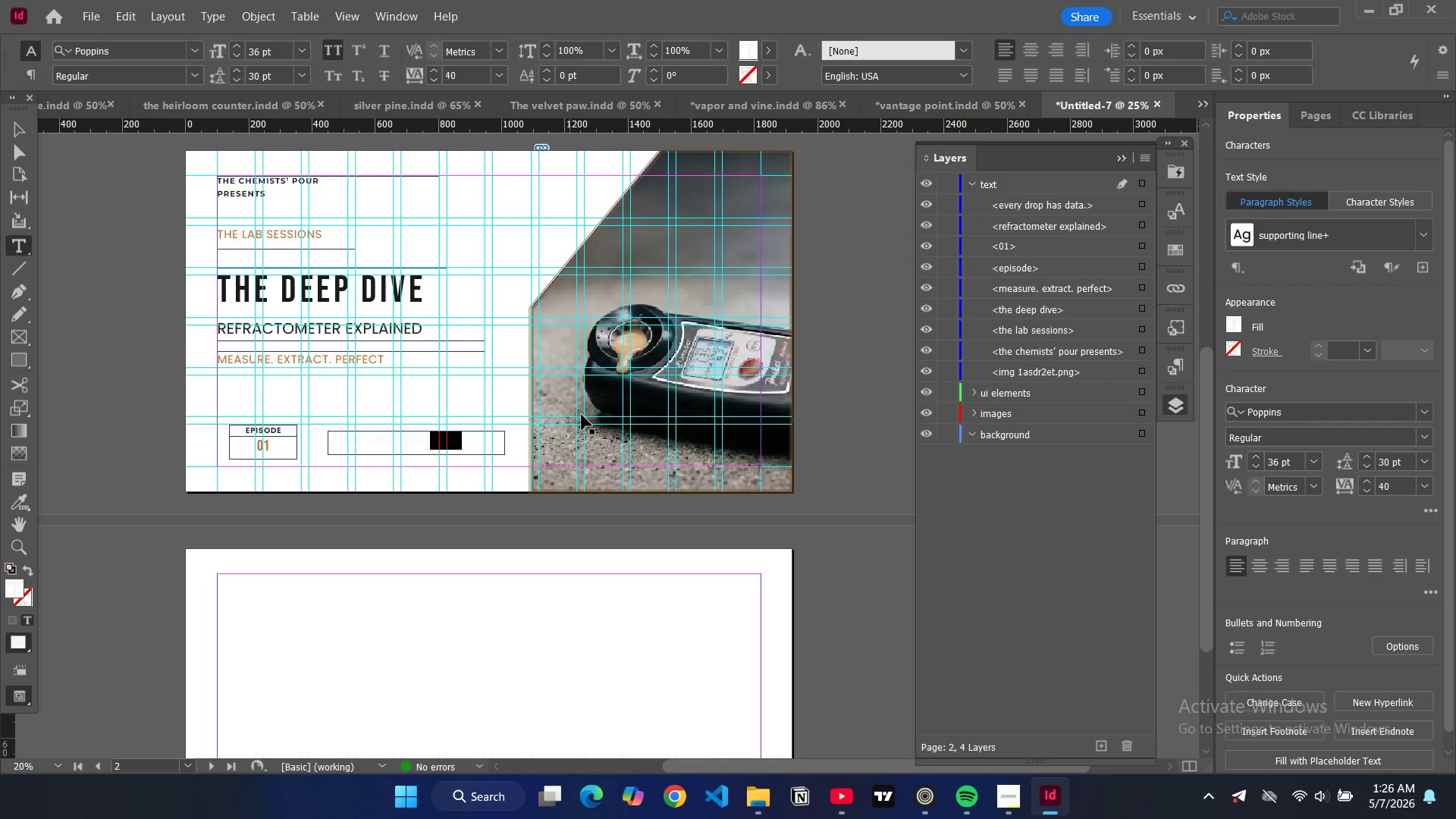 
key(Control+A)
 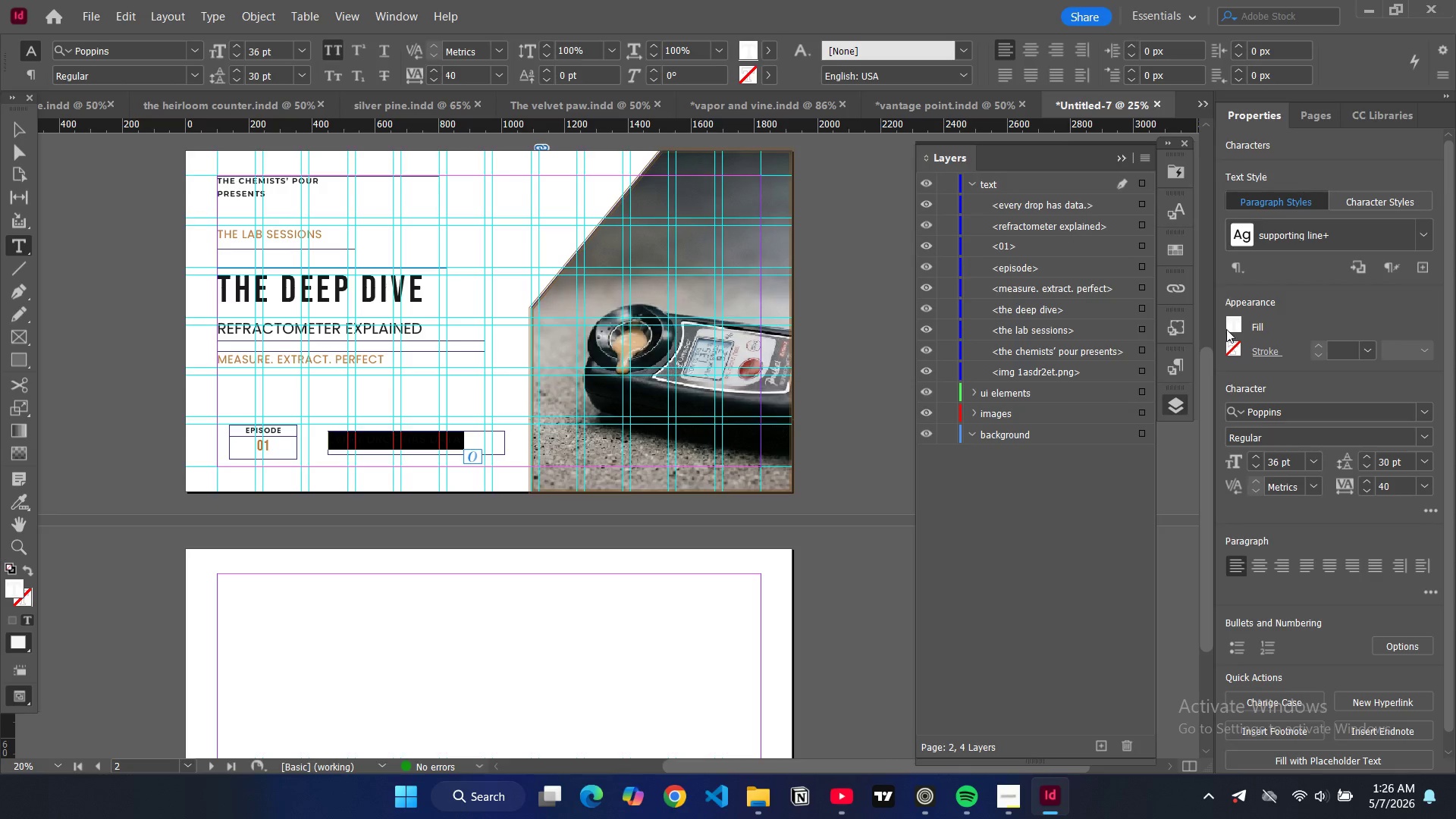 
left_click([1232, 327])
 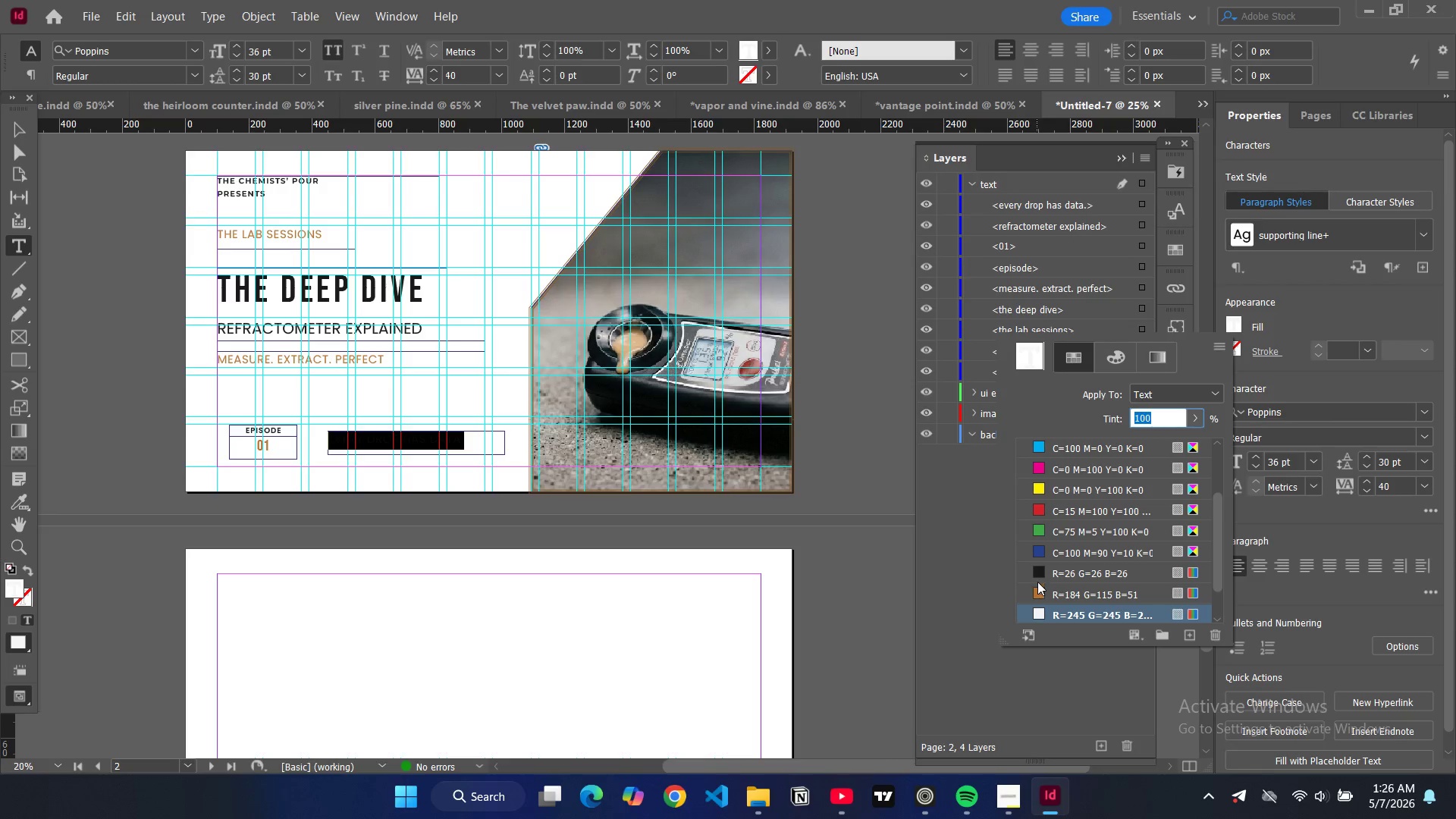 
left_click([1037, 575])
 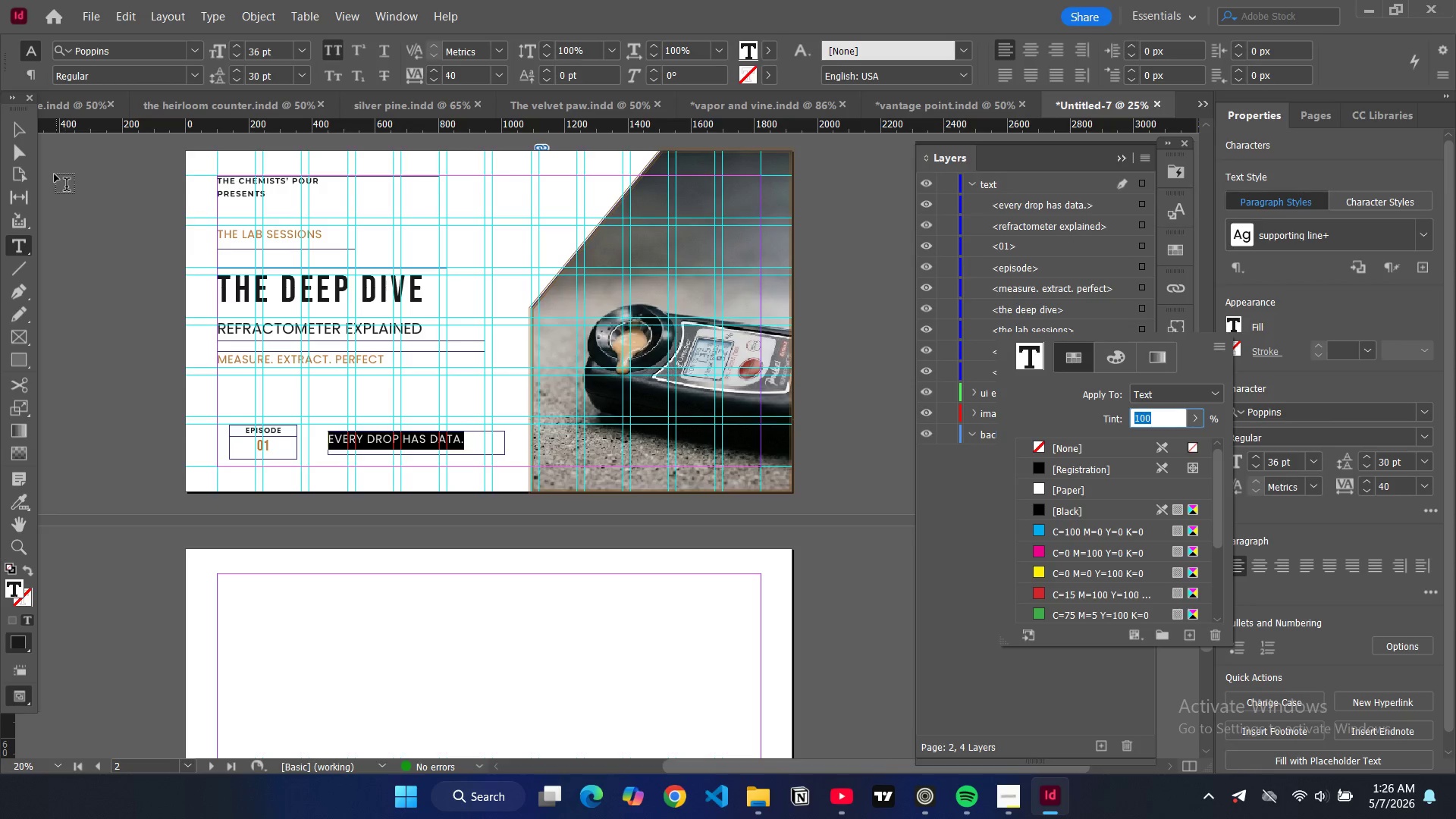 
left_click([23, 123])
 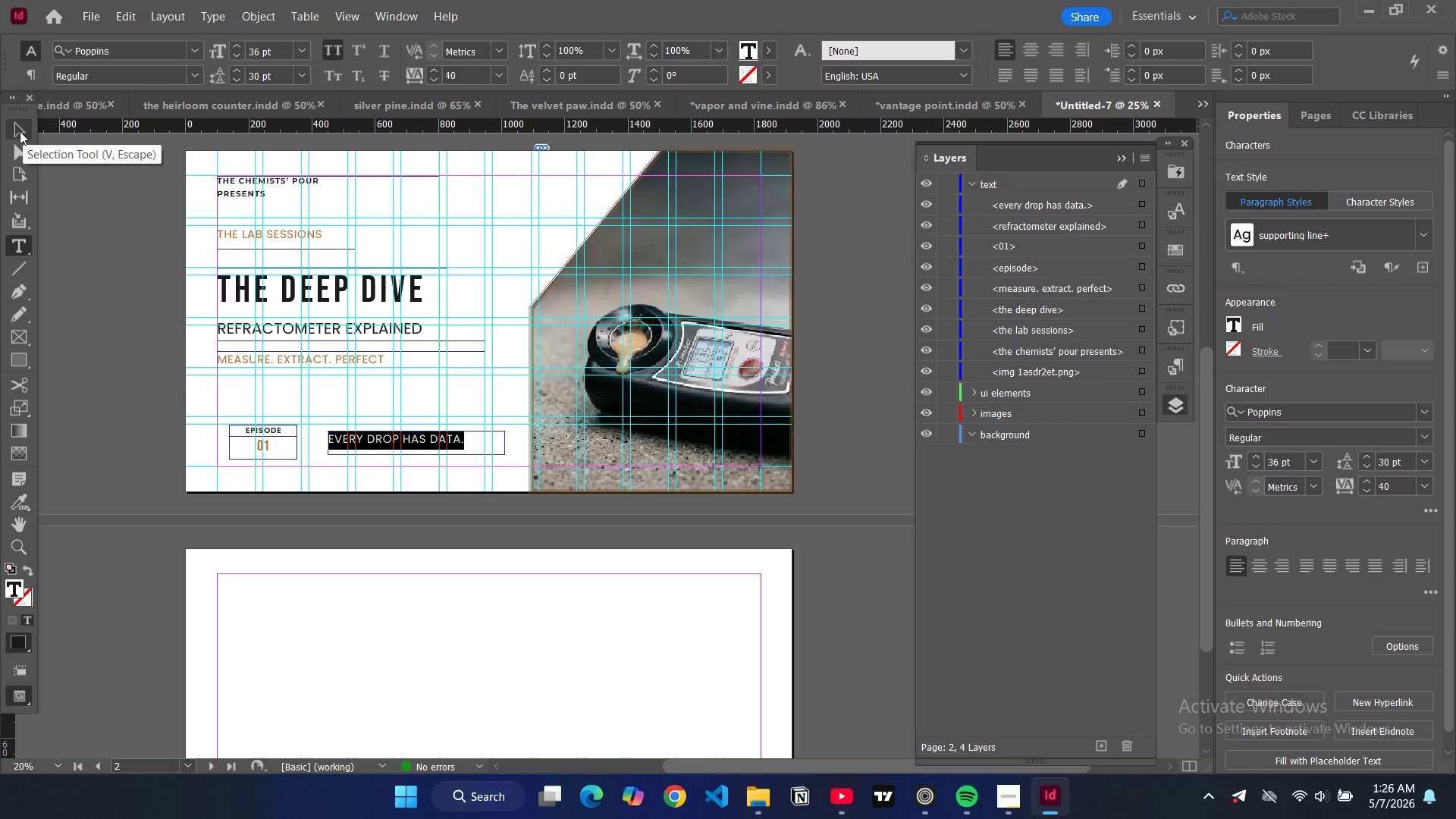 
left_click([20, 131])
 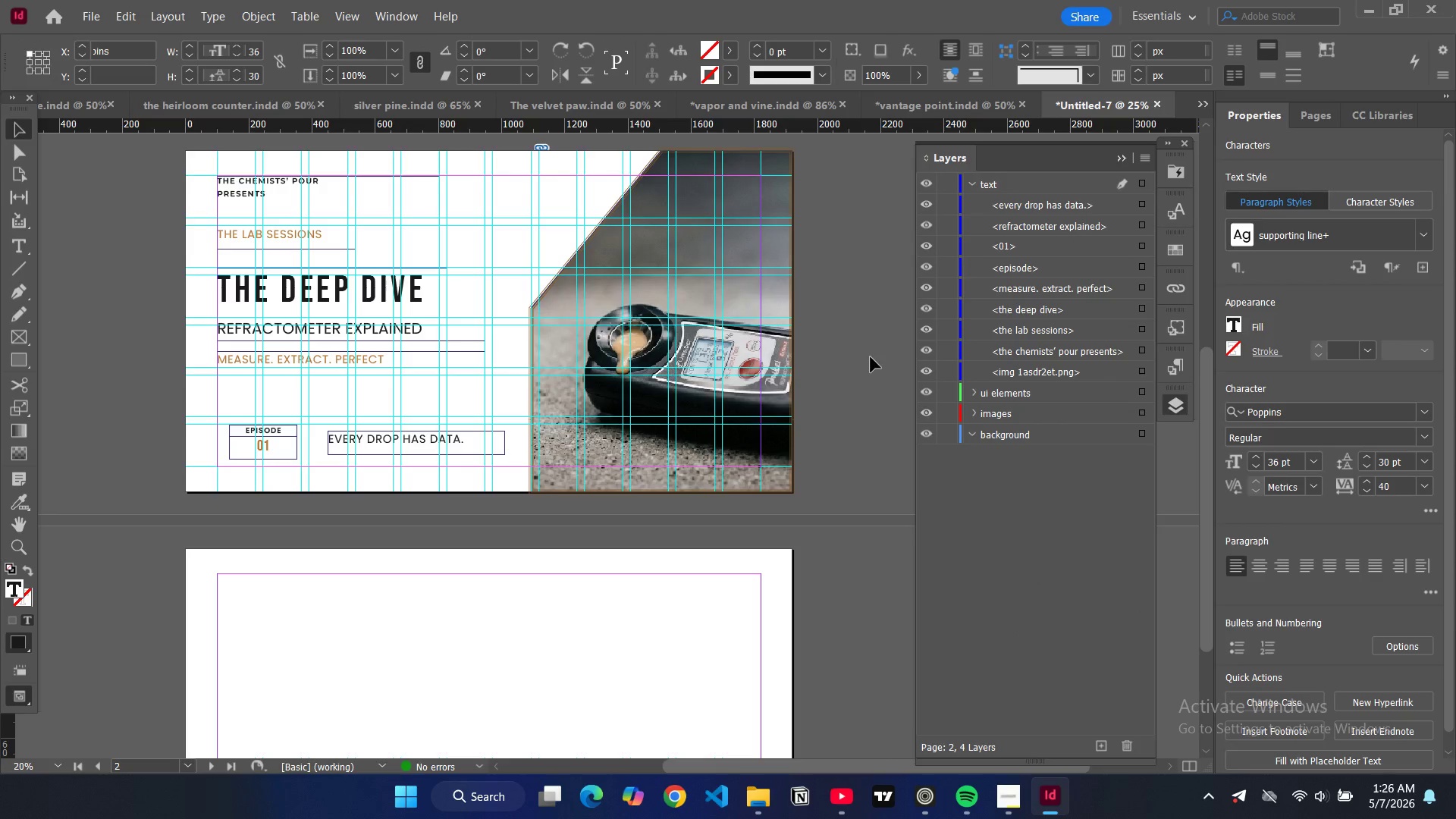 
left_click([871, 357])
 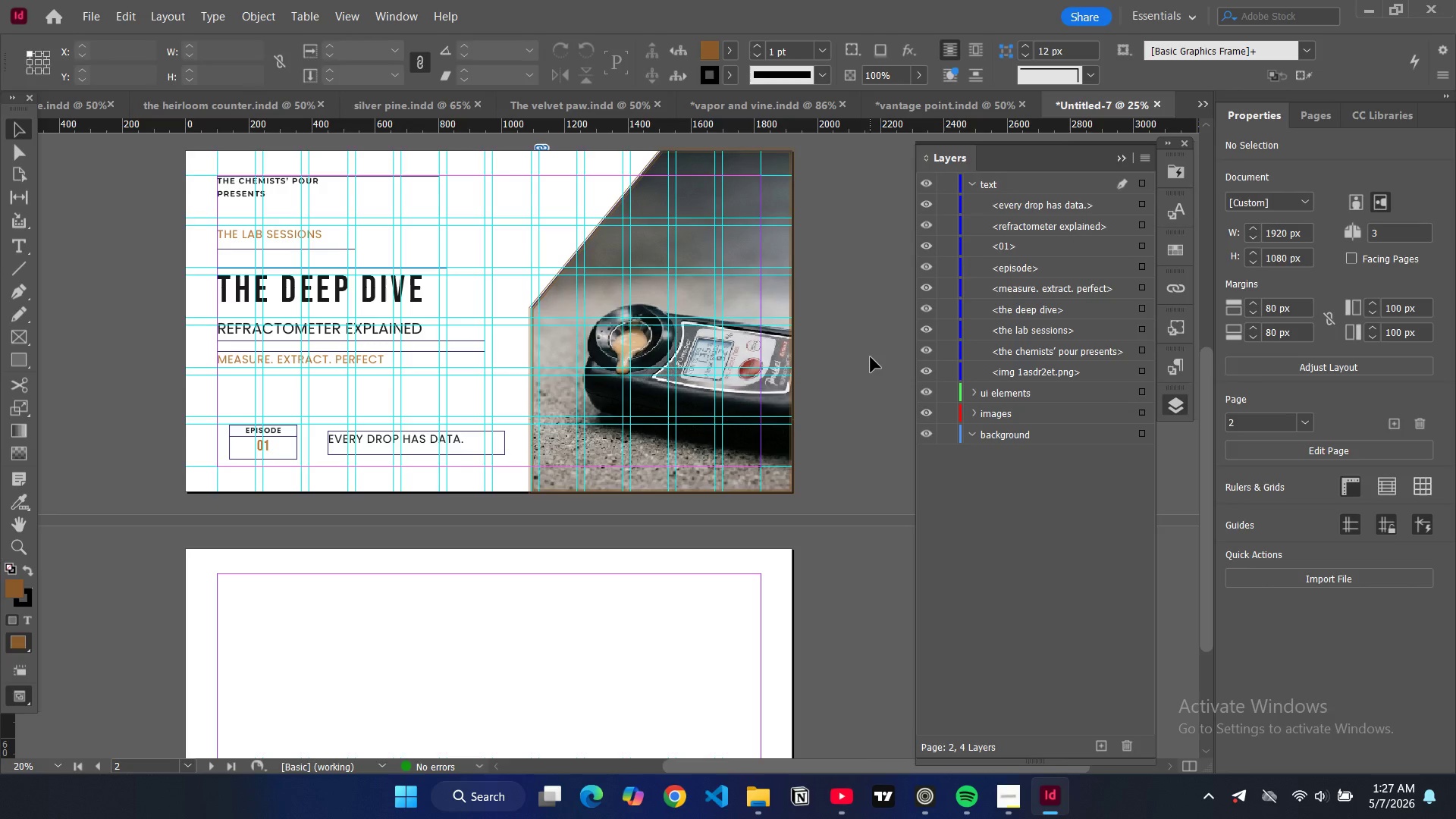 
wait(5.61)
 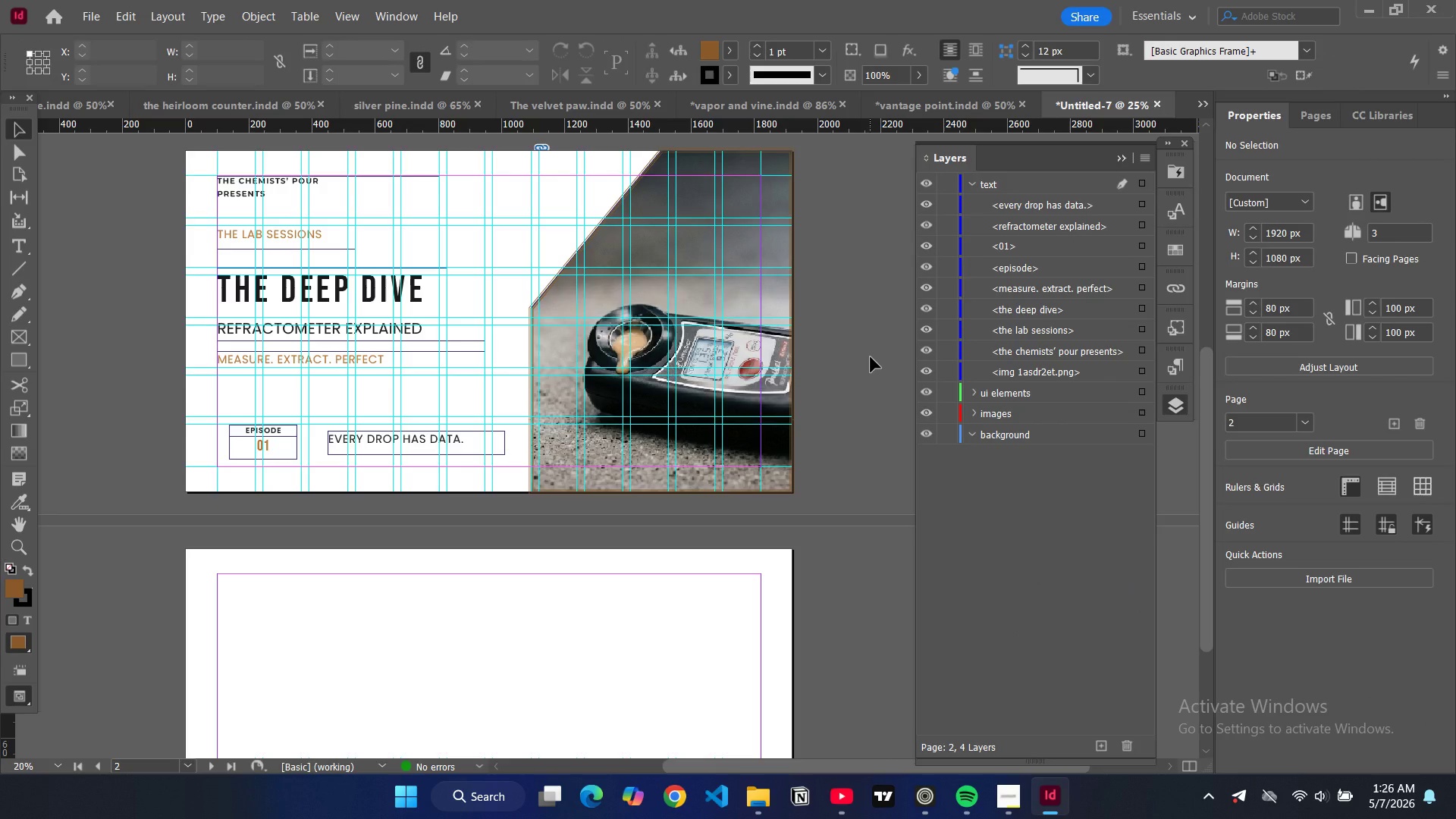 
scroll: coordinate [843, 364], scroll_direction: up, amount: 1.0
 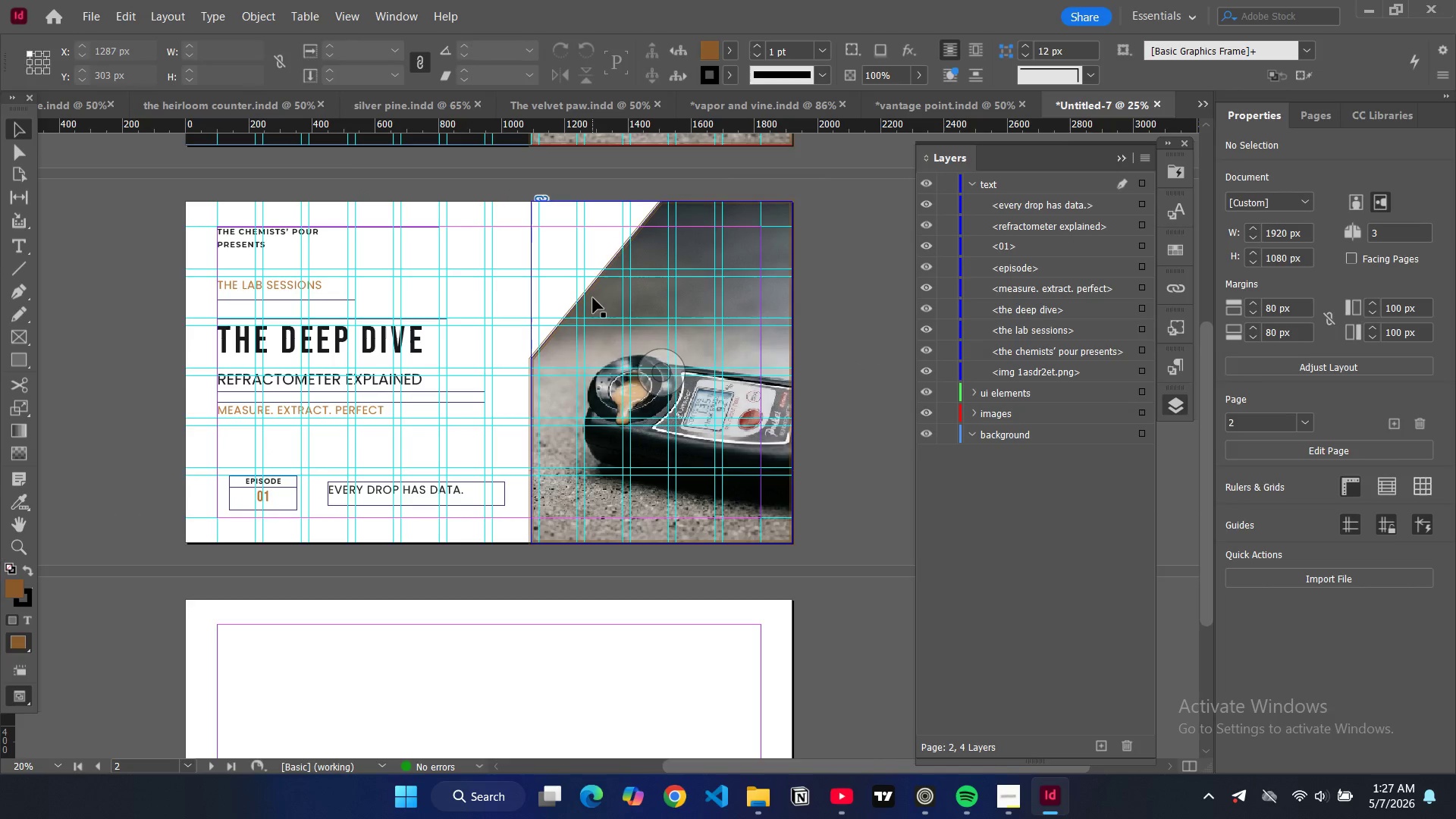 
left_click([593, 298])
 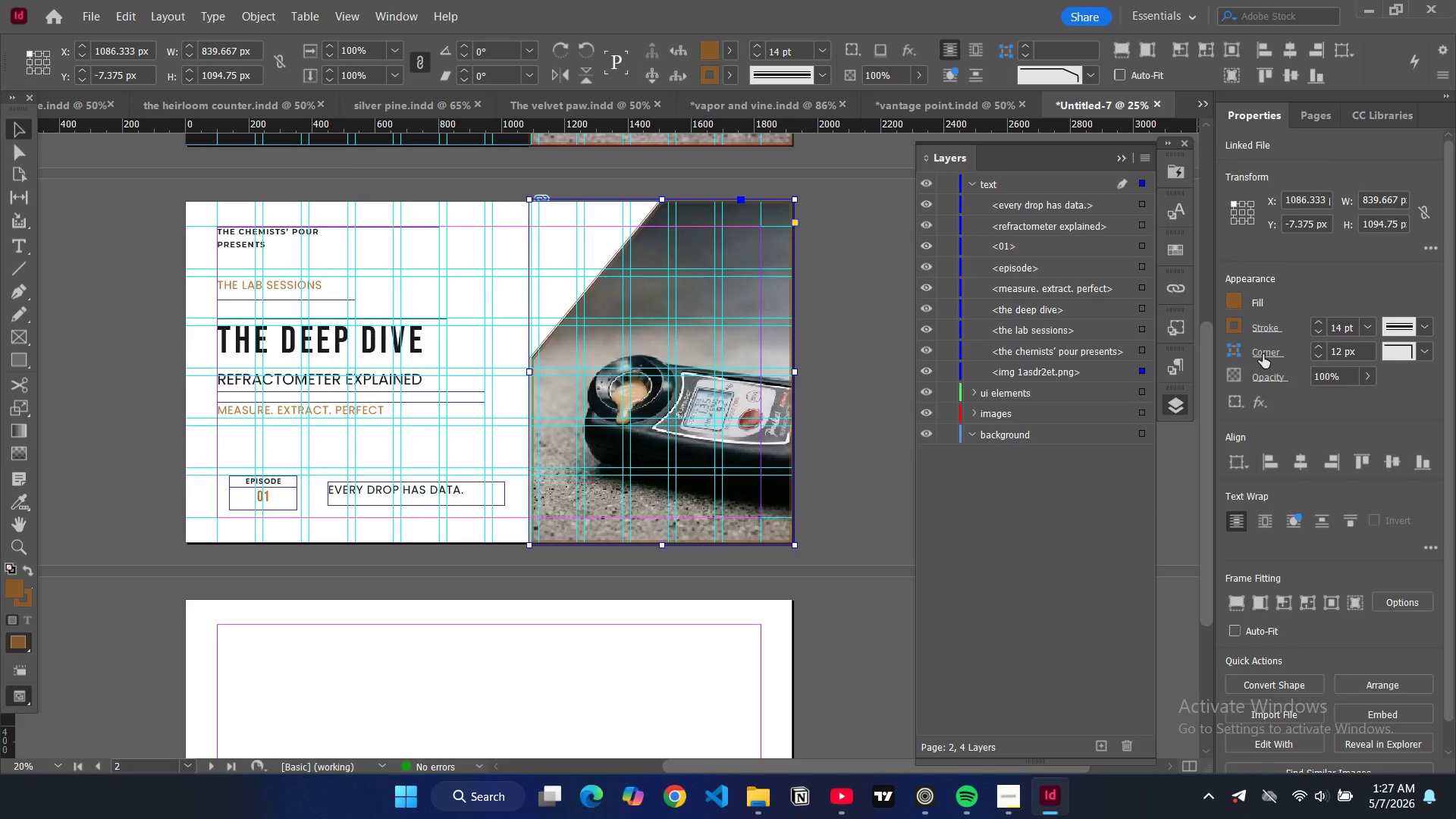 
left_click([1265, 350])
 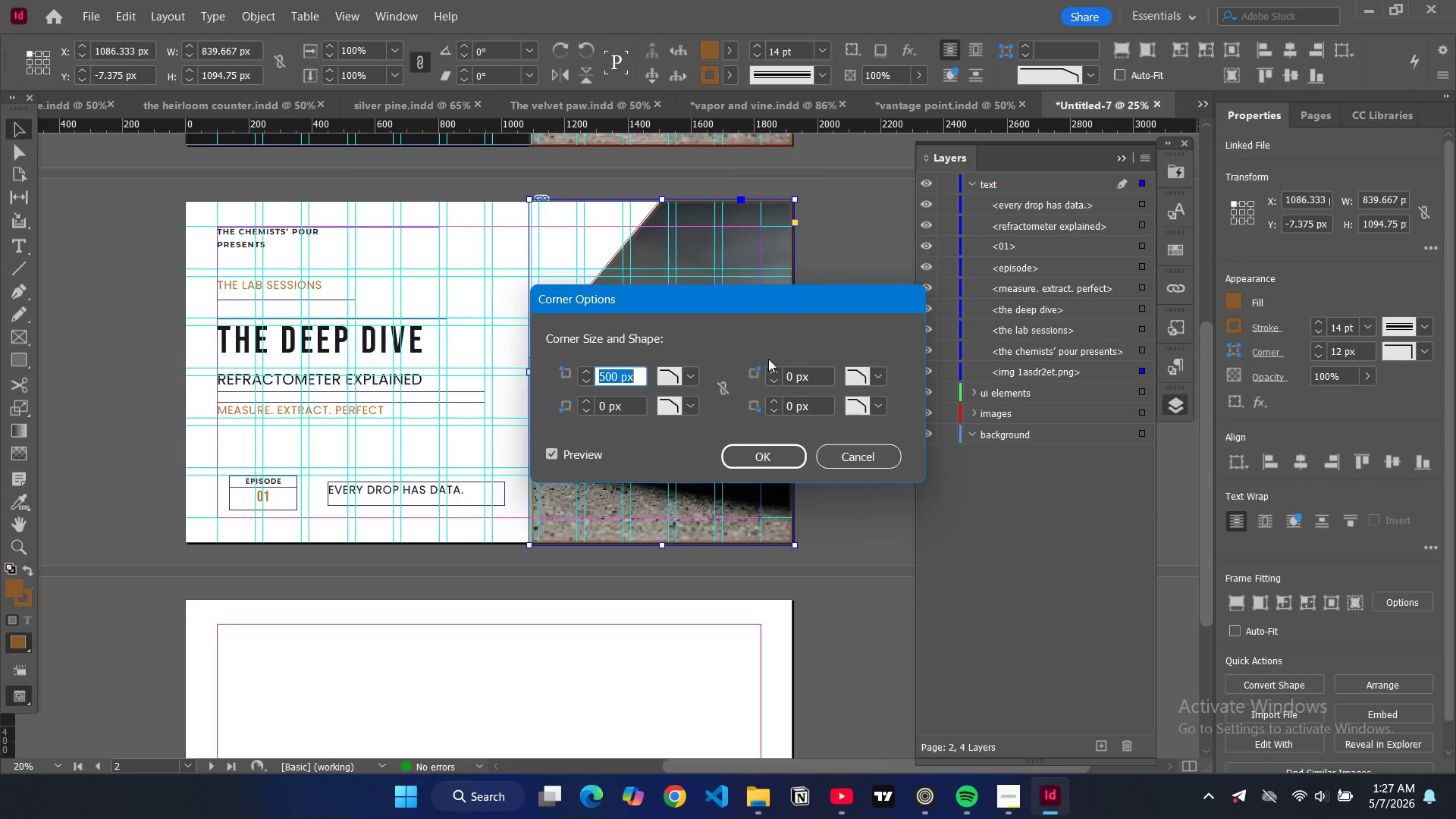 
key(0)
 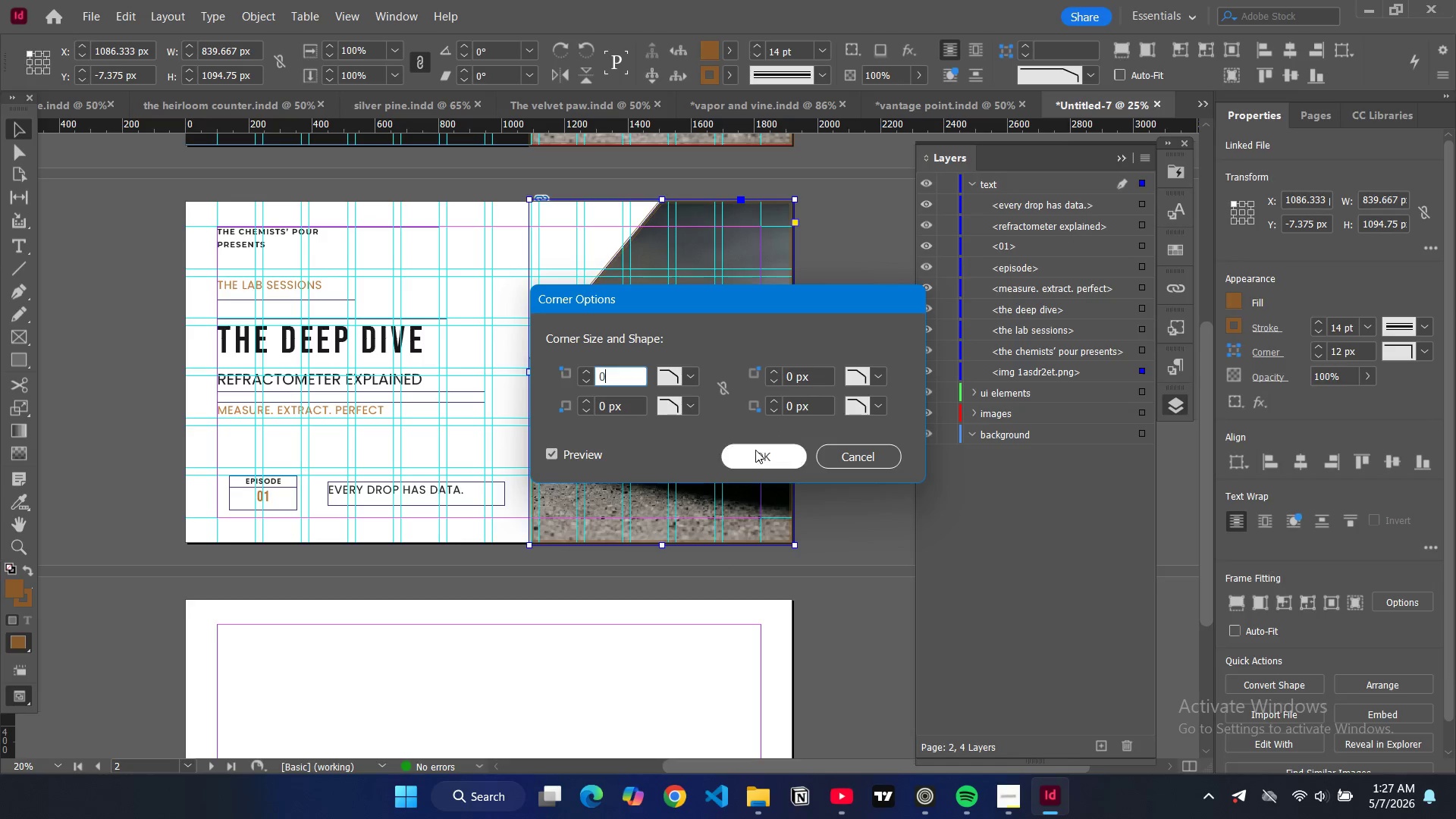 
left_click([755, 450])
 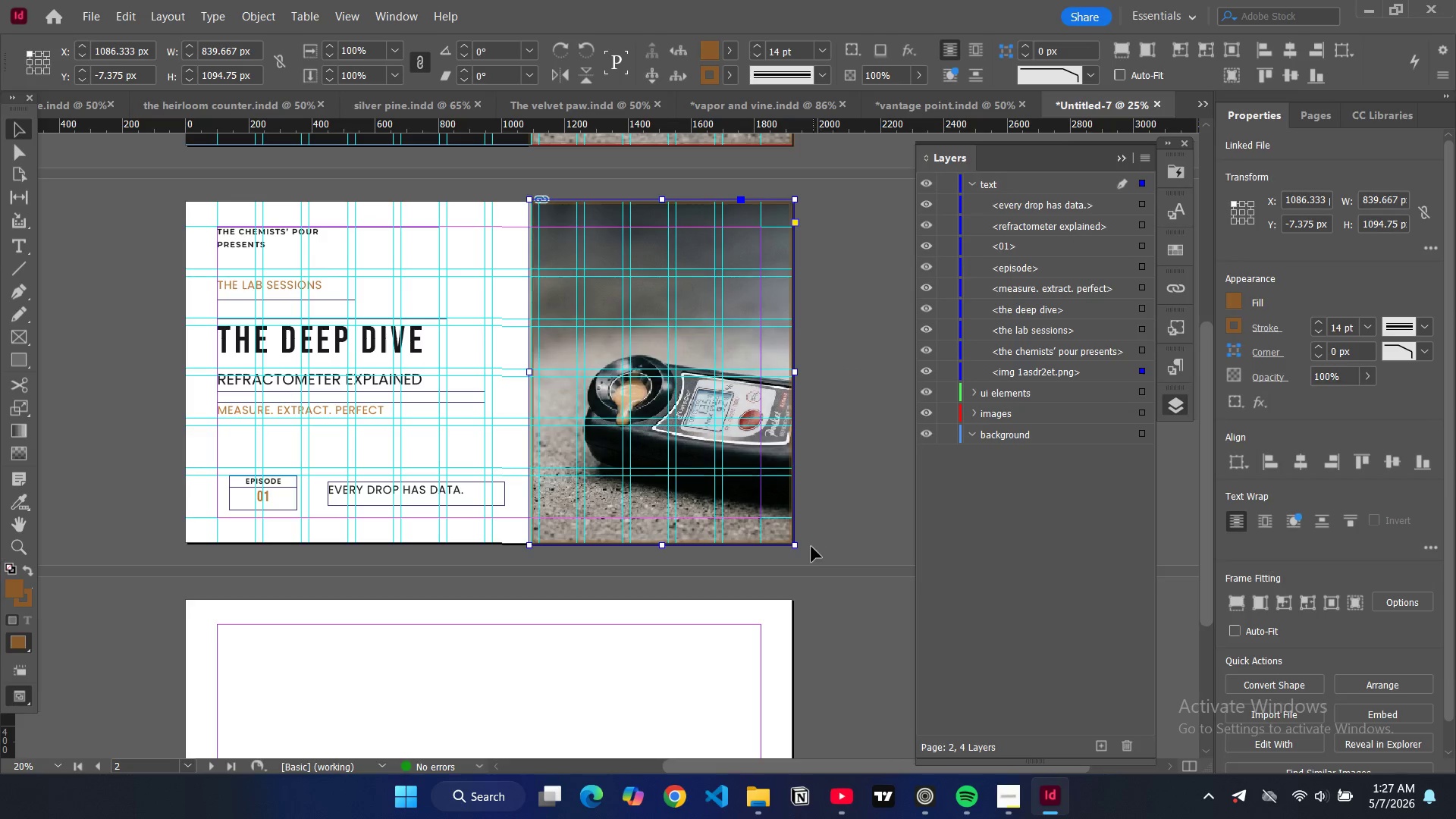 
left_click_drag(start_coordinate=[804, 551], to_coordinate=[745, 586])
 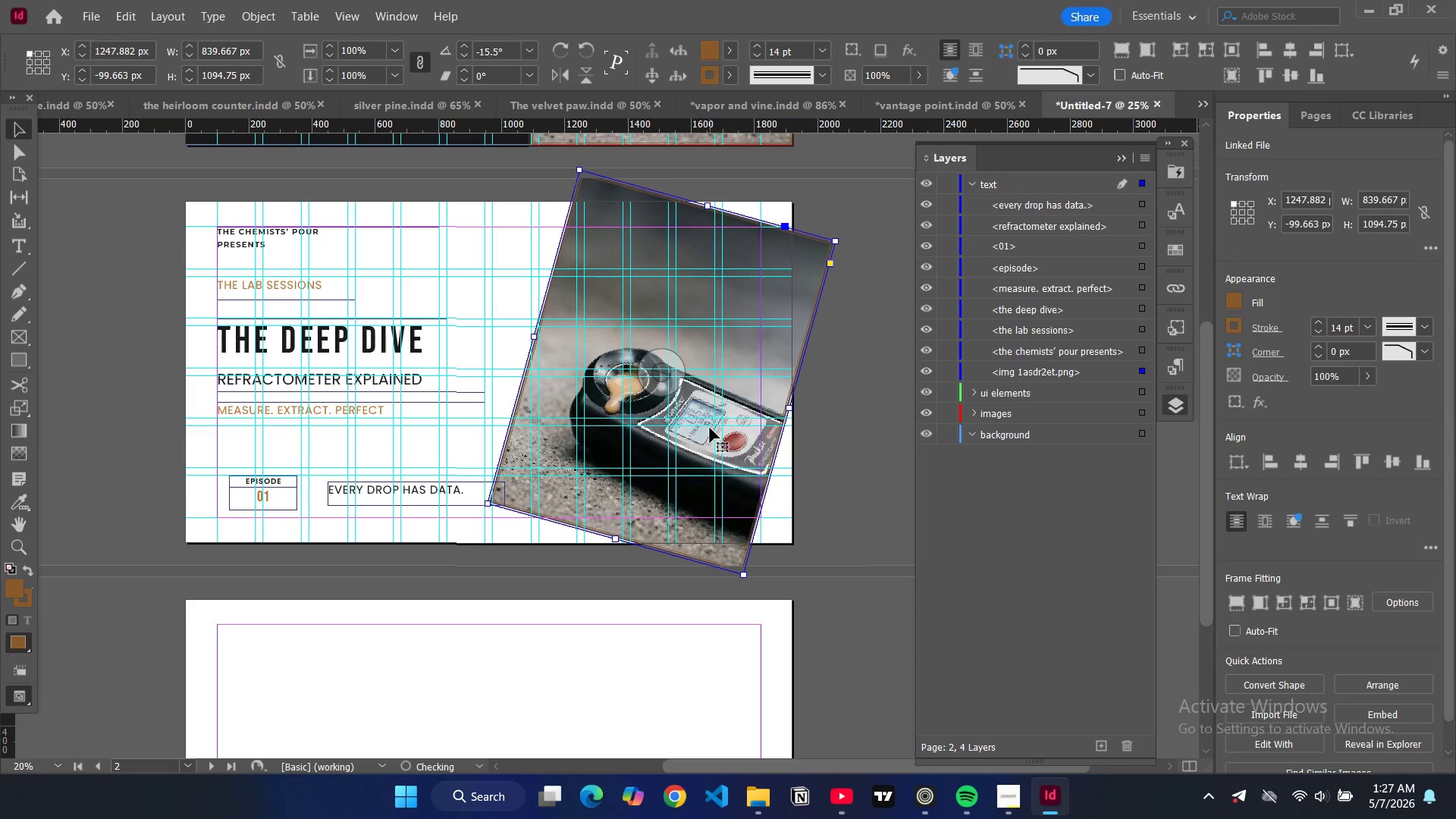 
left_click_drag(start_coordinate=[710, 424], to_coordinate=[745, 469])
 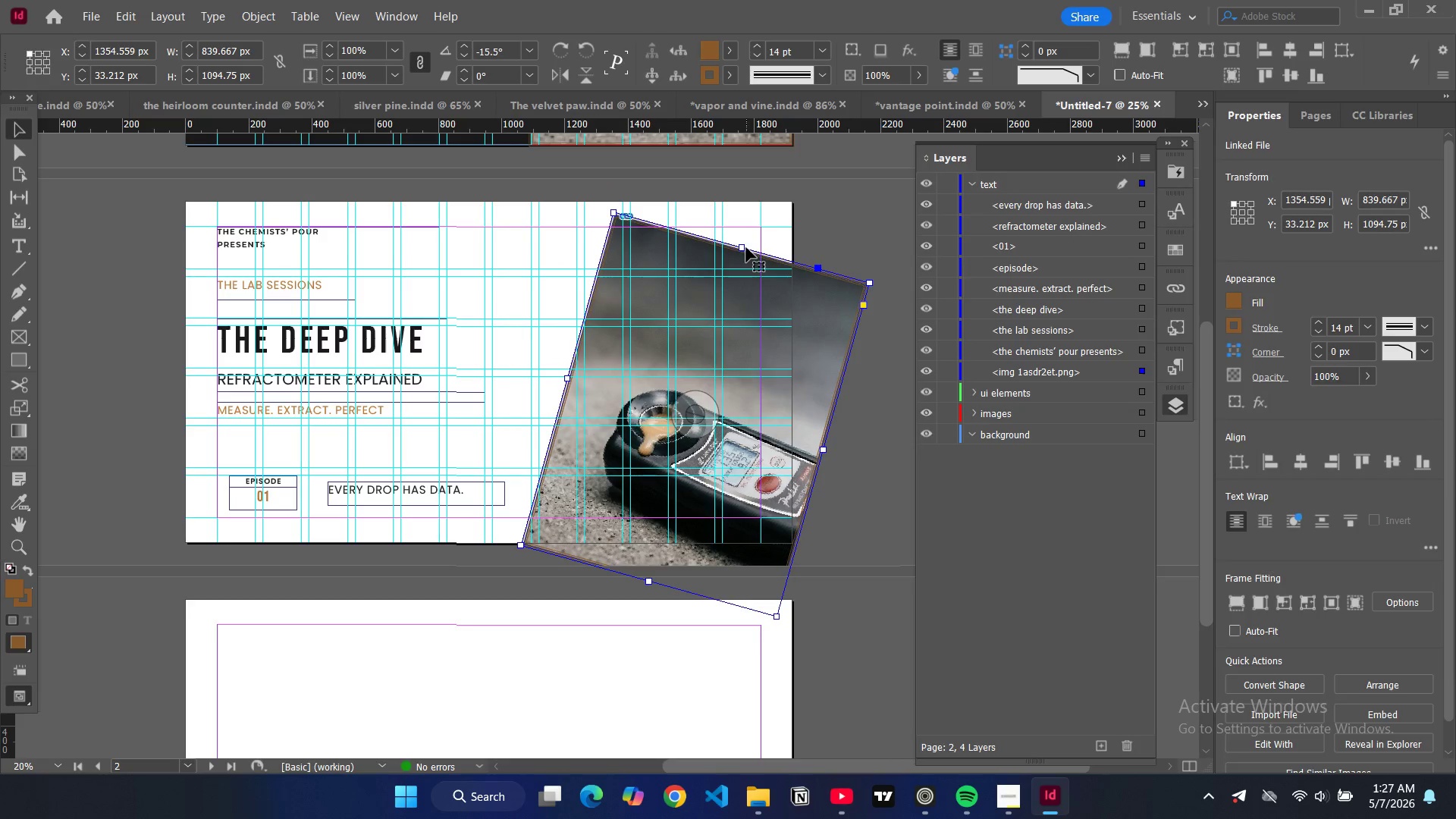 
left_click_drag(start_coordinate=[745, 247], to_coordinate=[836, 212])
 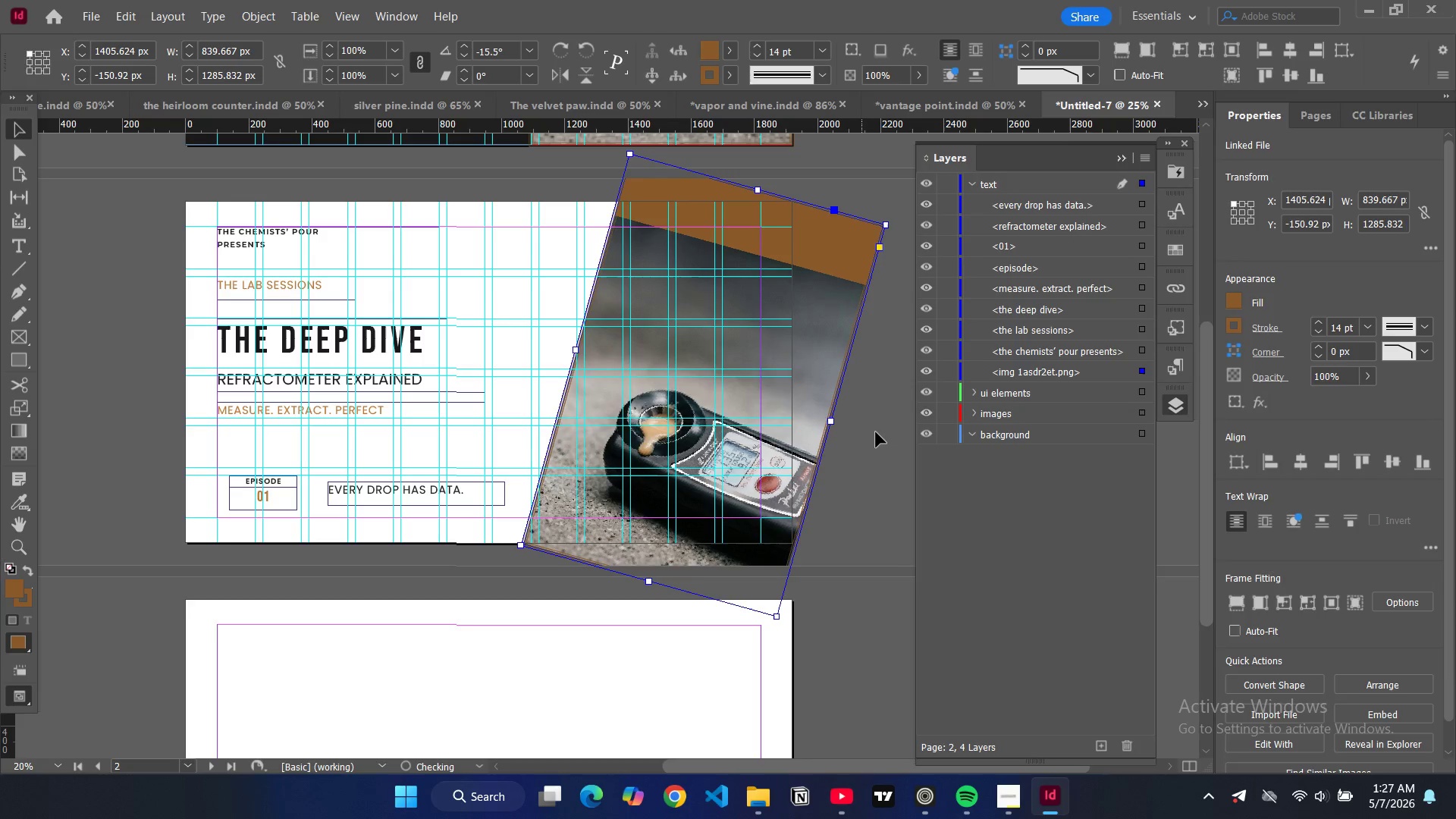 
left_click([874, 439])
 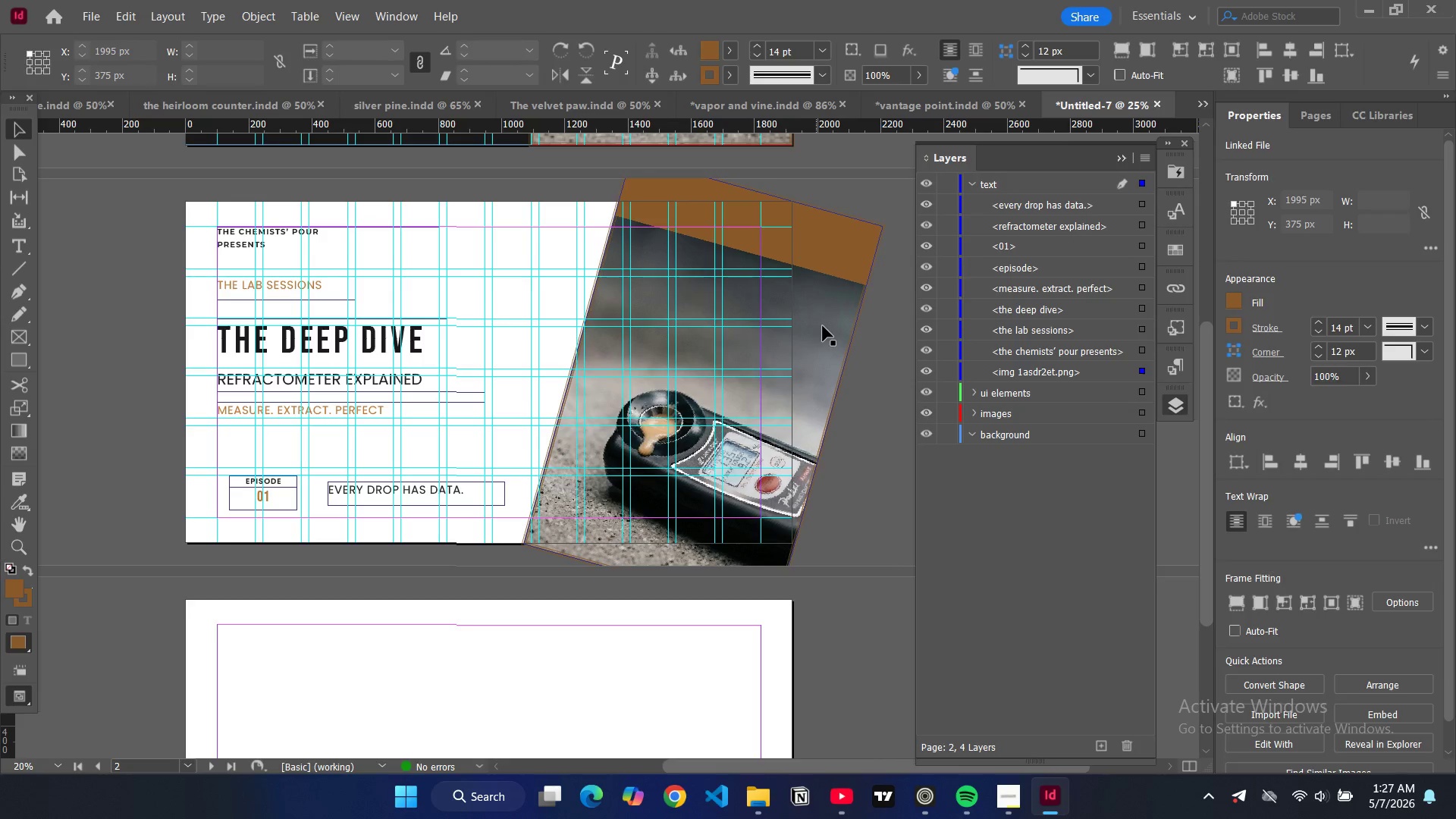 
left_click([823, 325])
 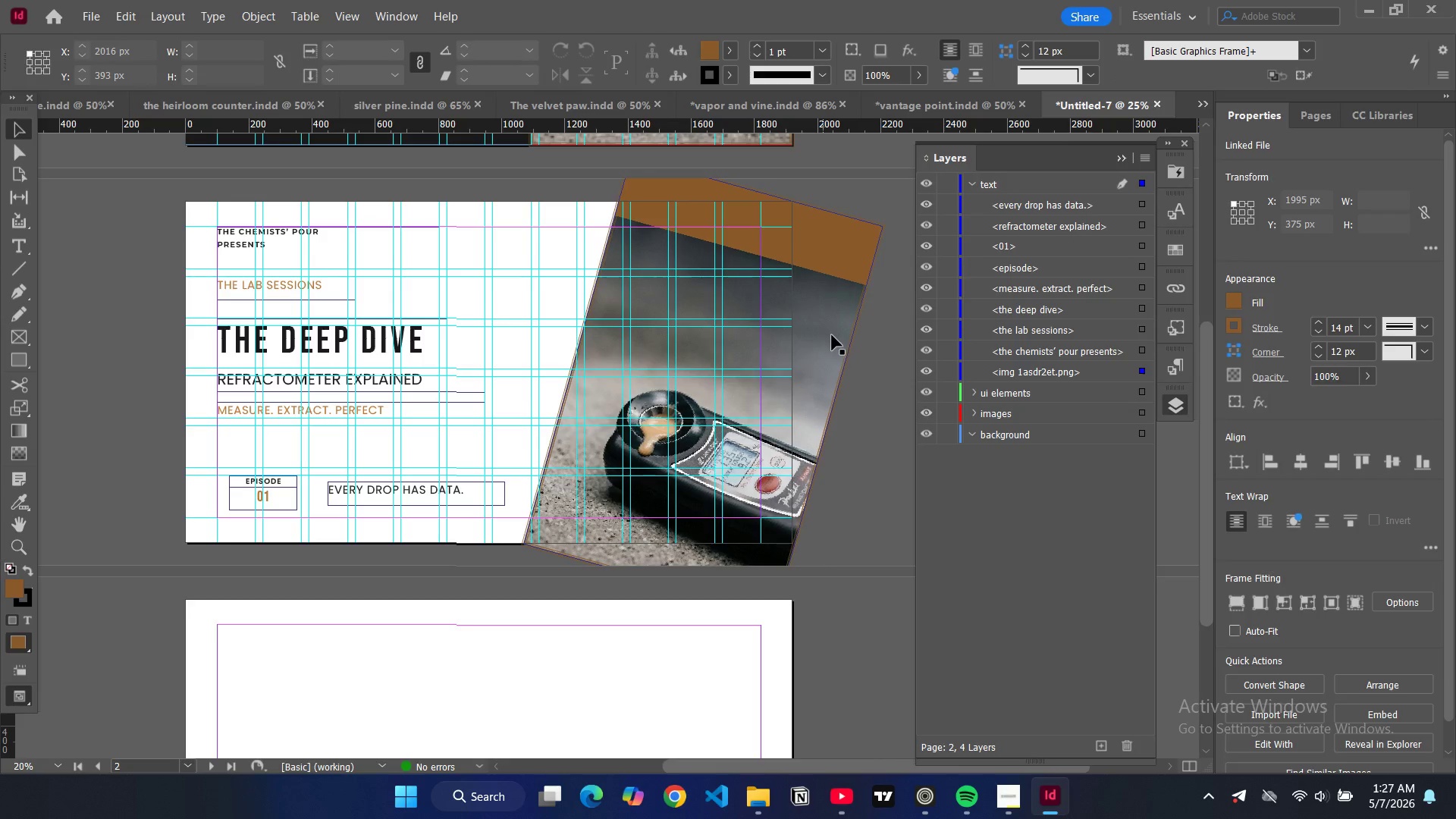 
left_click([832, 335])
 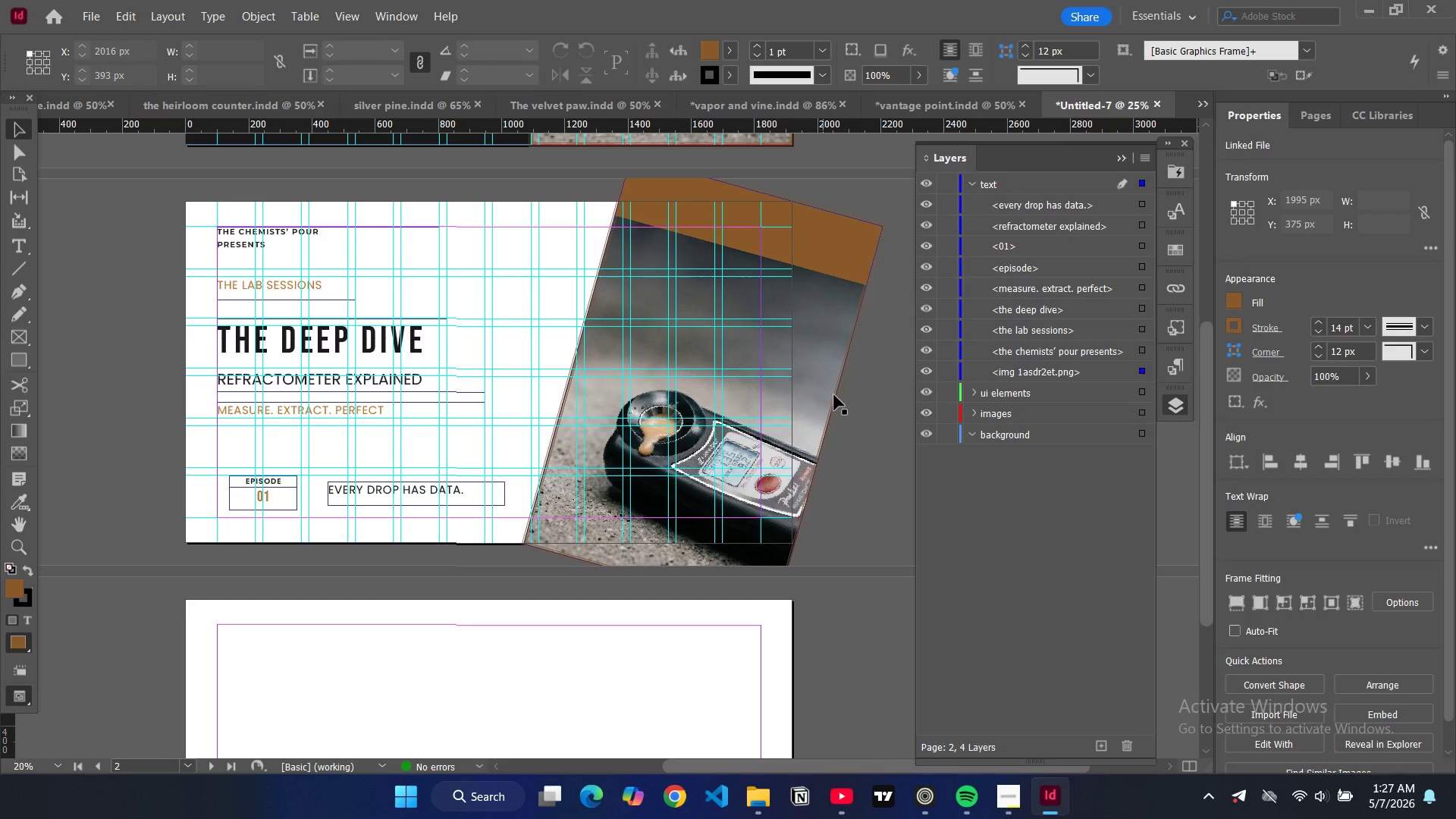 
left_click([834, 395])
 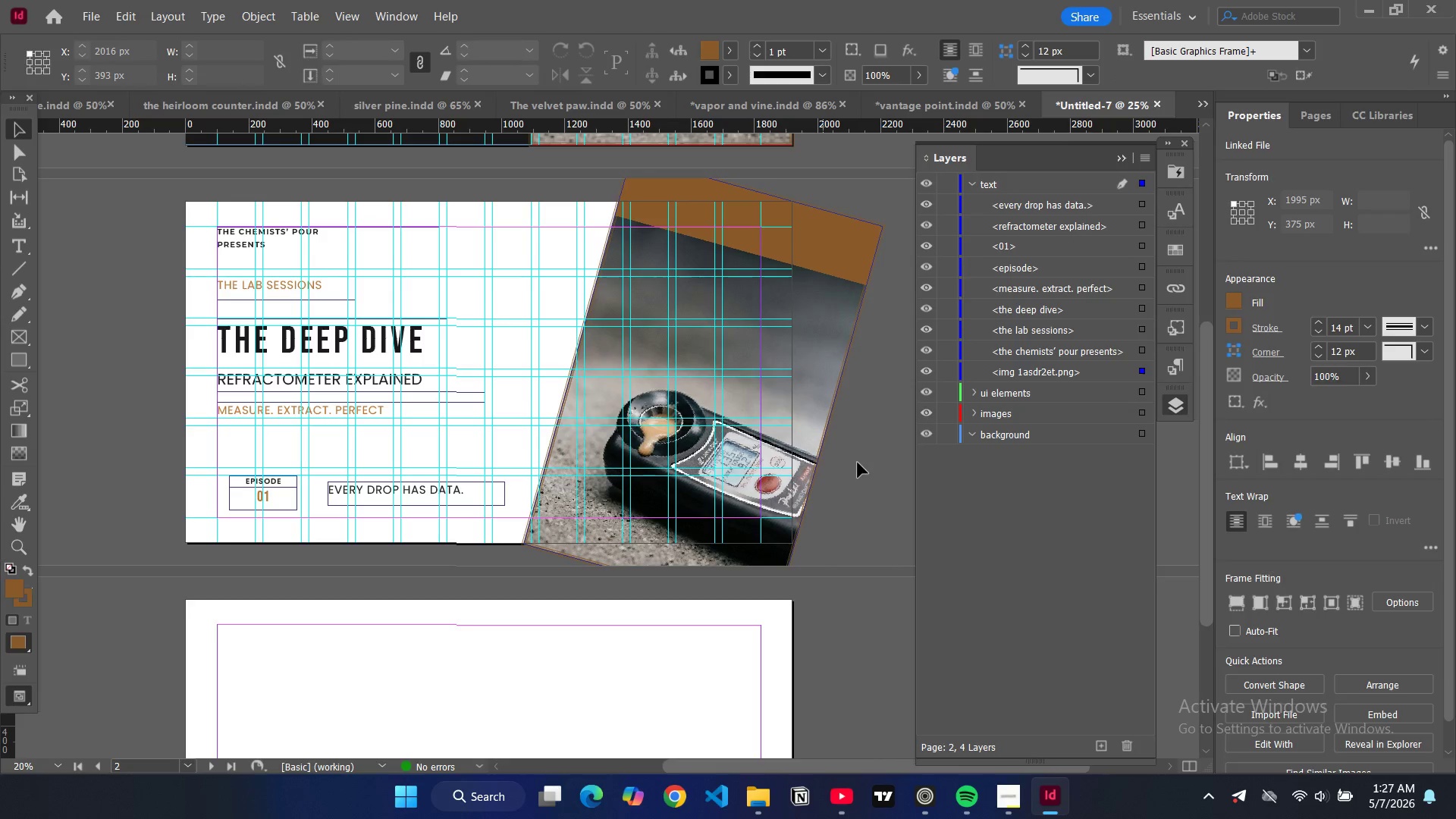 
double_click([858, 463])
 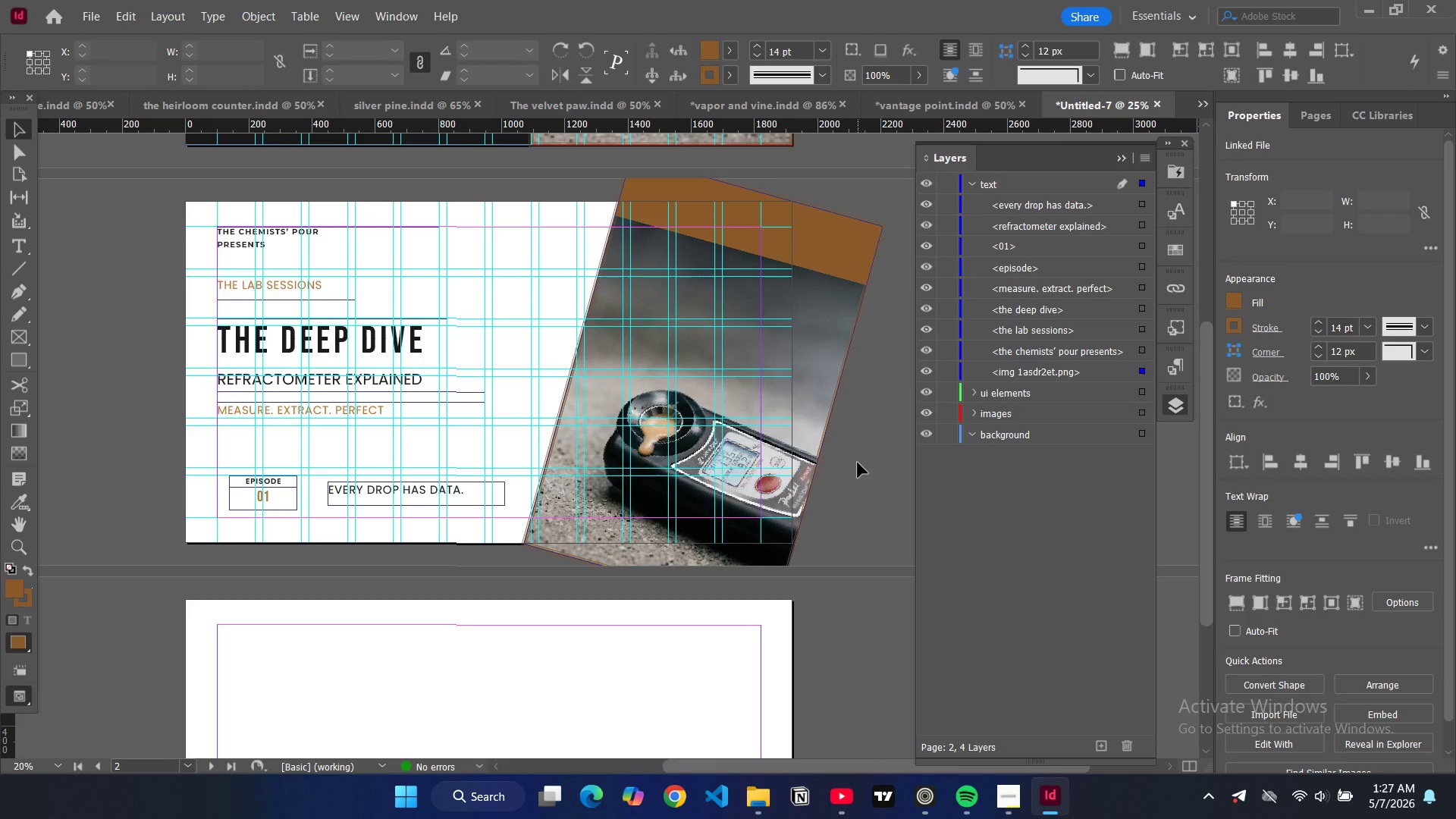 
key(W)
 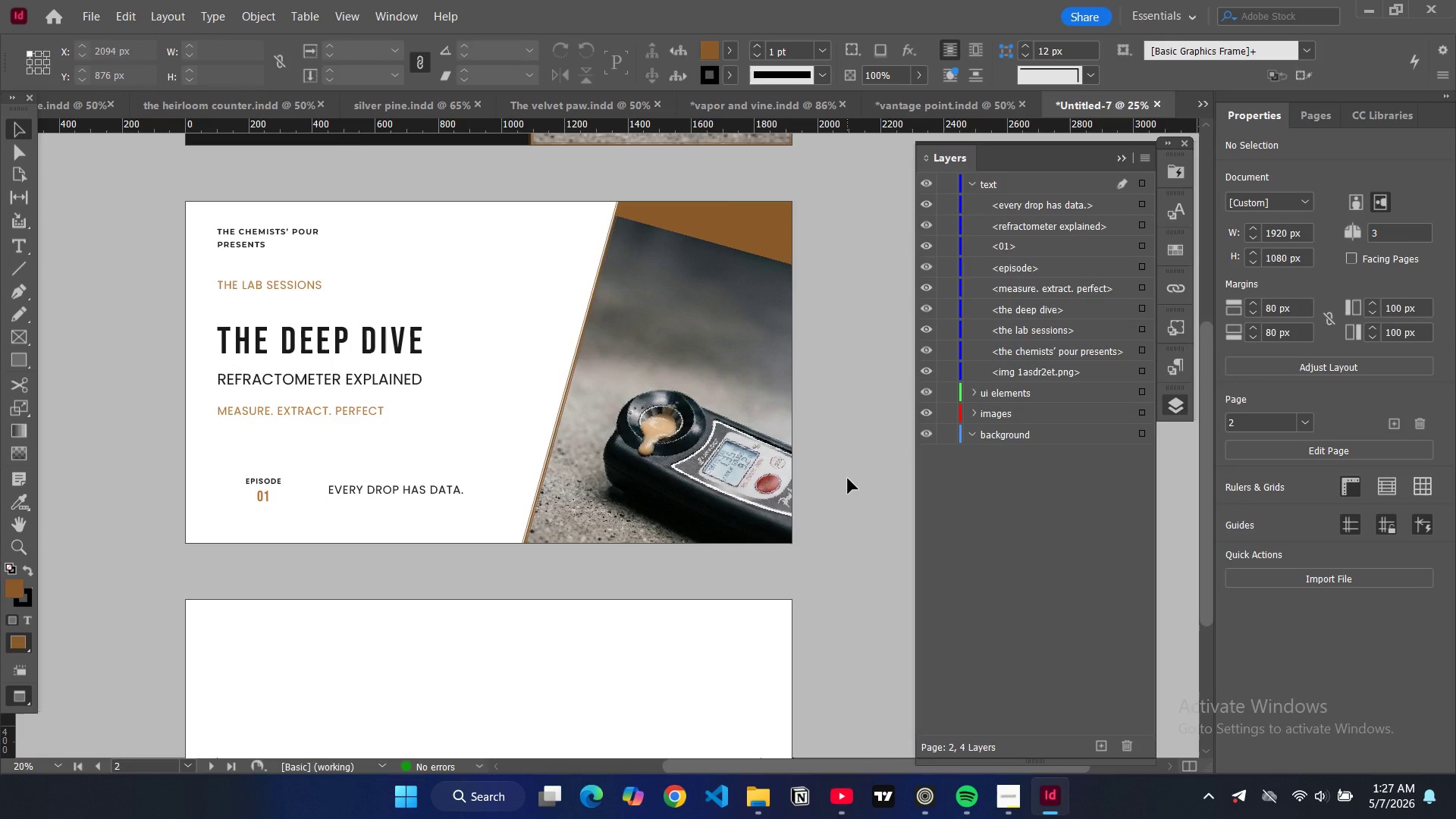 
key(W)
 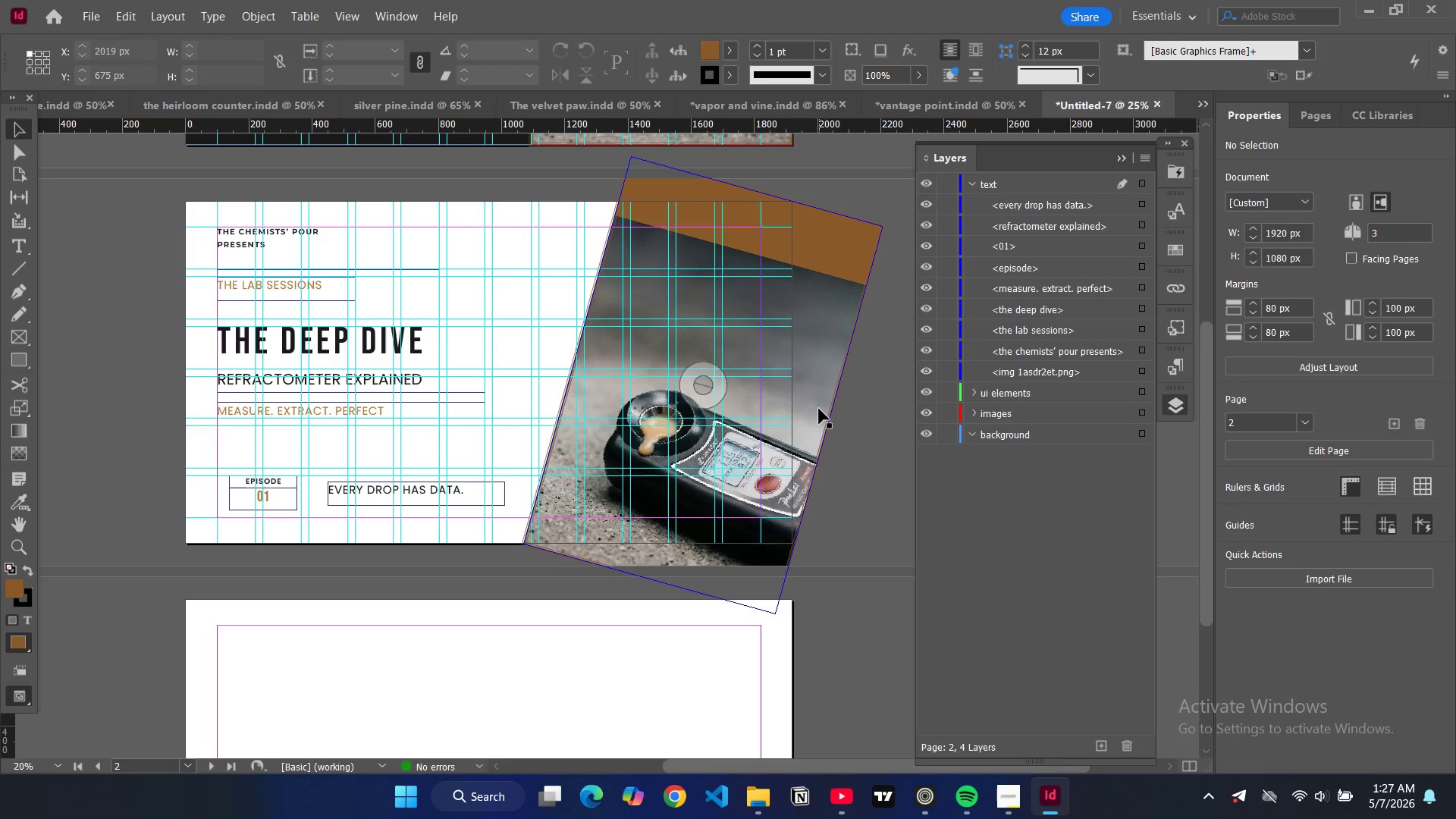 
left_click([819, 409])
 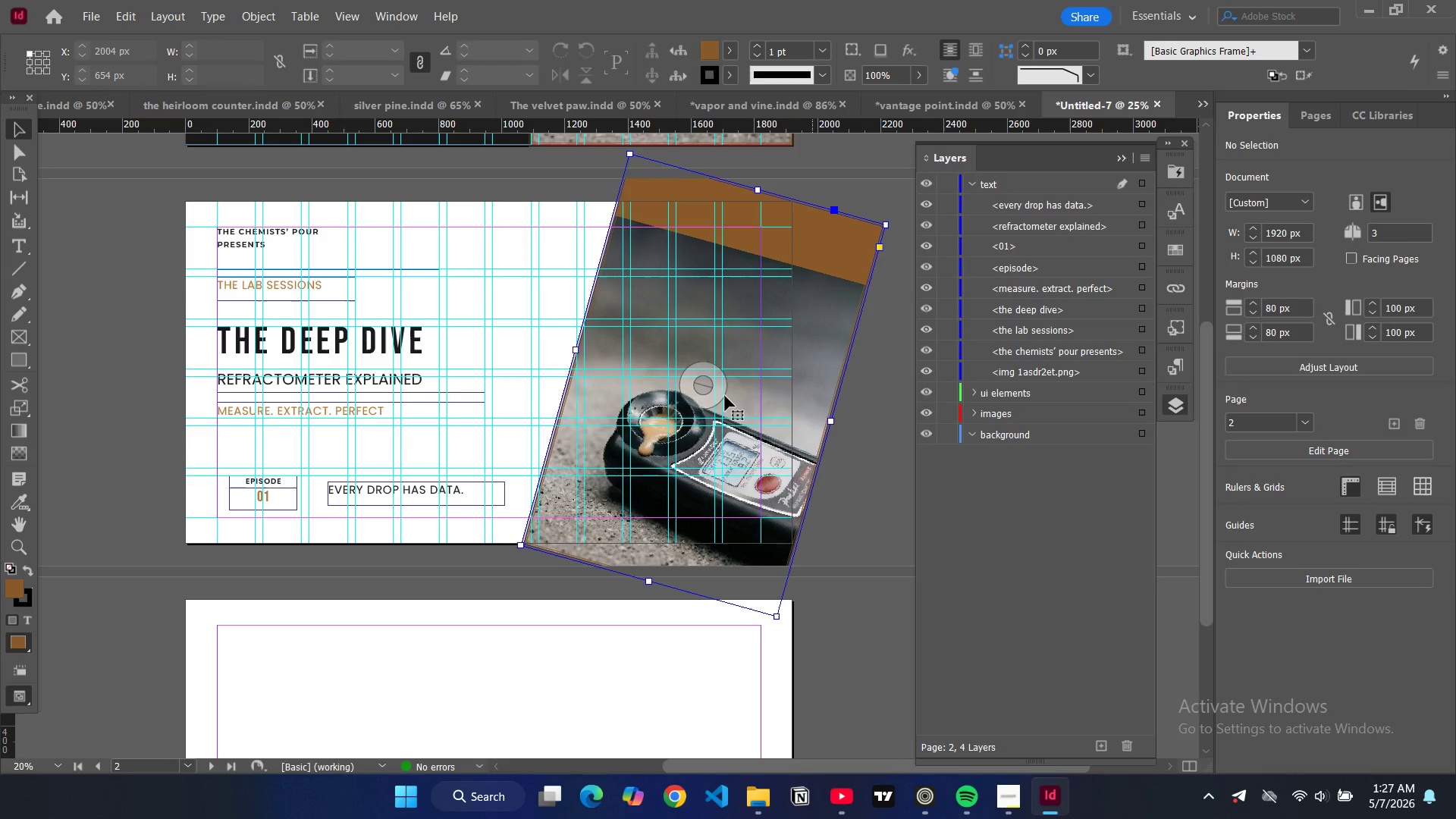 
left_click([720, 396])
 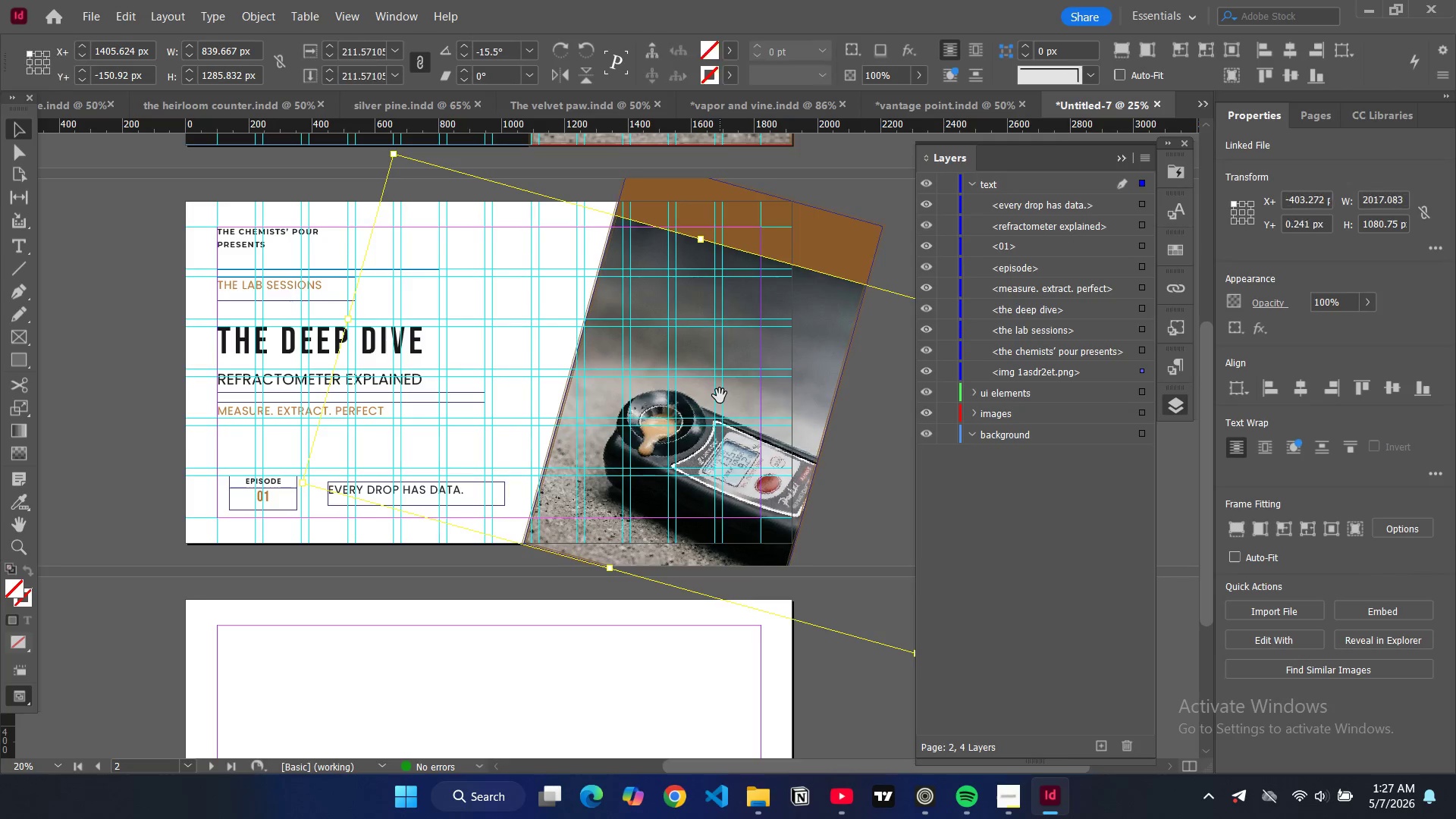 
key(Alt+Control+Shift+C)
 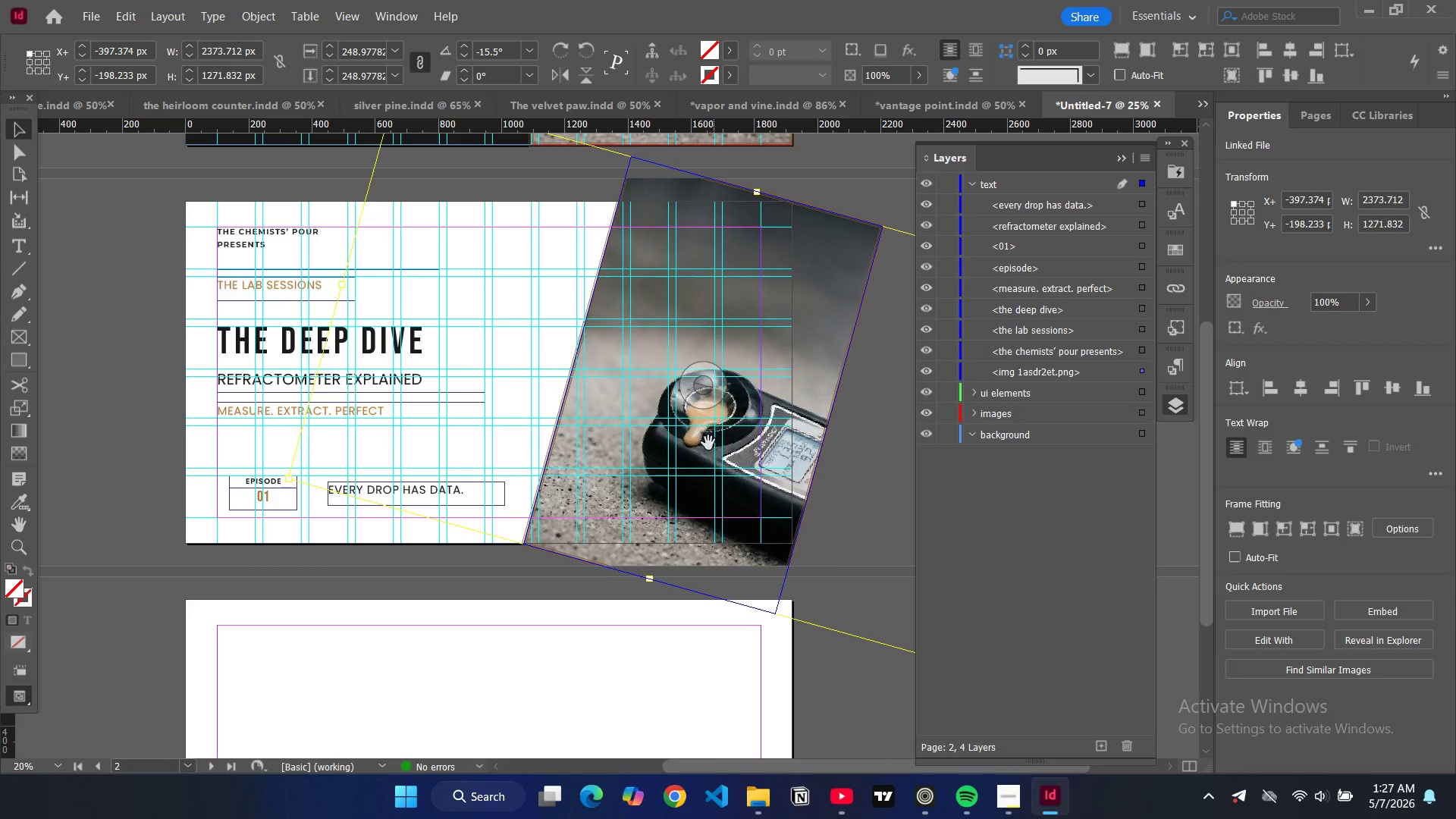 
left_click_drag(start_coordinate=[707, 406], to_coordinate=[655, 388])
 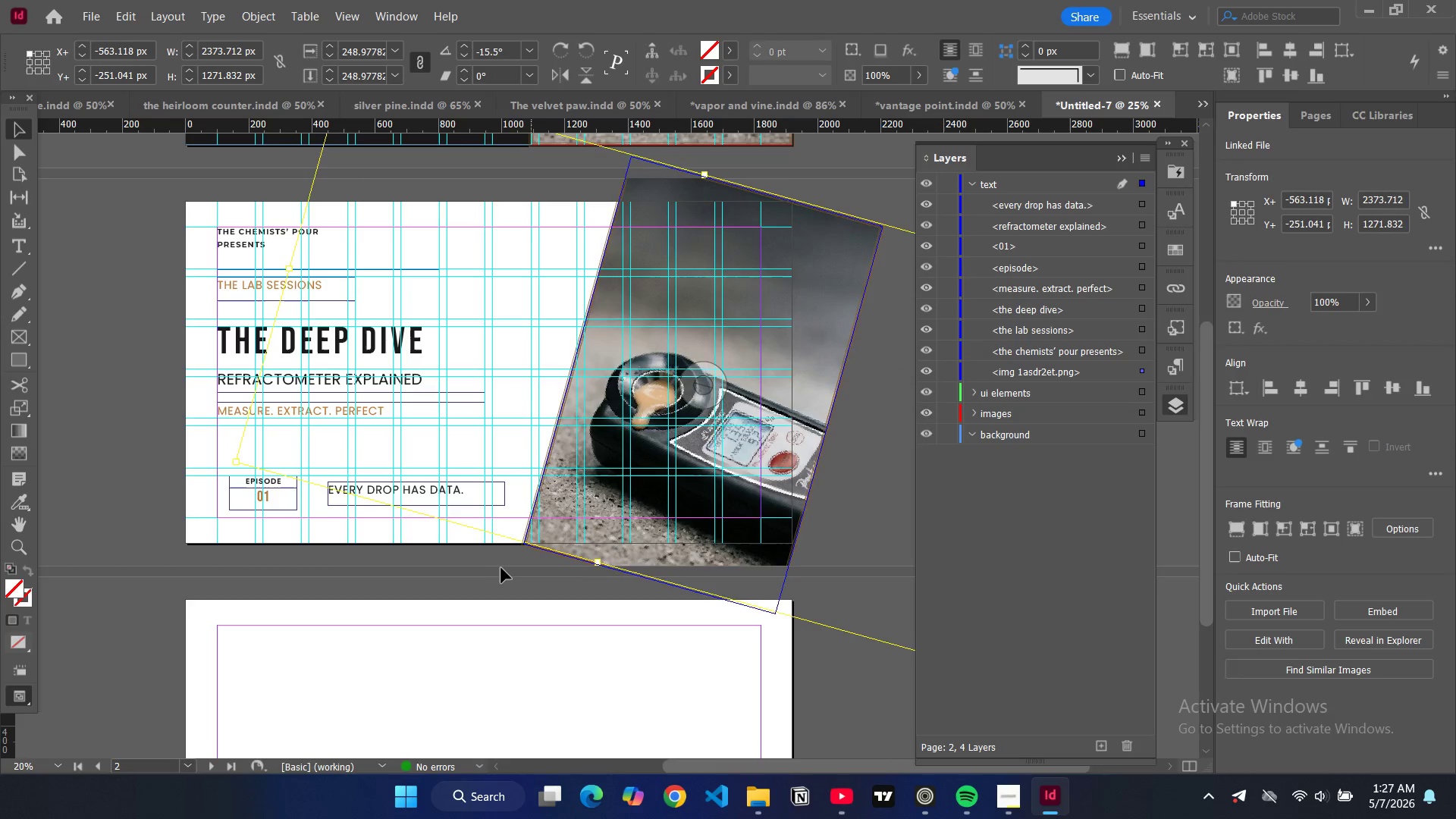 
left_click([493, 575])
 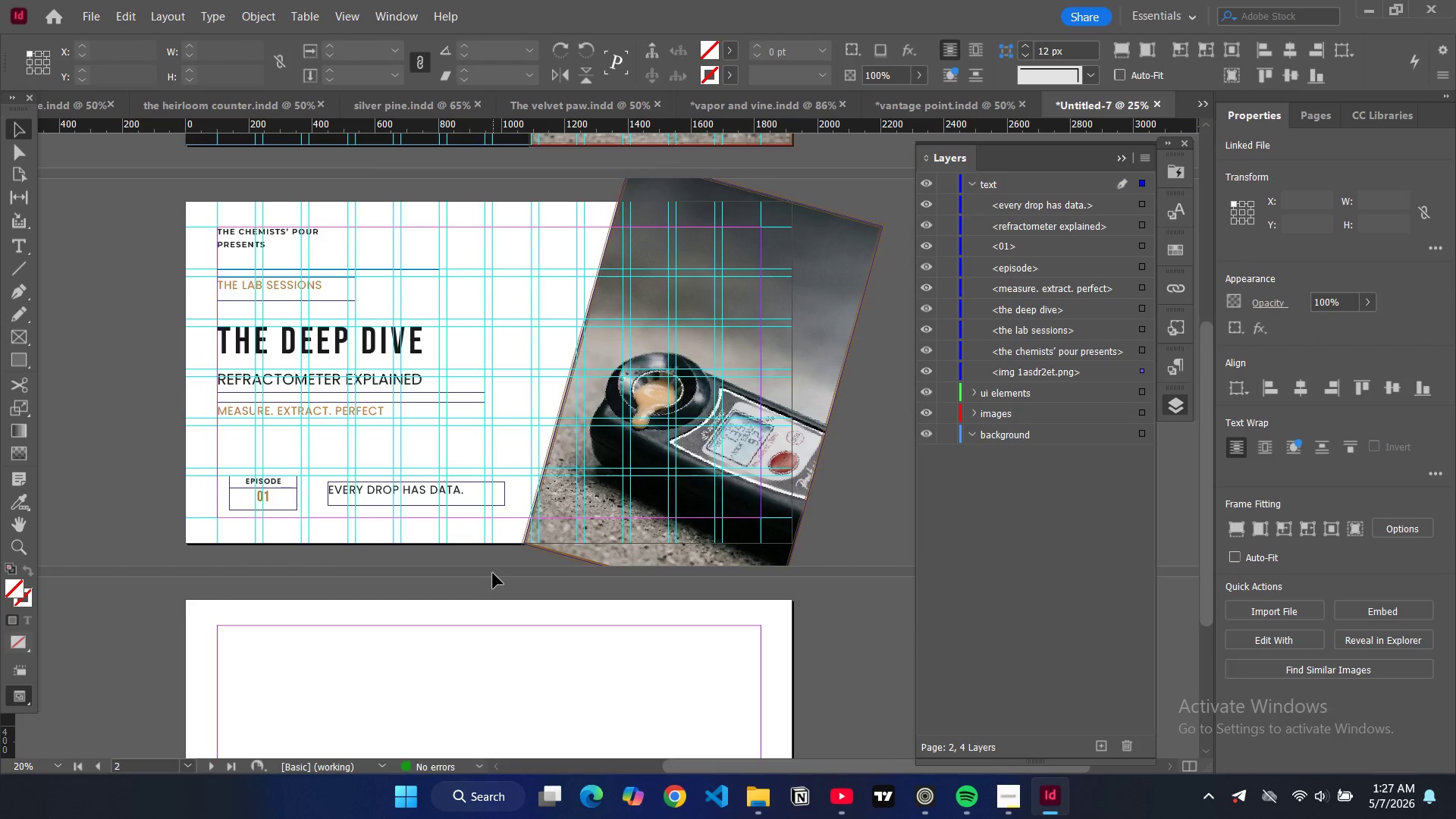 
key(W)
 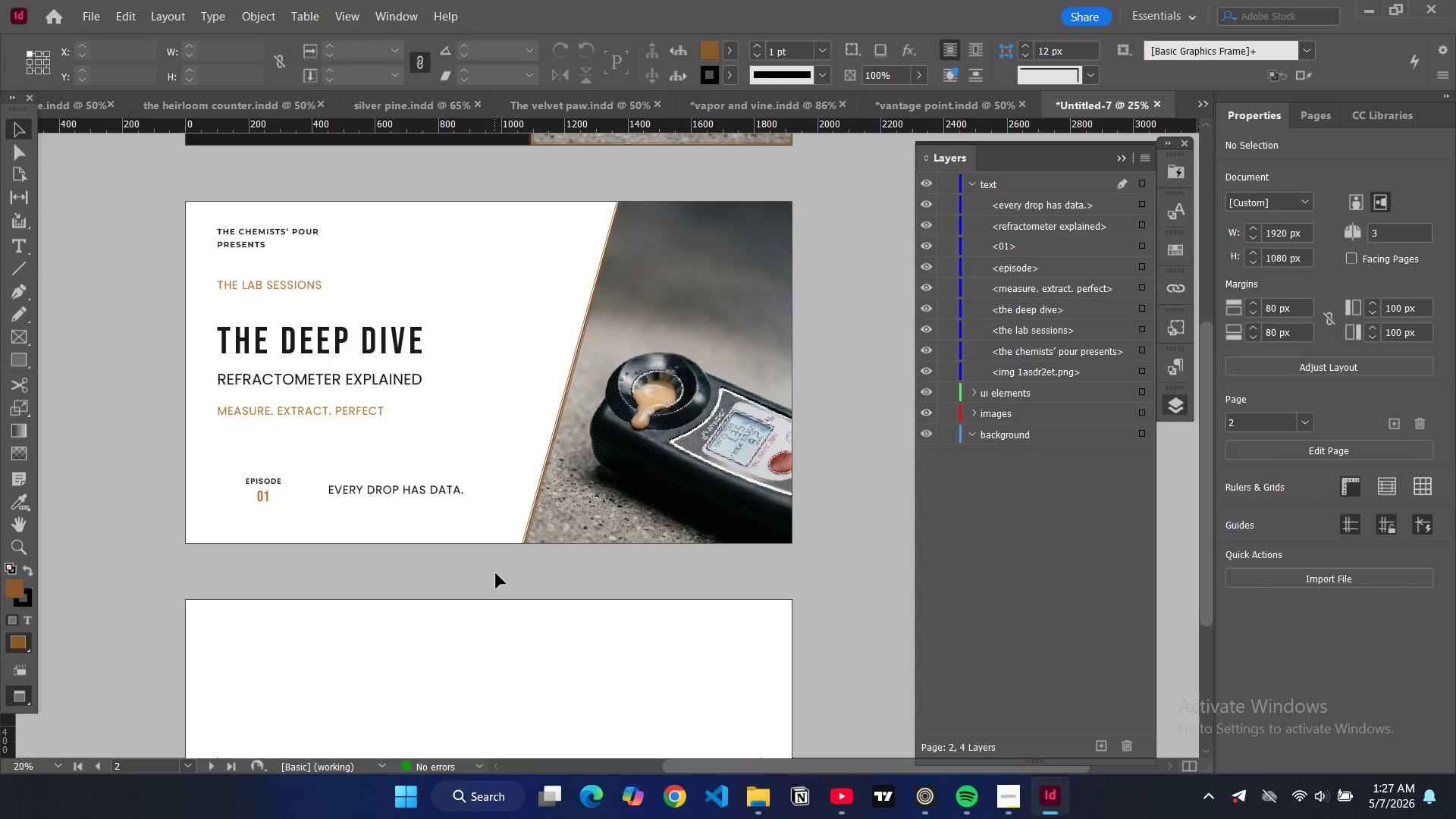 
scroll: coordinate [501, 558], scroll_direction: up, amount: 7.0
 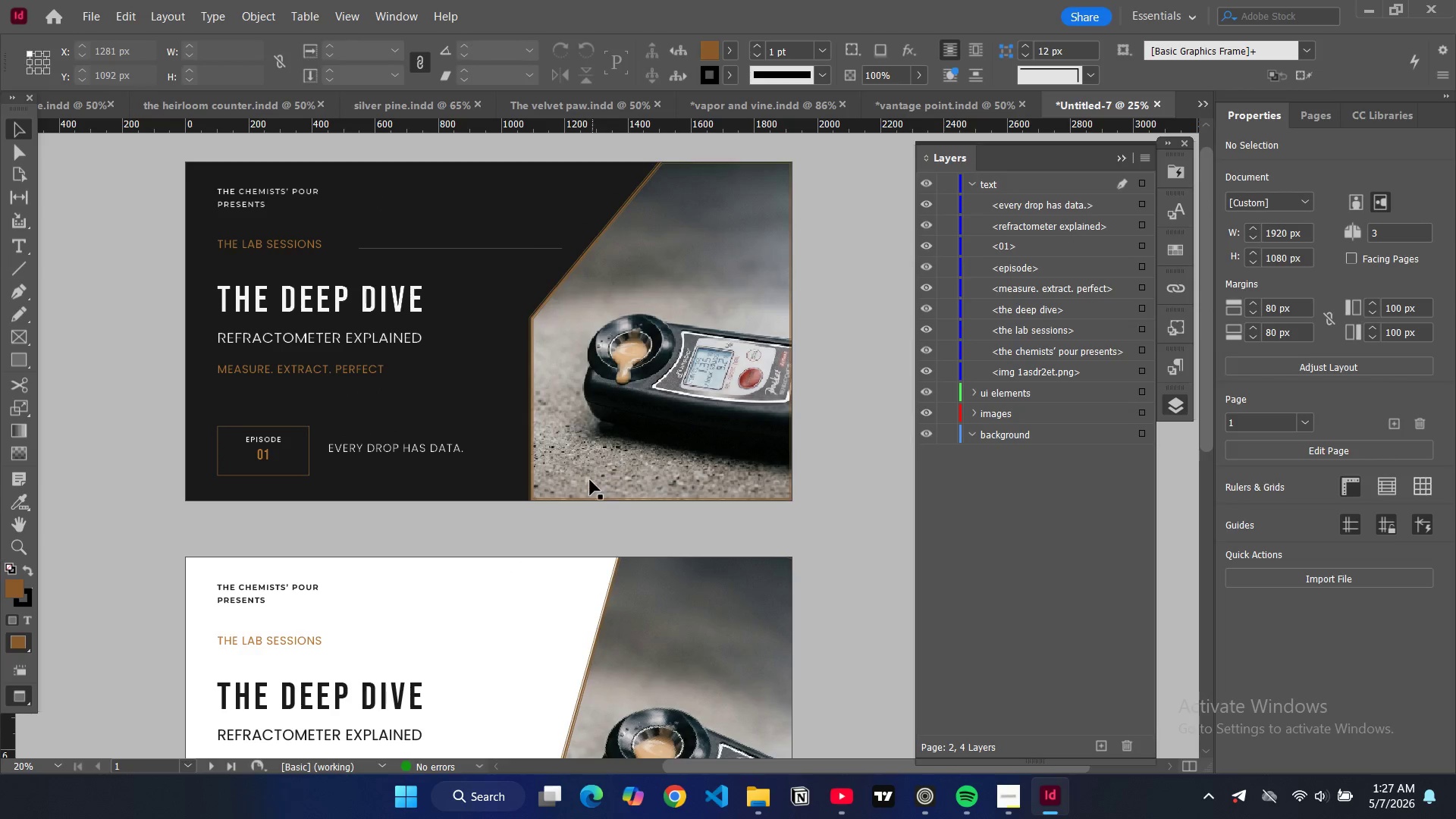 
left_click([589, 478])
 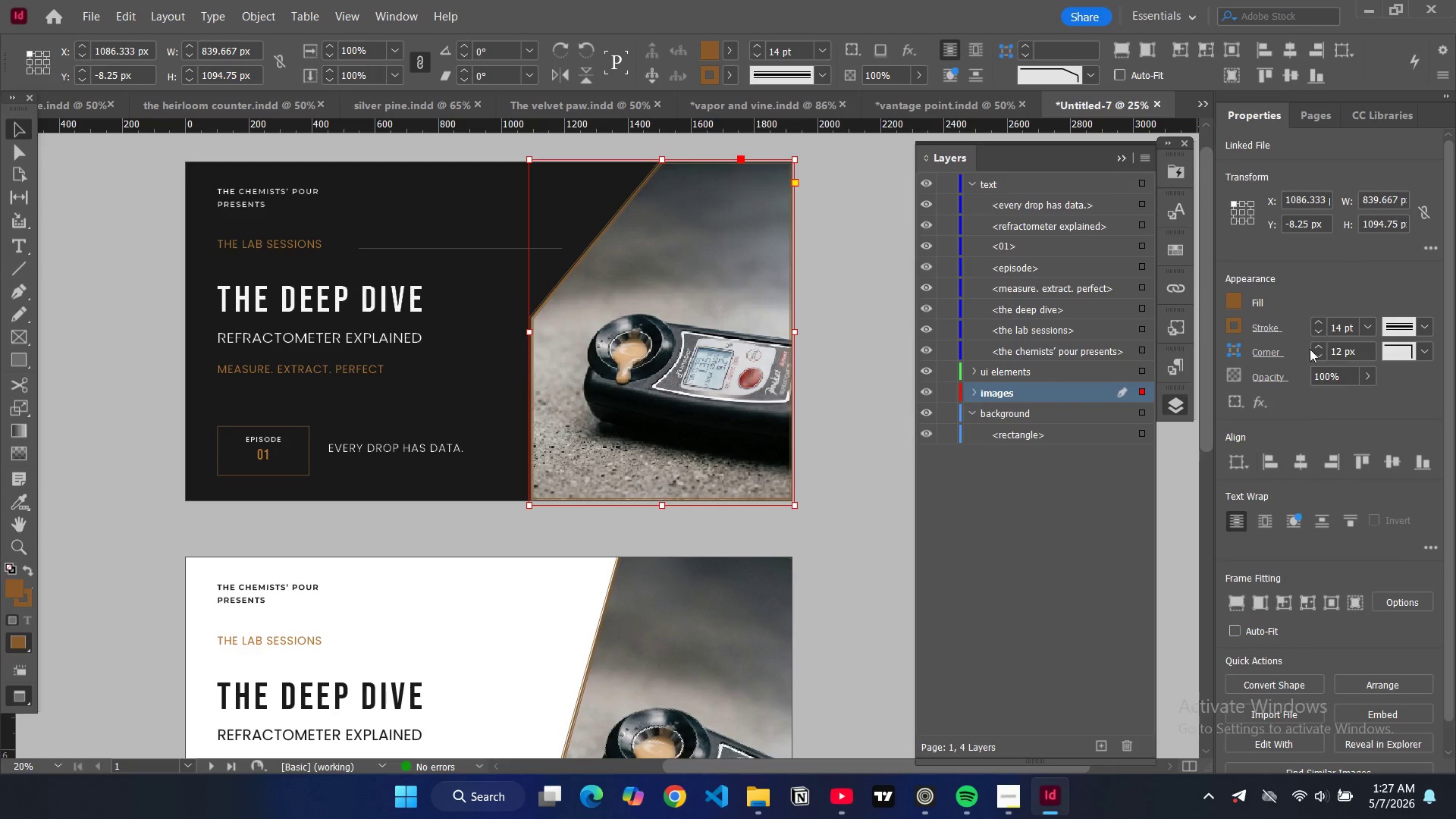 
left_click([1271, 351])
 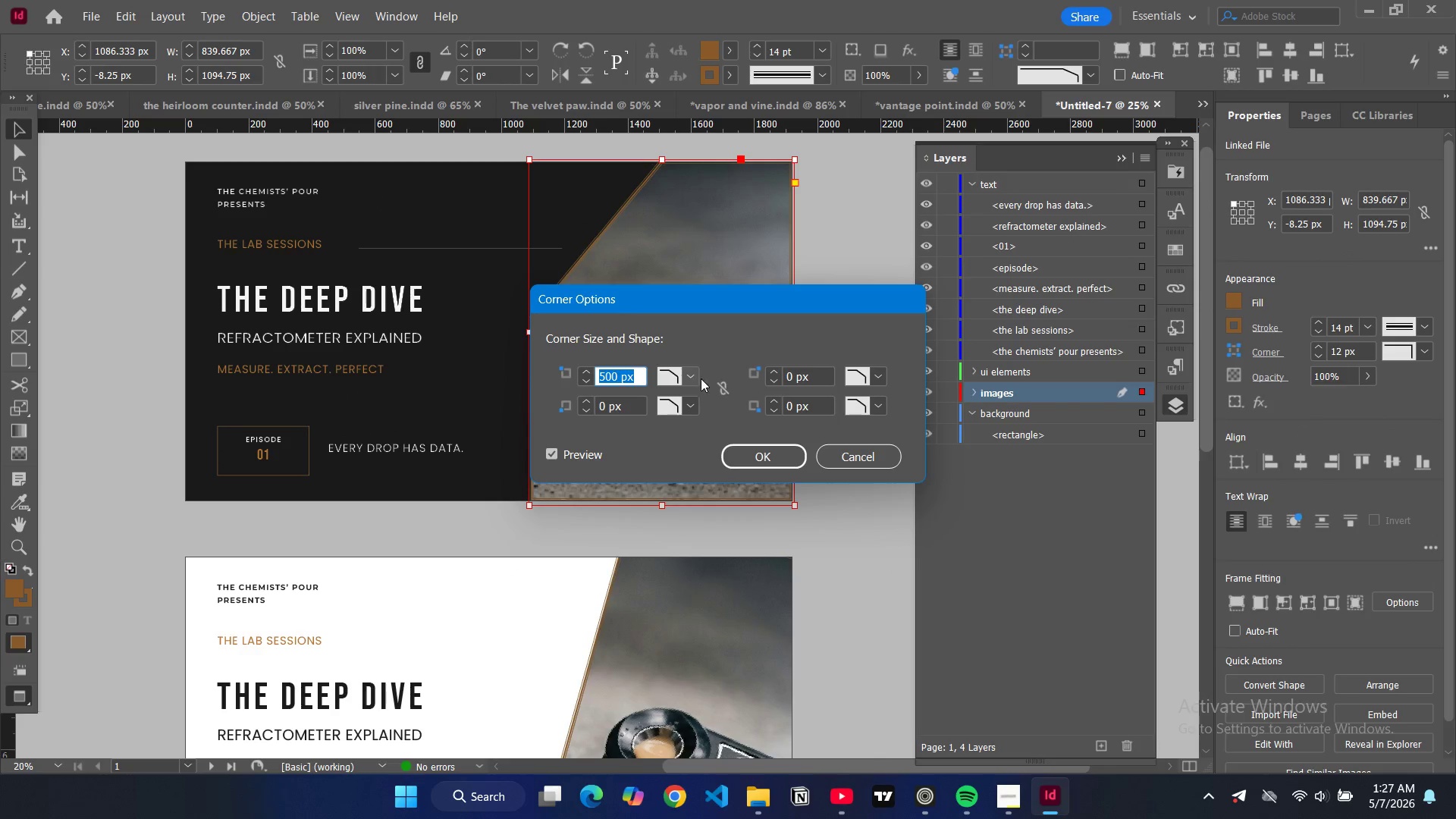 
key(0)
 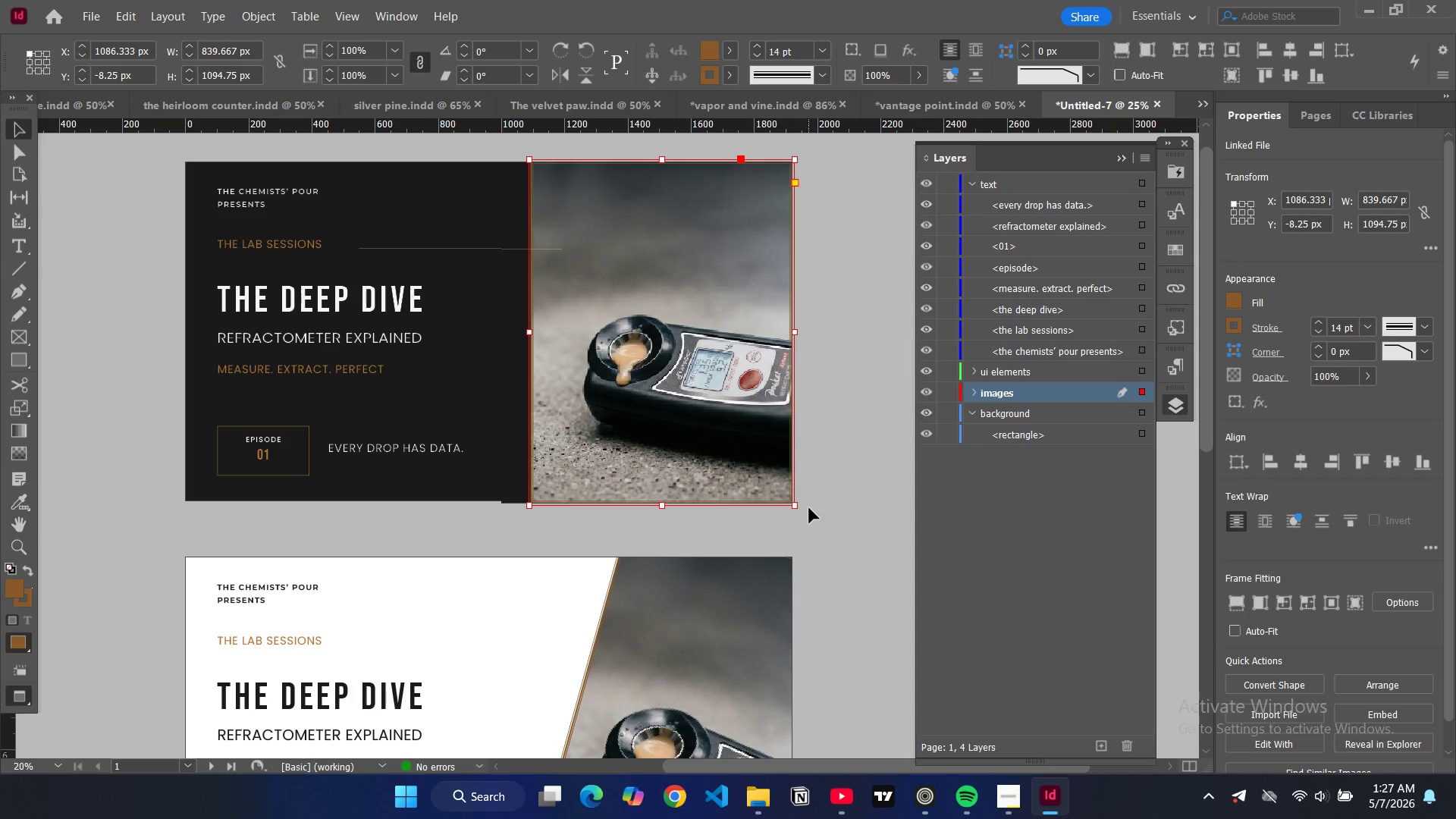 
left_click([752, 574])
 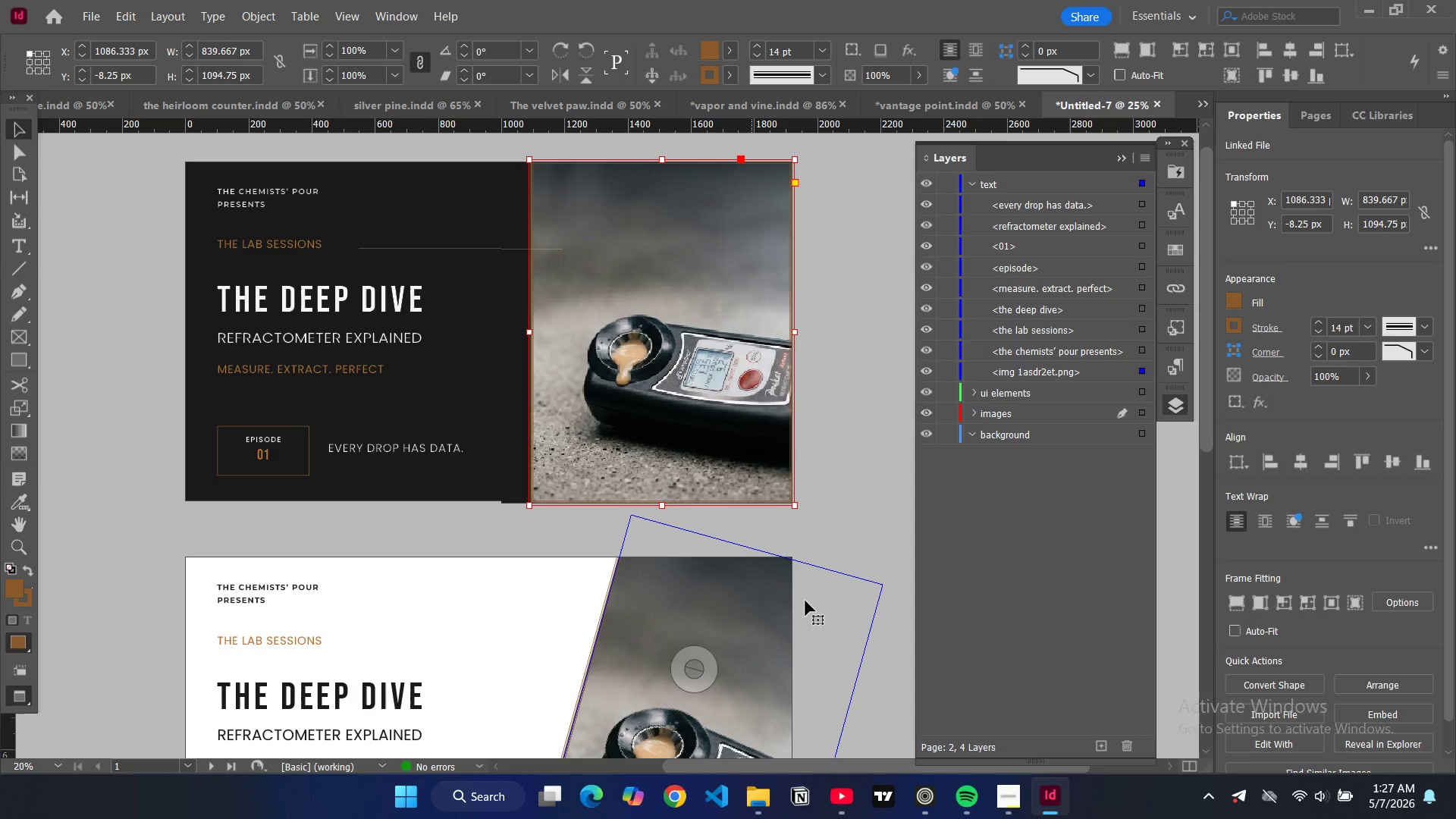 
scroll: coordinate [833, 613], scroll_direction: down, amount: 7.0
 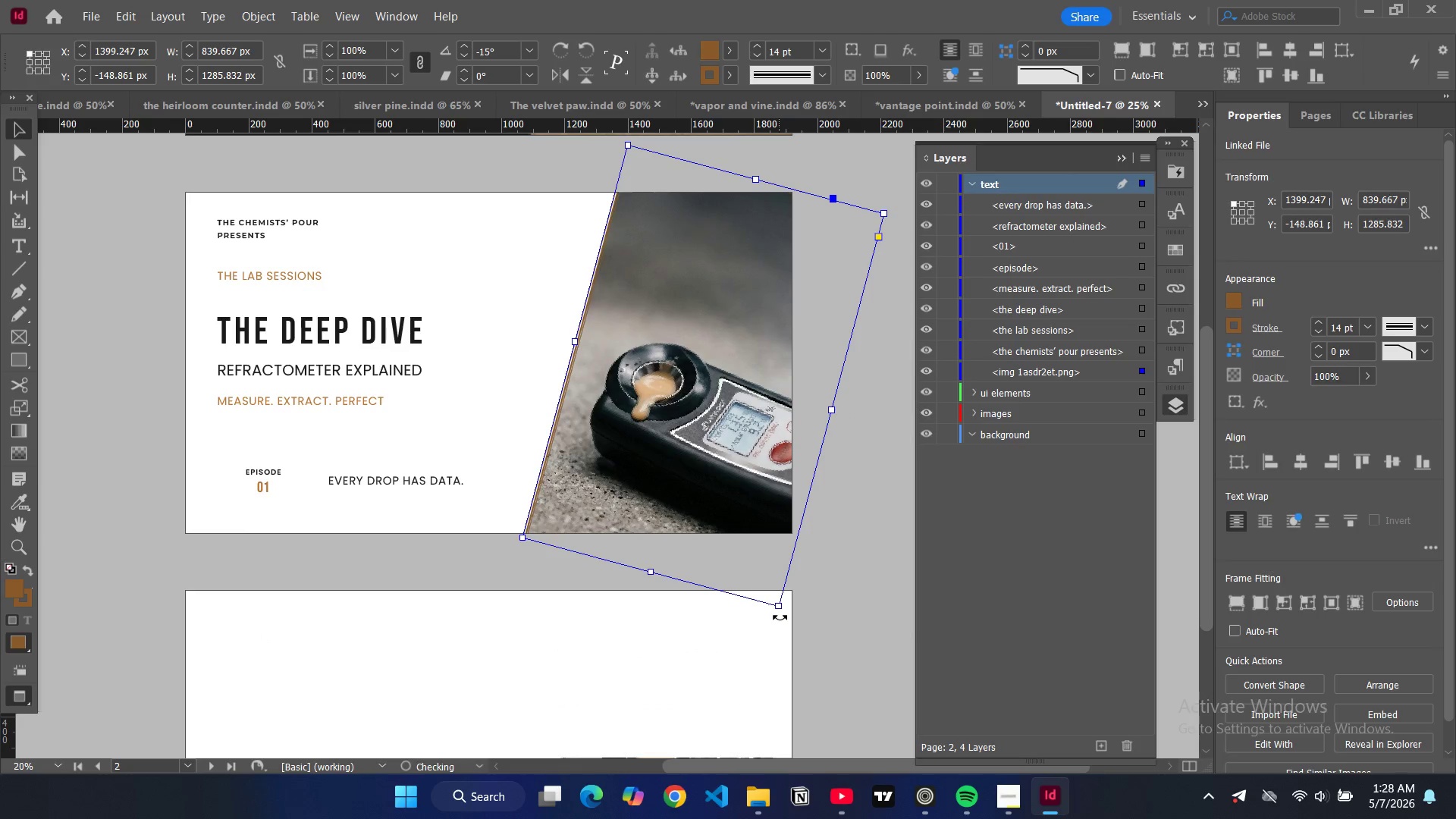 
wait(7.46)
 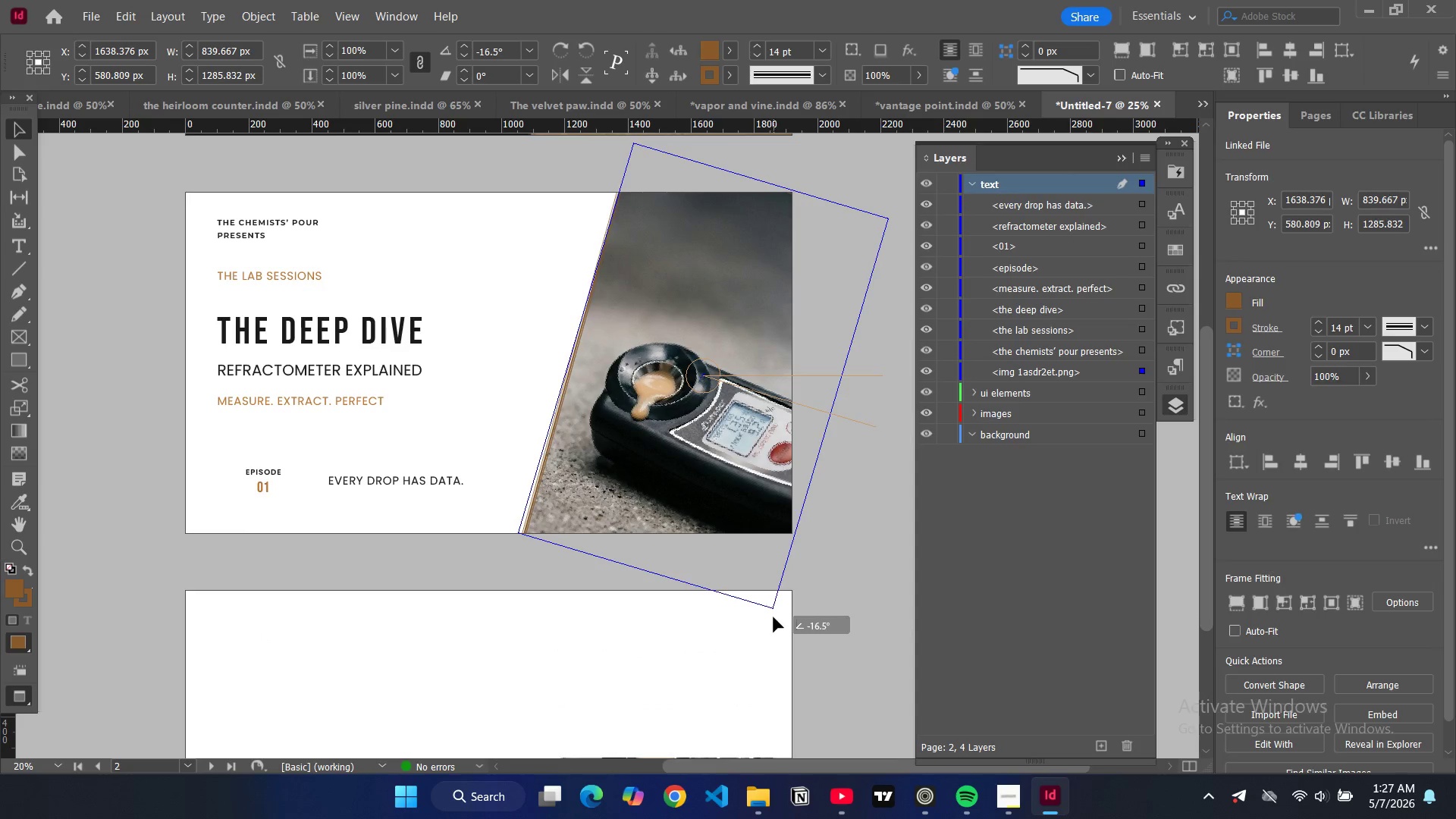 
hold_key(key=ControlLeft, duration=0.83)
 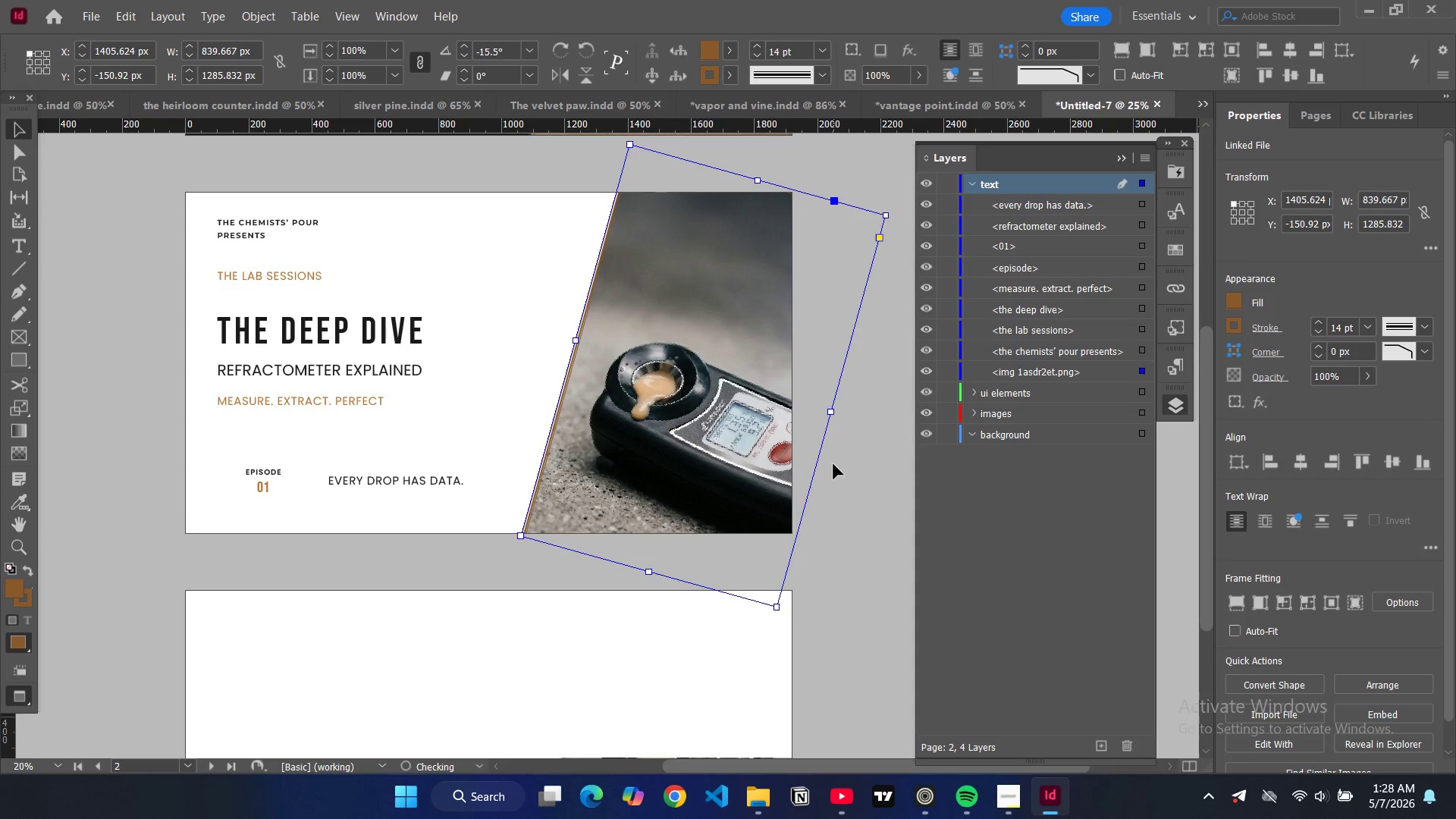 
hold_key(key=ShiftLeft, duration=0.48)
 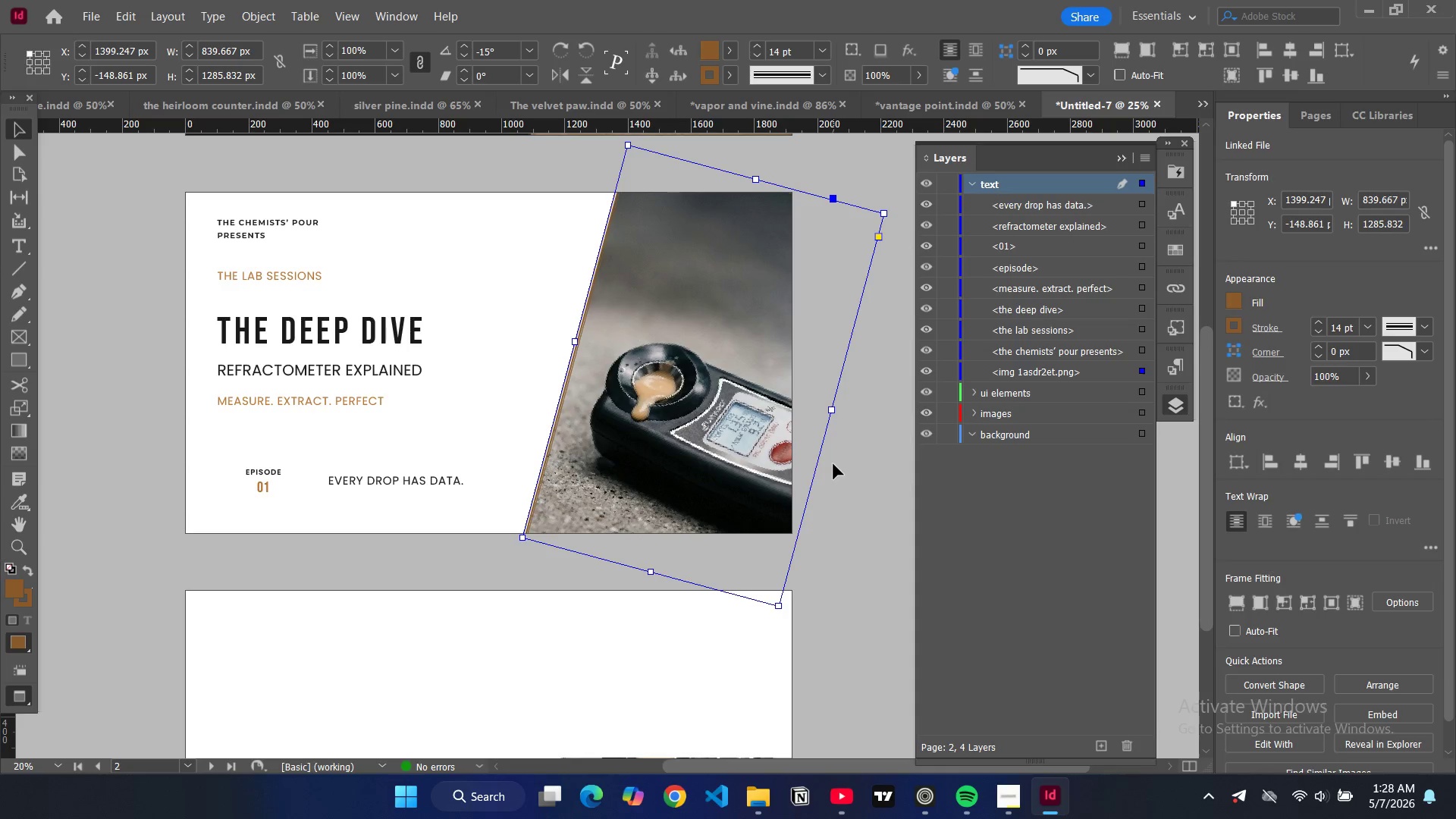 
key(Control+Z)
 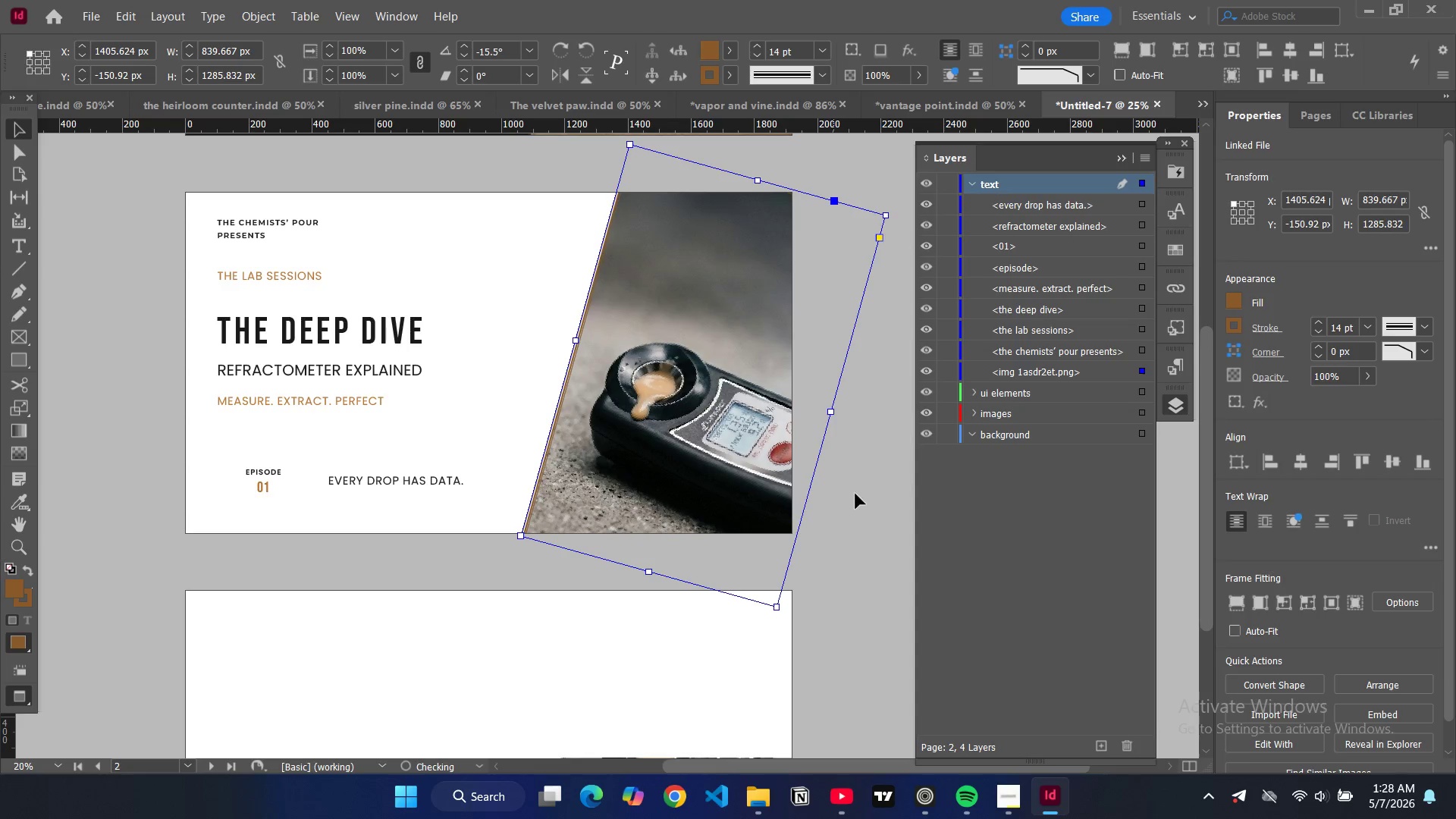 
key(Control+Z)
 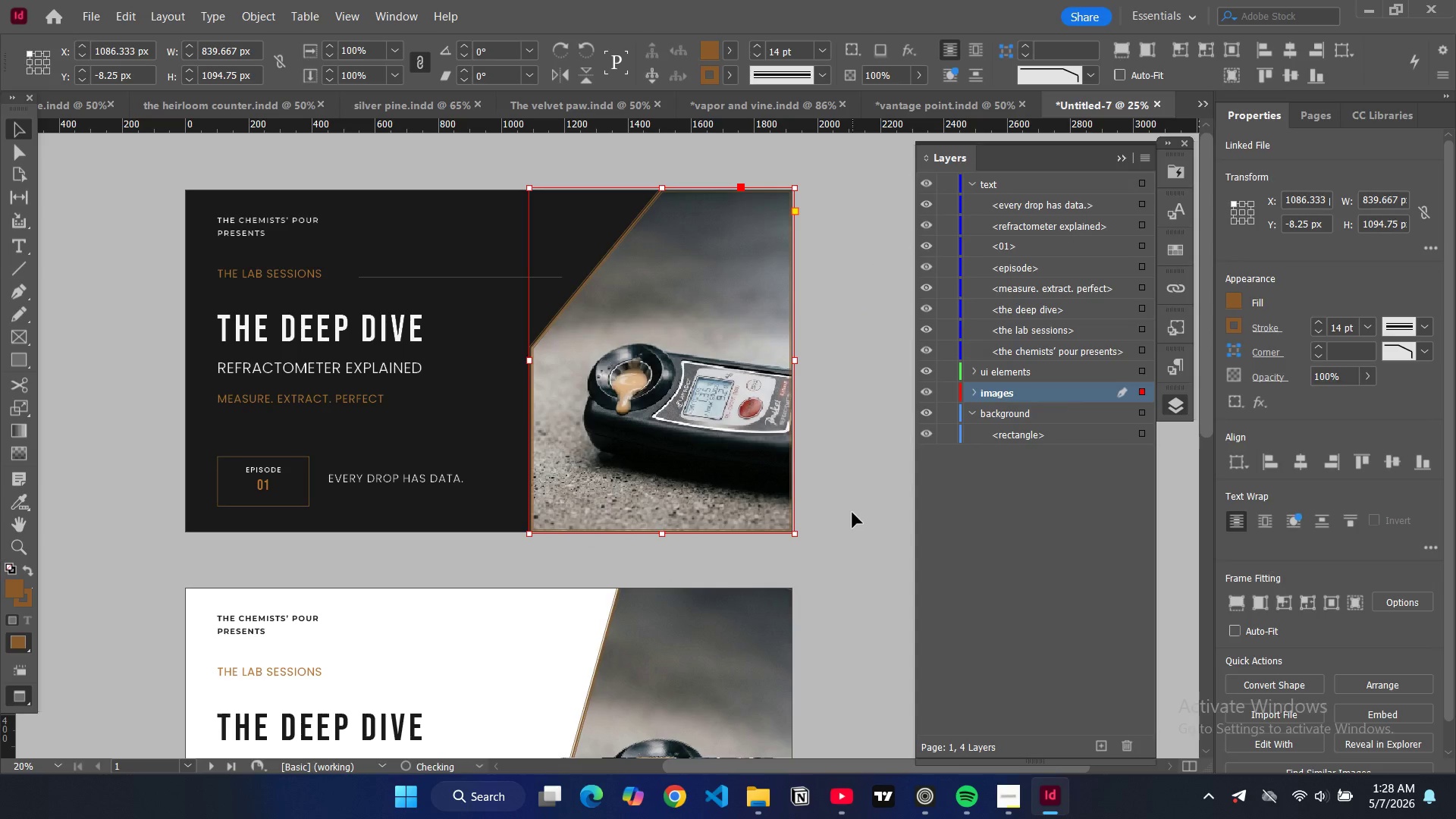 
key(Control+ControlLeft)
 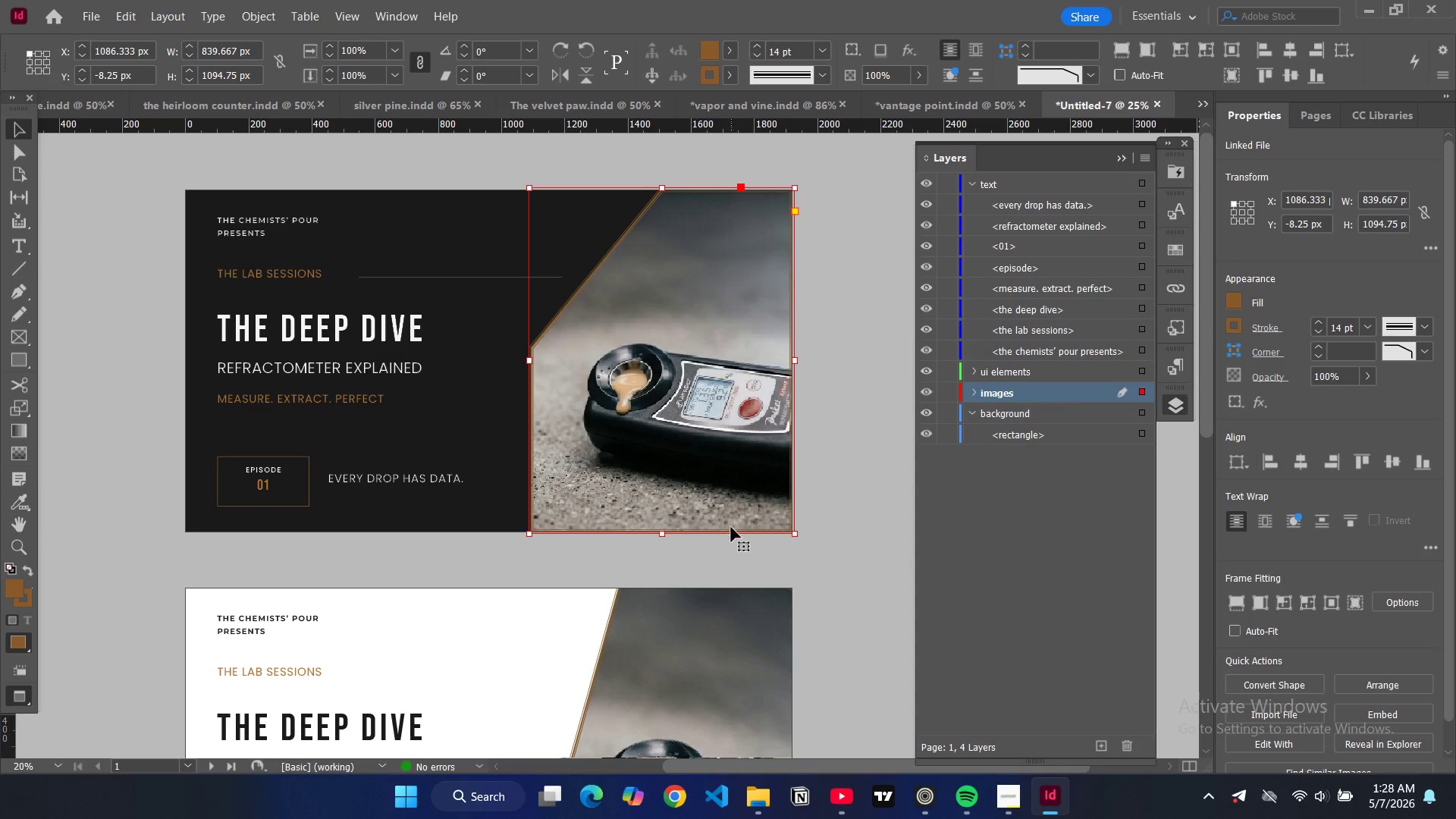 
scroll: coordinate [731, 527], scroll_direction: down, amount: 5.0
 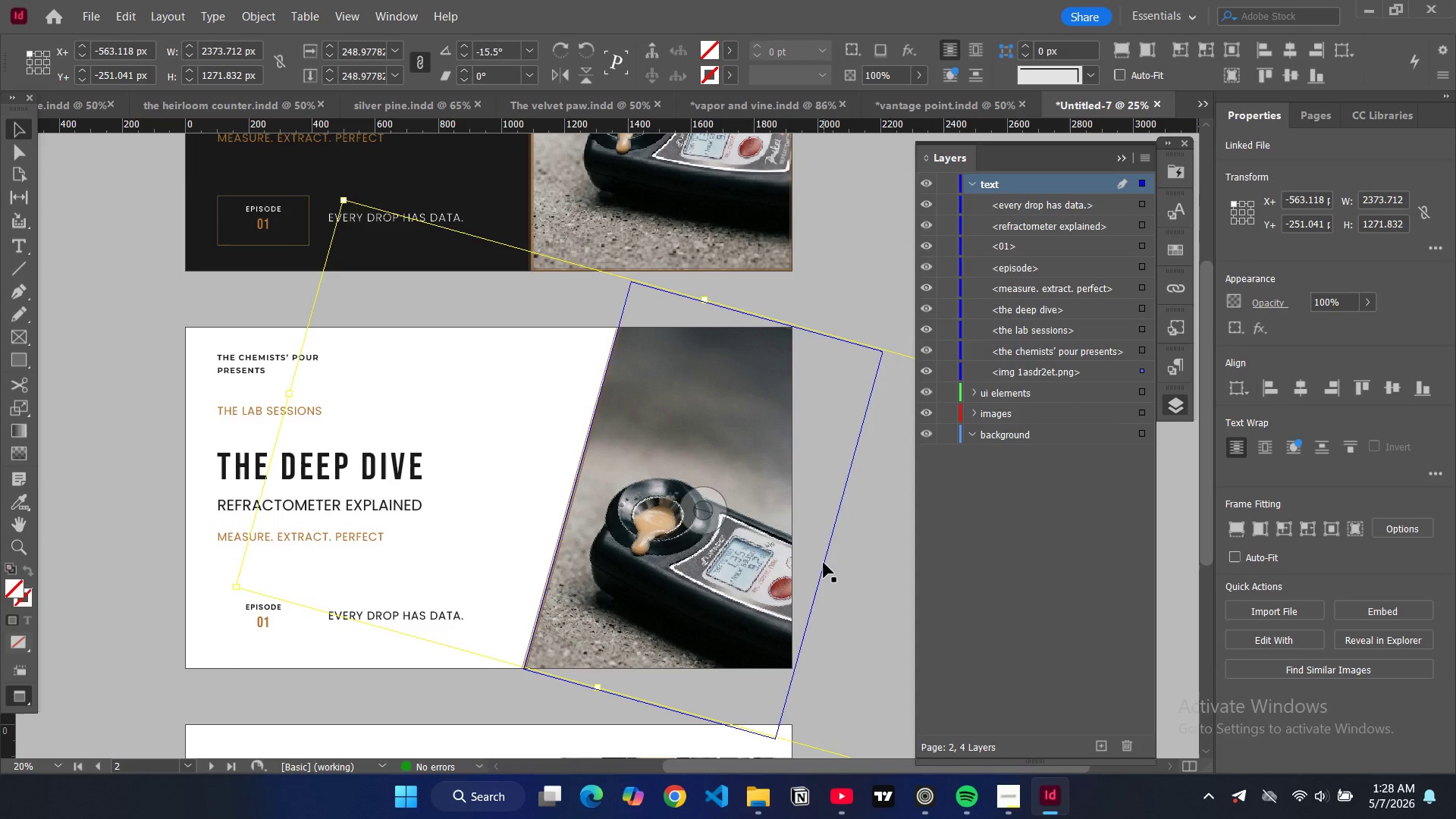 
left_click([824, 563])
 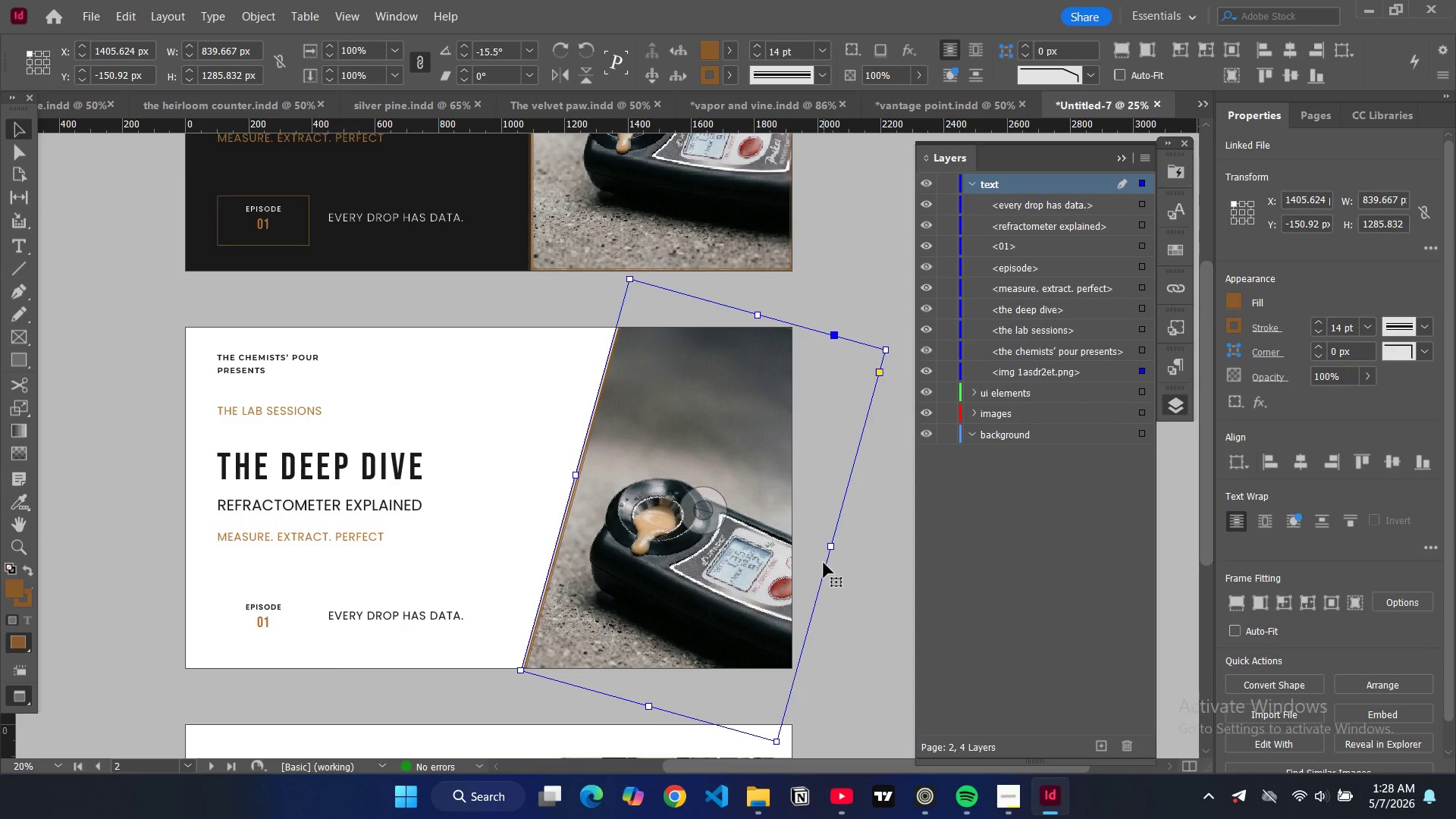 
scroll: coordinate [824, 563], scroll_direction: down, amount: 1.0
 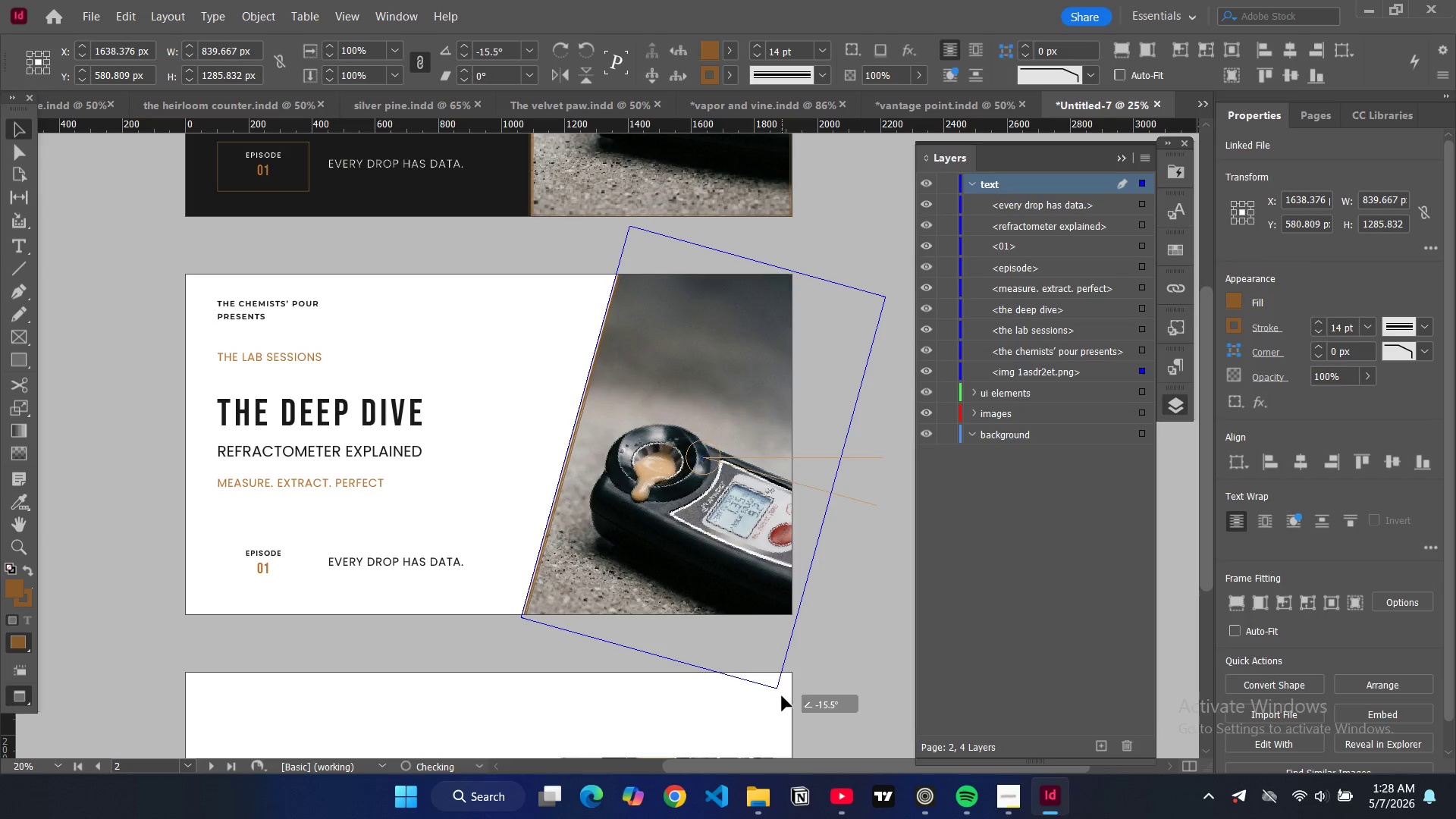 
wait(5.3)
 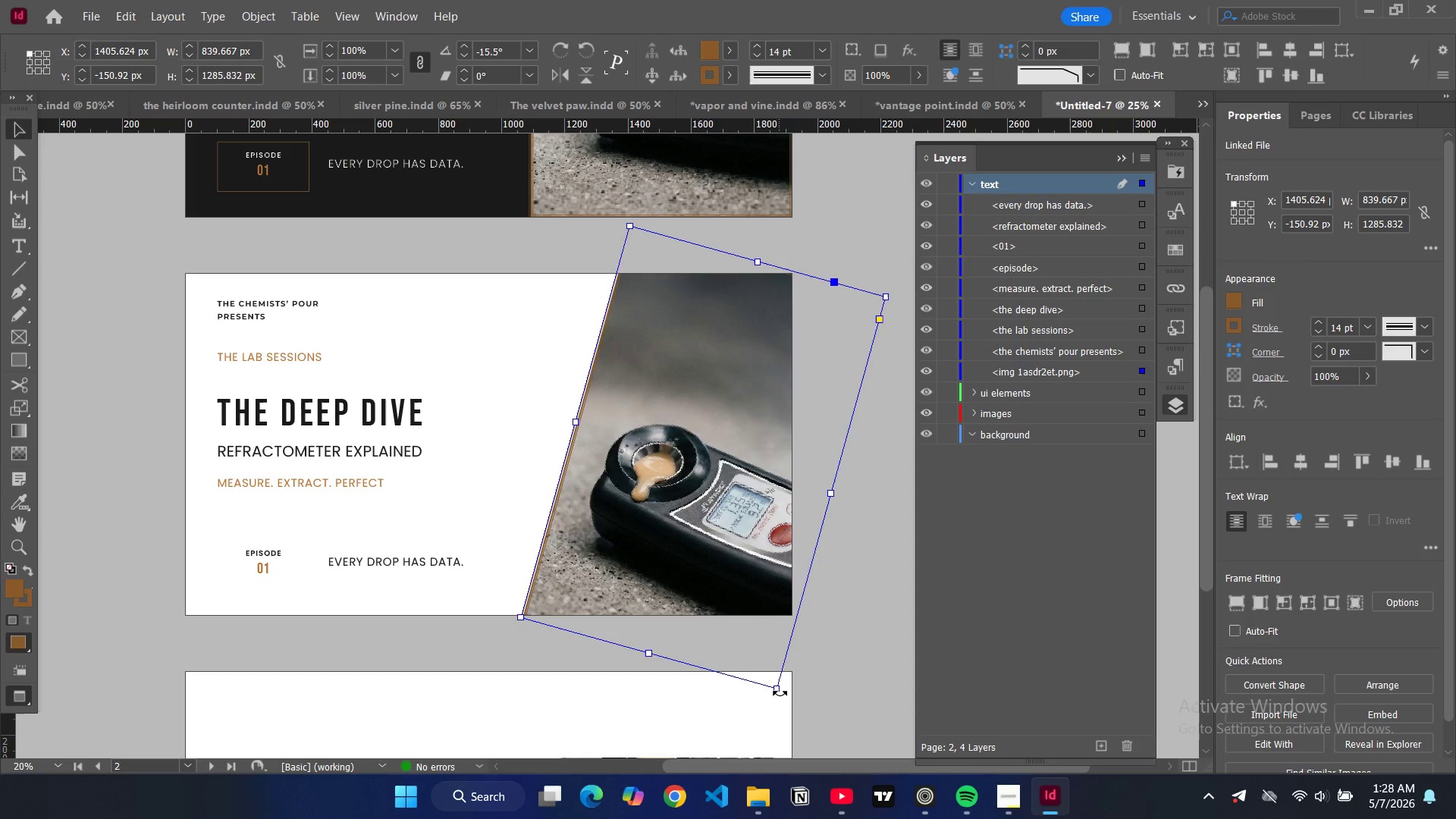 
scroll: coordinate [742, 480], scroll_direction: up, amount: 9.0
 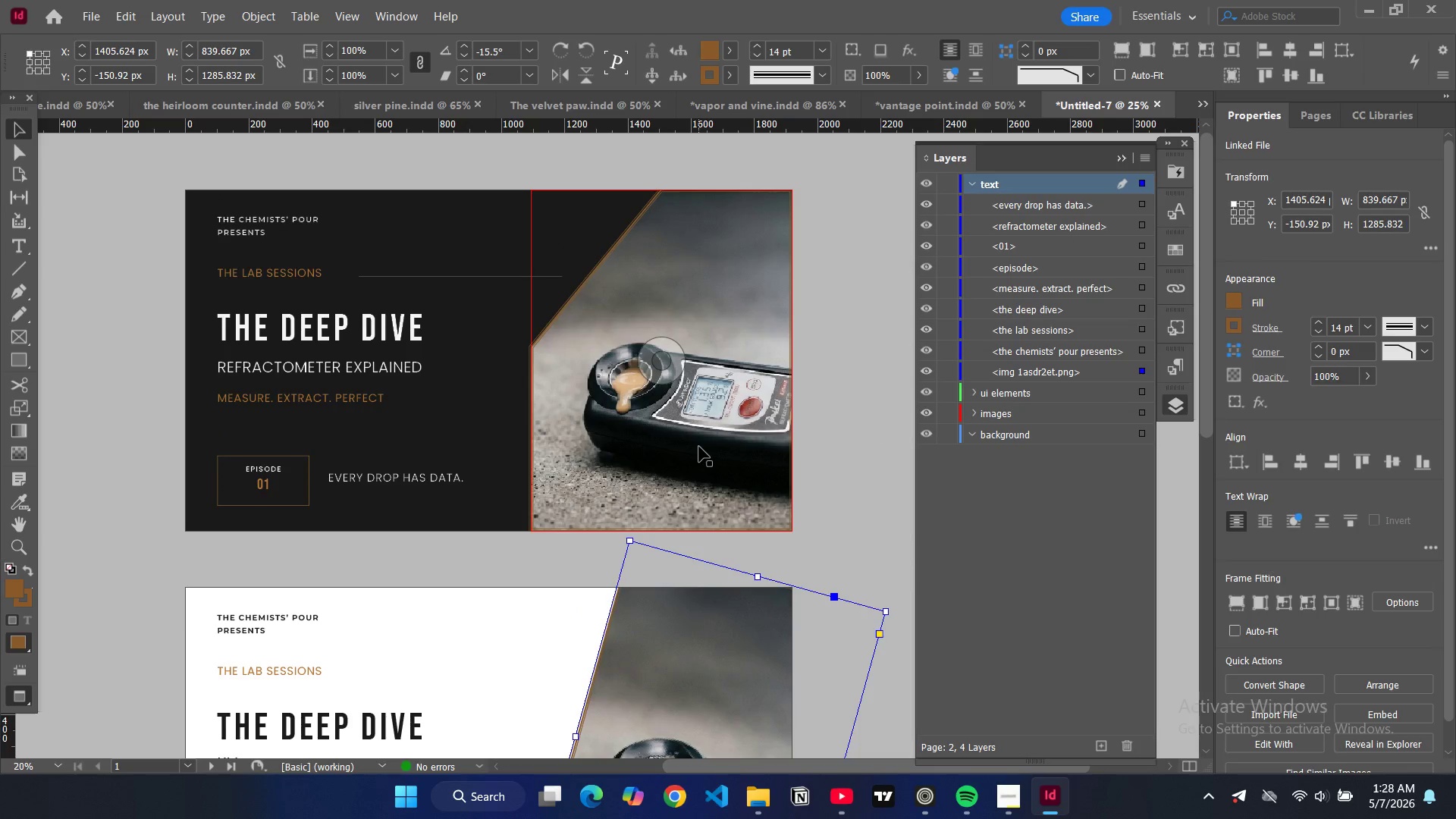 
left_click([699, 447])
 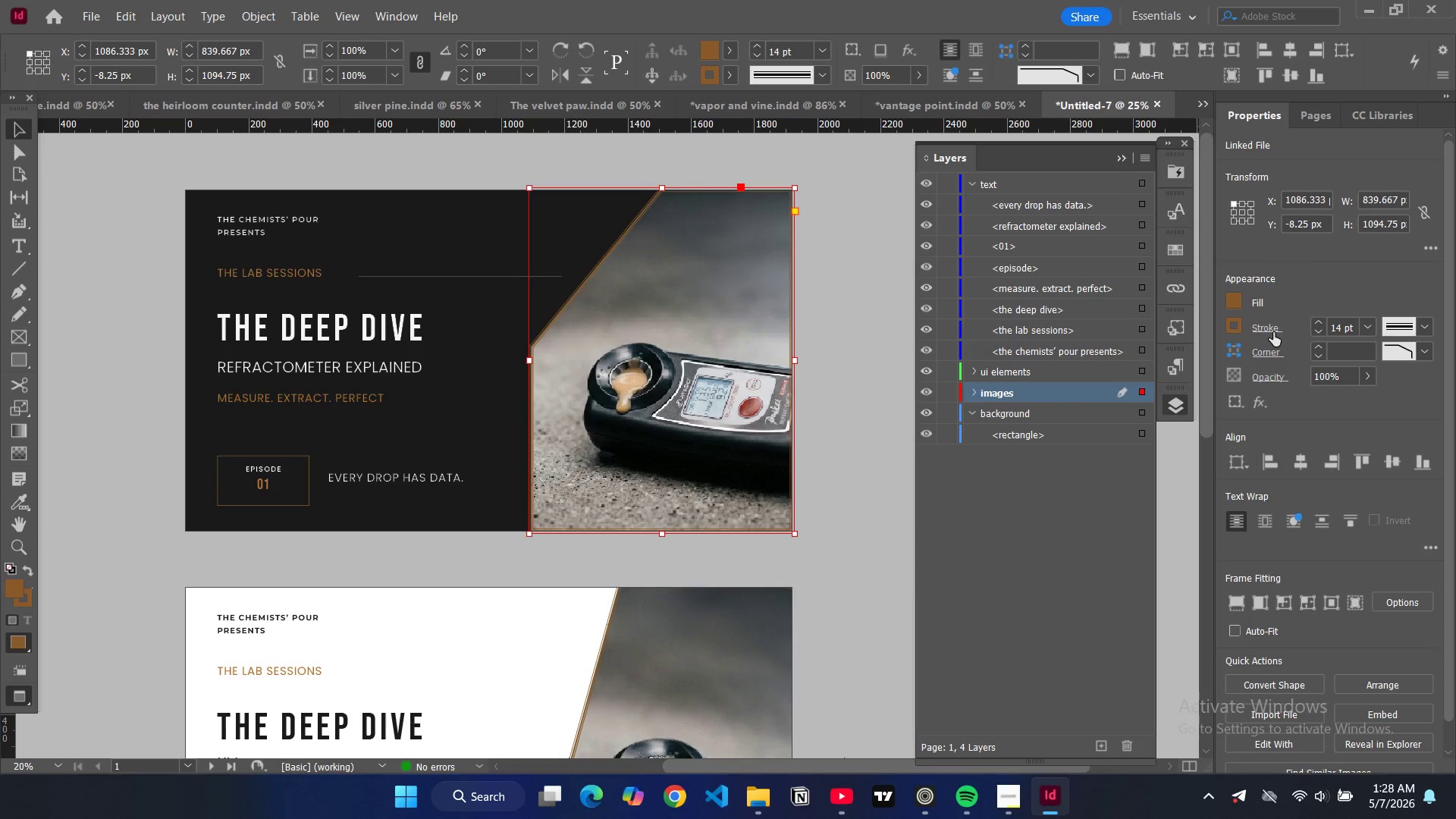 
left_click([1258, 350])
 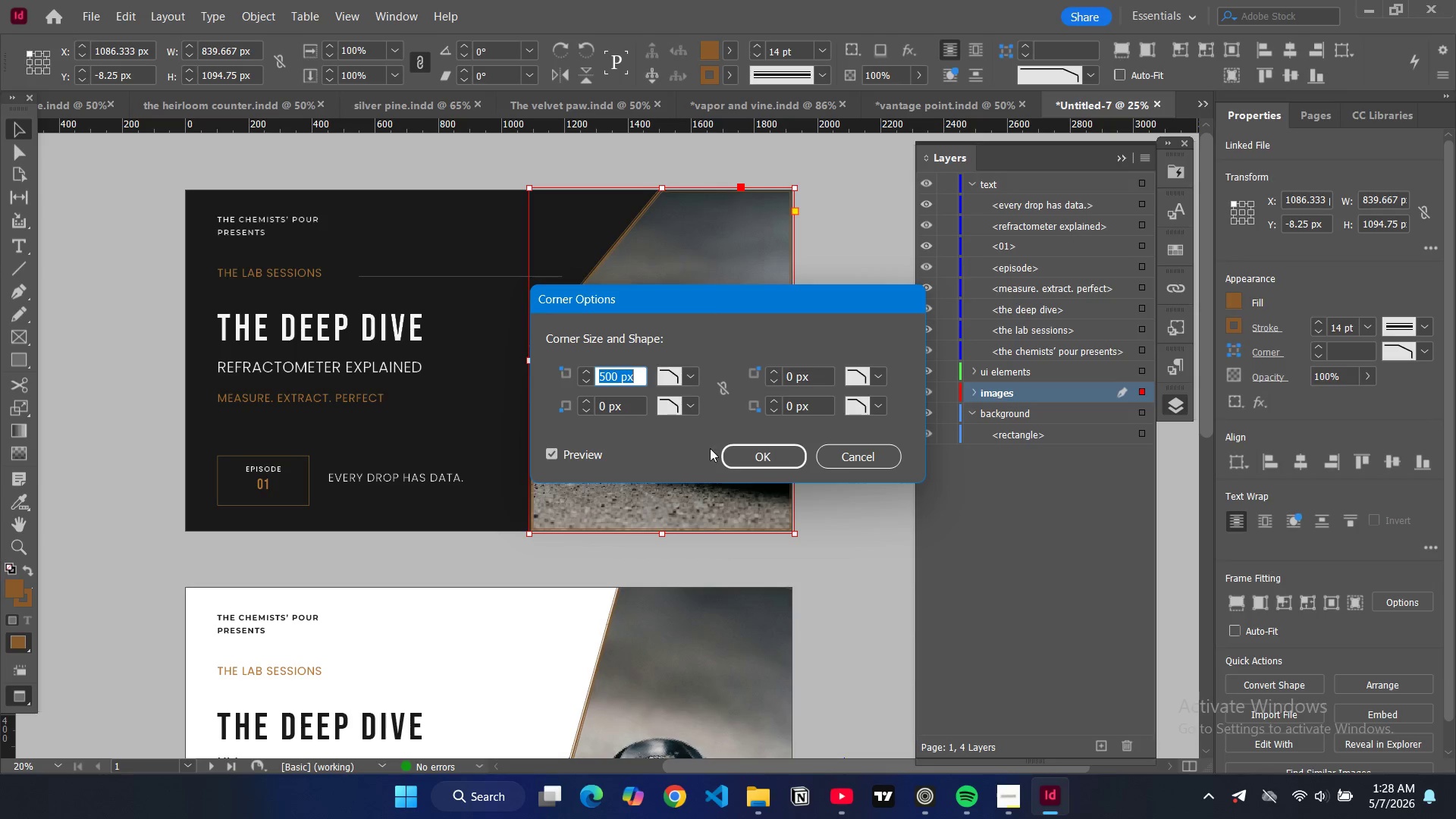 
key(0)
 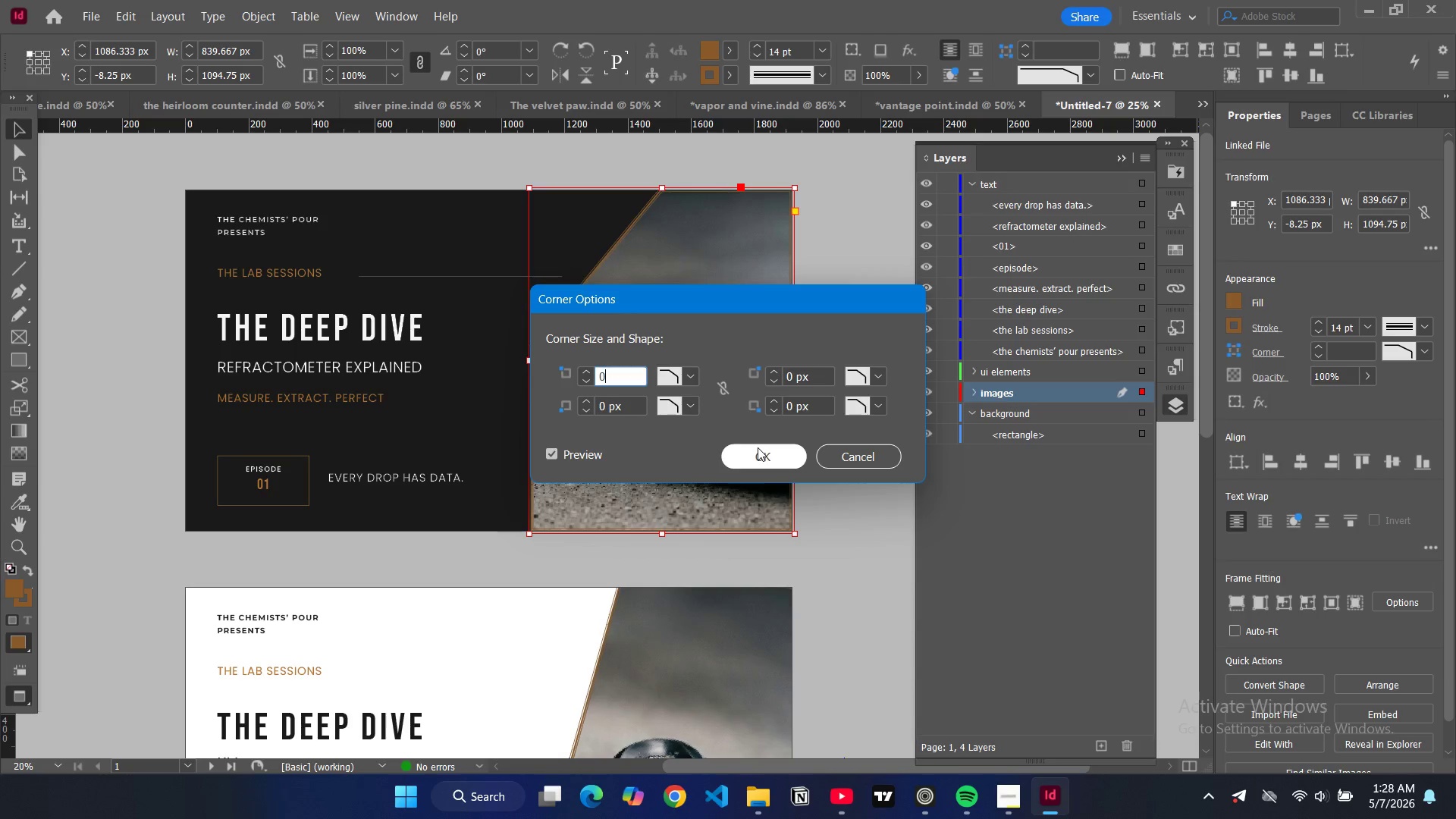 
left_click([758, 448])
 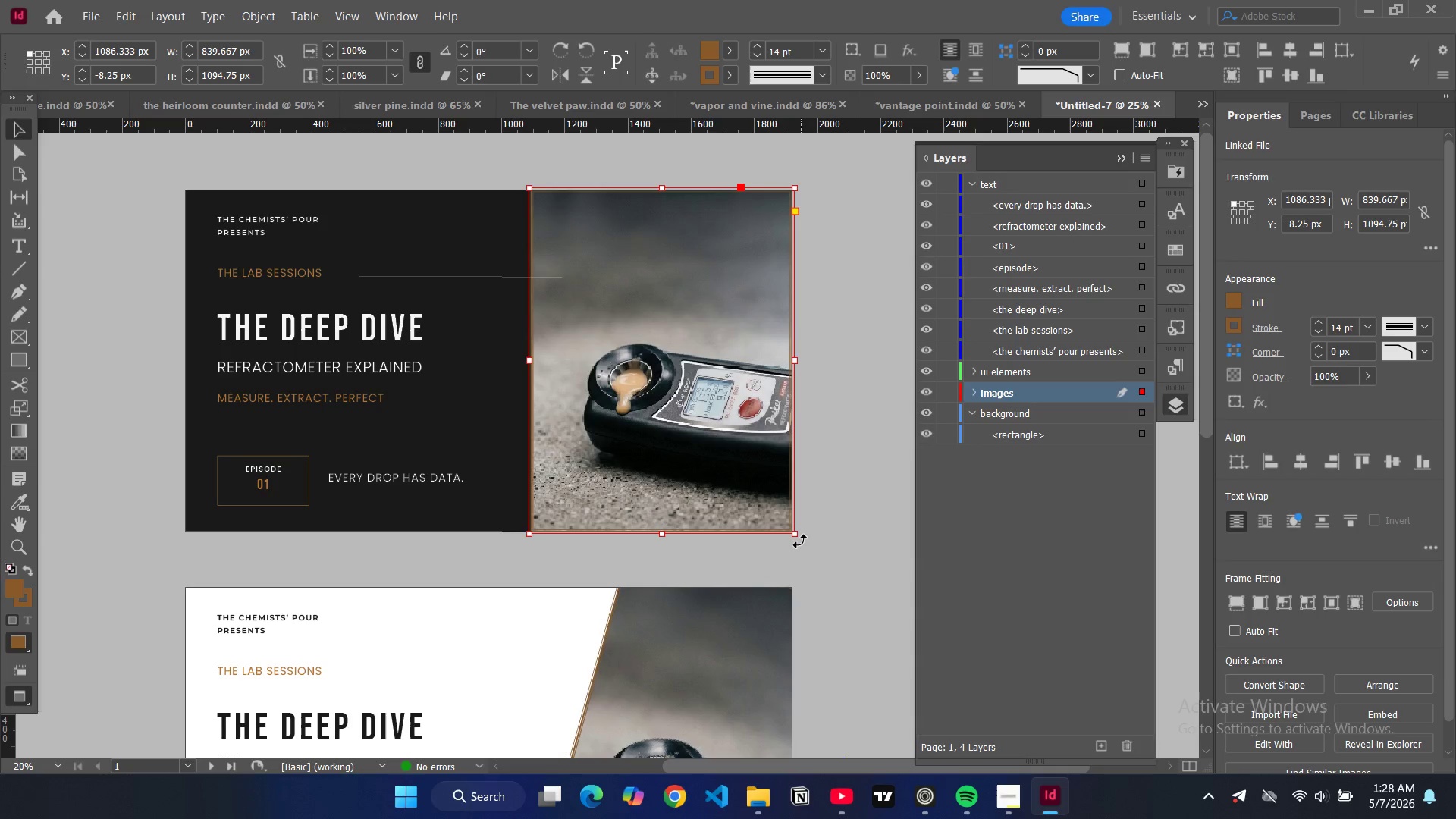 
left_click_drag(start_coordinate=[799, 540], to_coordinate=[732, 544])
 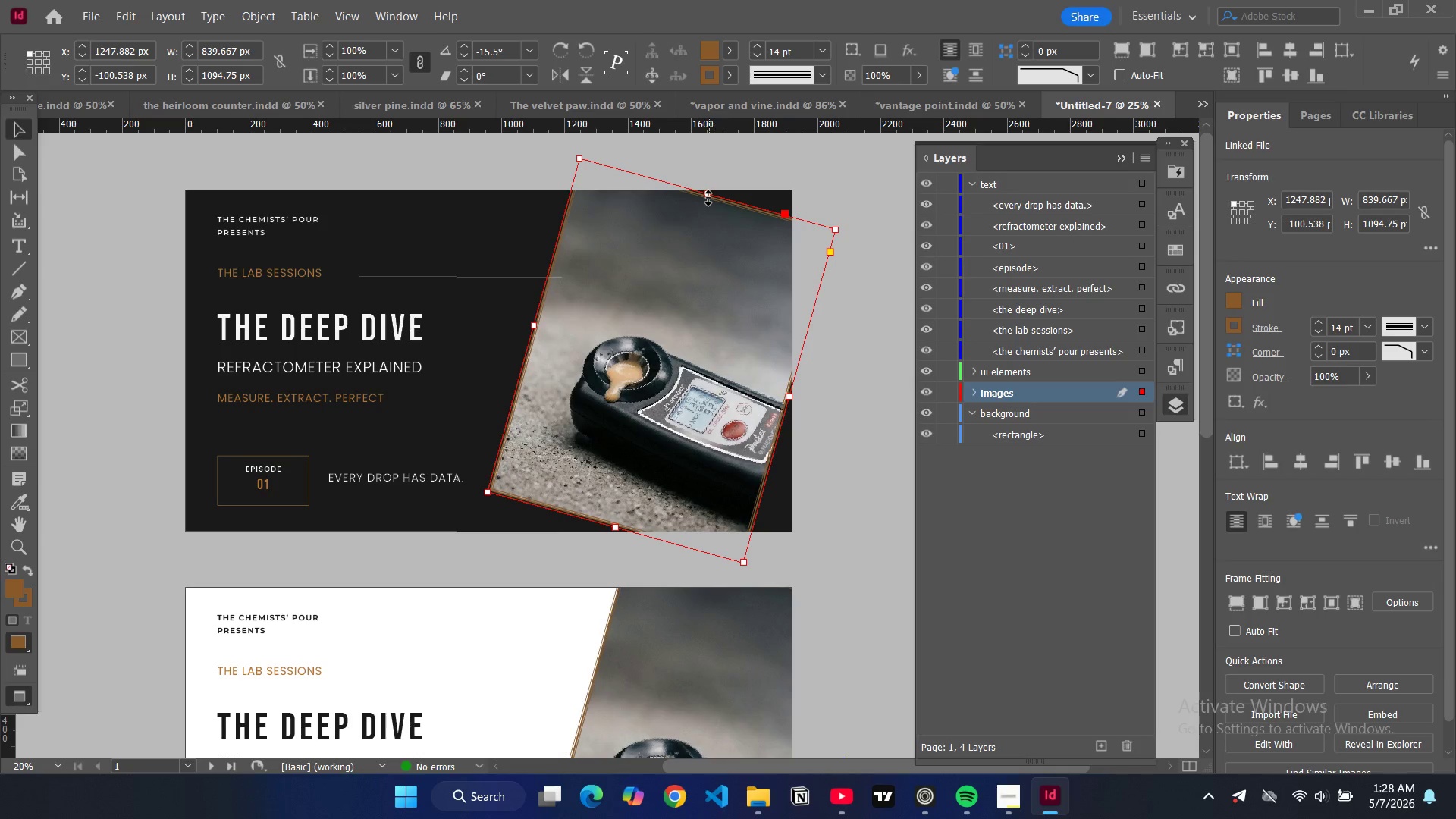 
left_click_drag(start_coordinate=[708, 197], to_coordinate=[736, 168])
 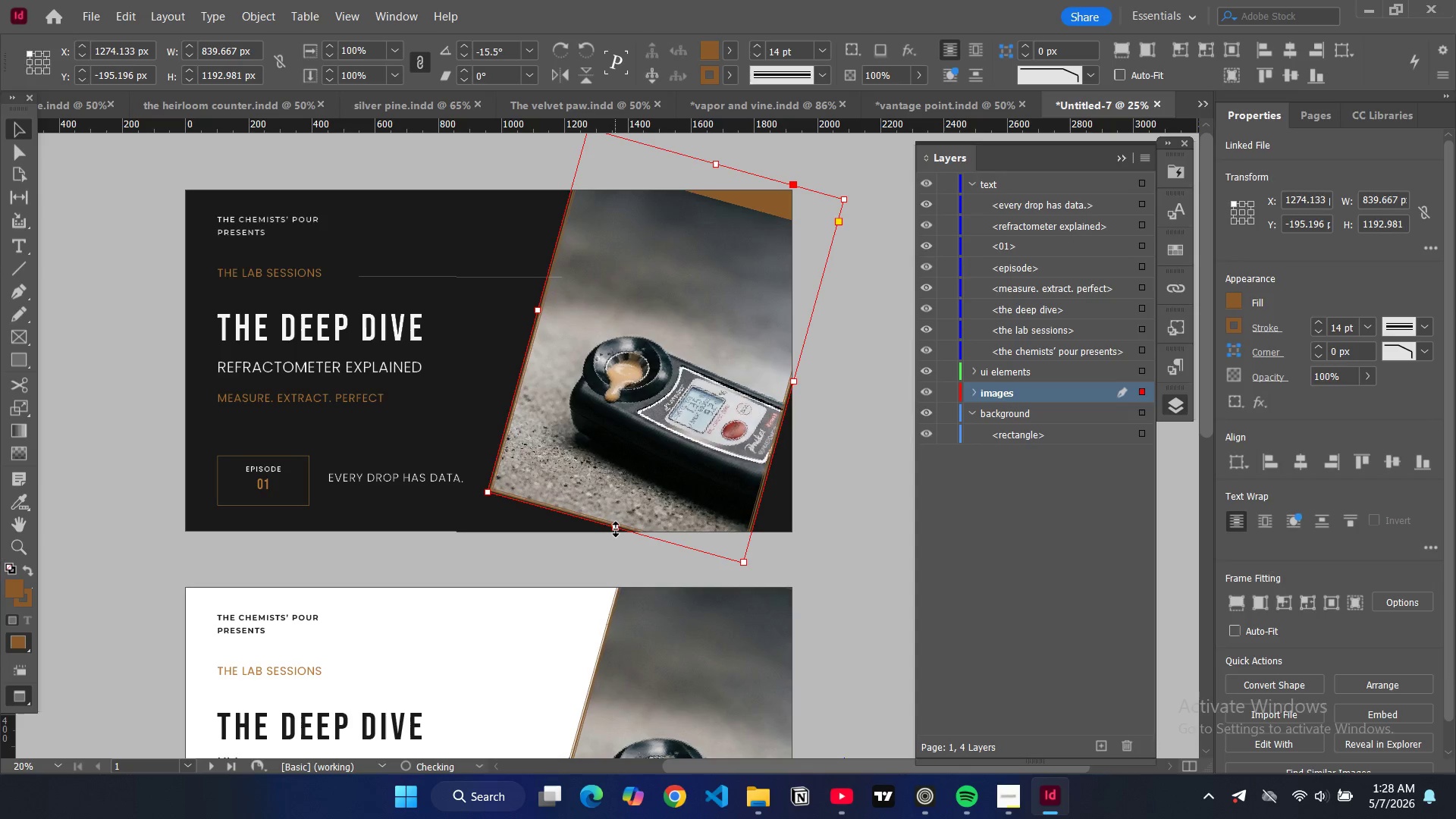 
left_click_drag(start_coordinate=[616, 529], to_coordinate=[599, 571])
 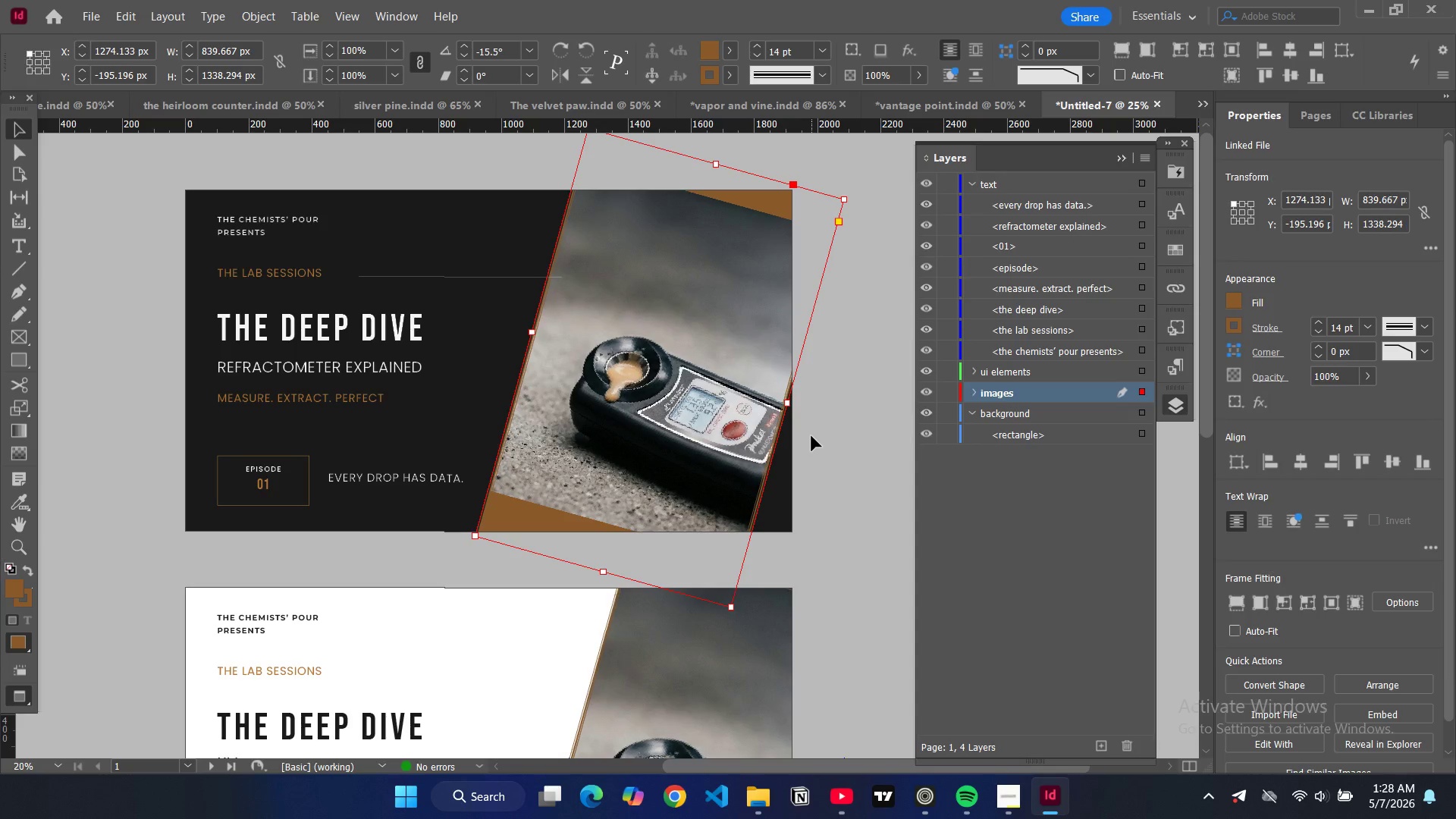 
key(Alt+Control+Shift+C)
 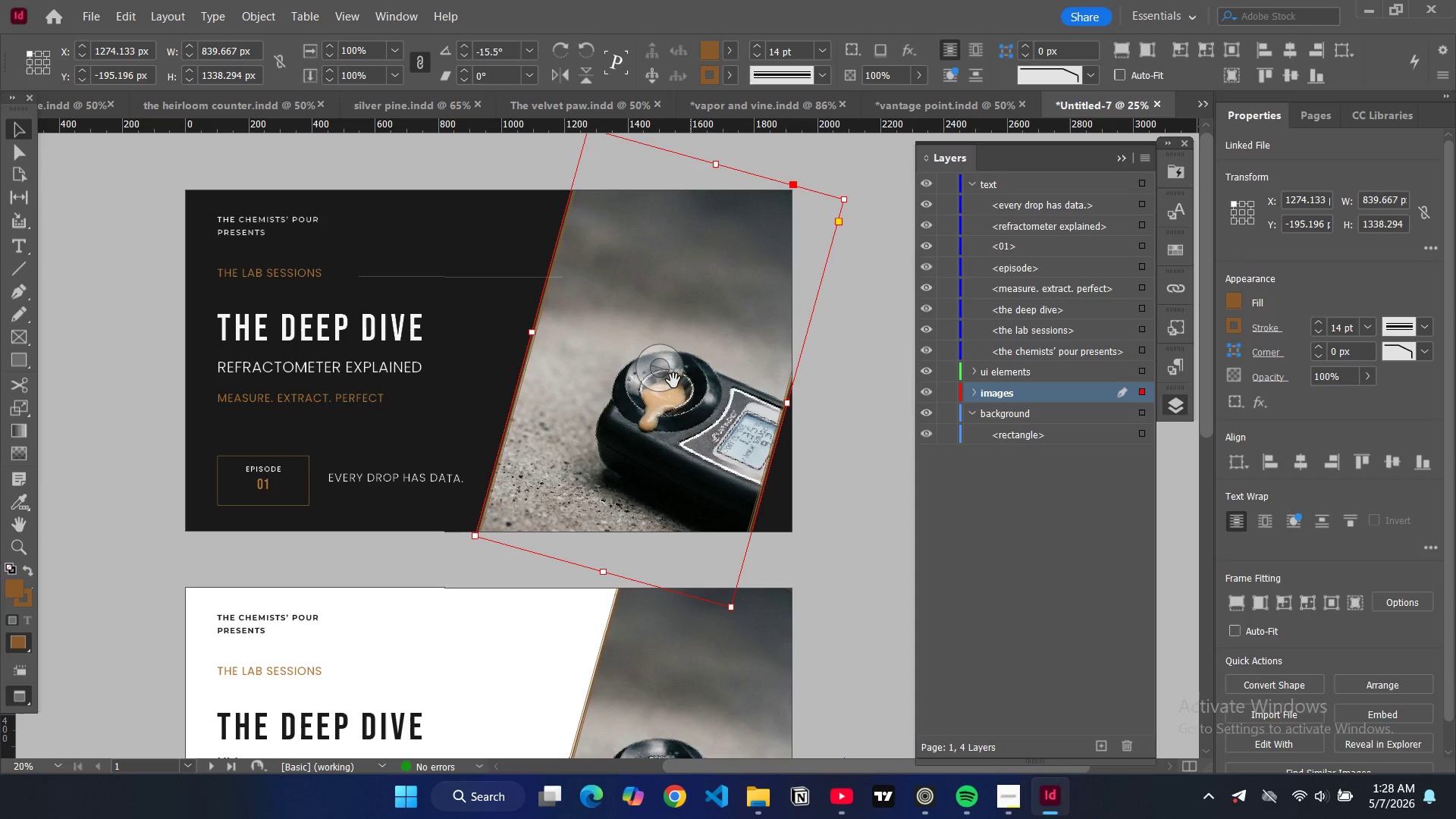 
left_click_drag(start_coordinate=[668, 375], to_coordinate=[639, 367])
 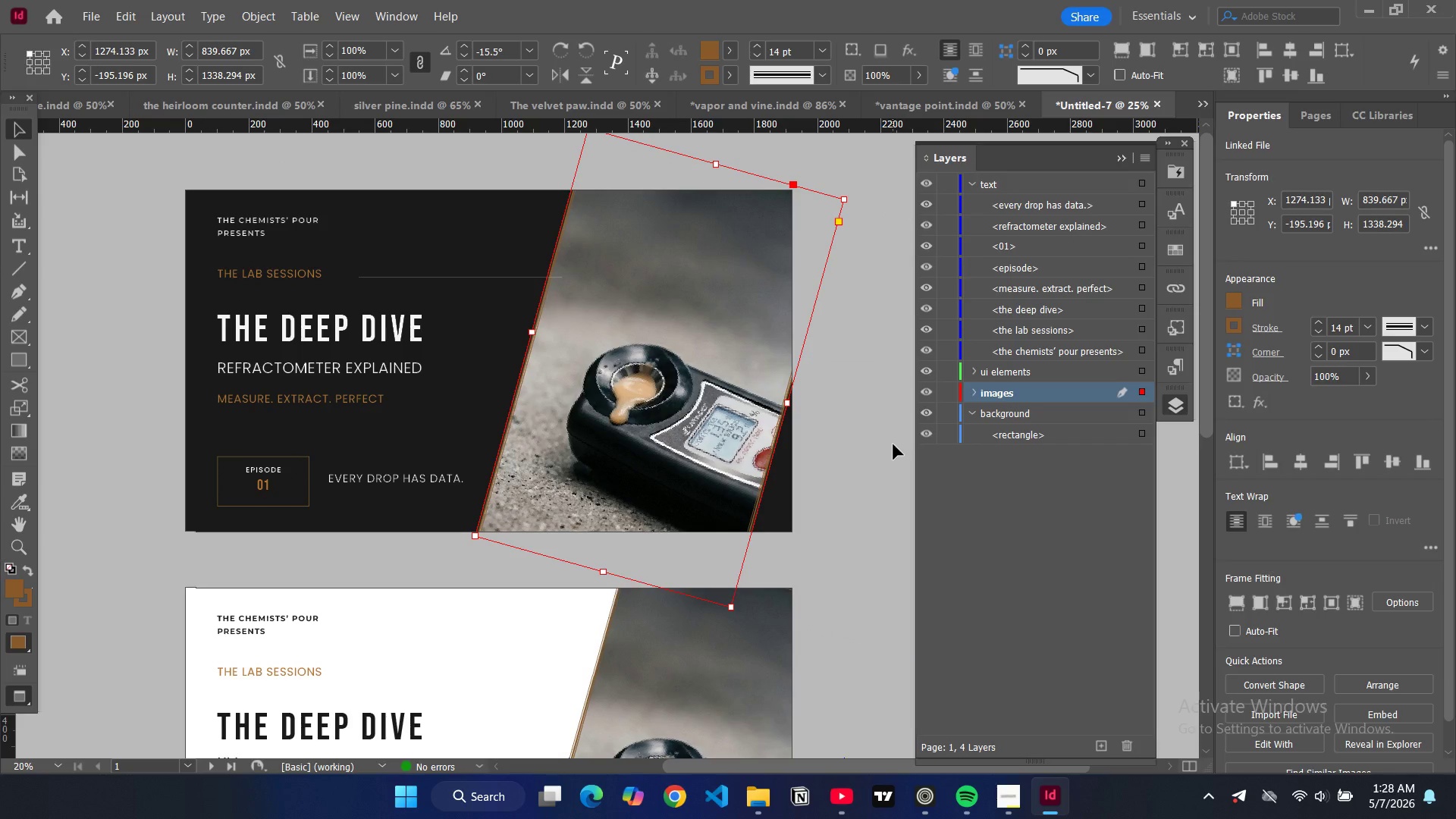 
left_click([893, 444])
 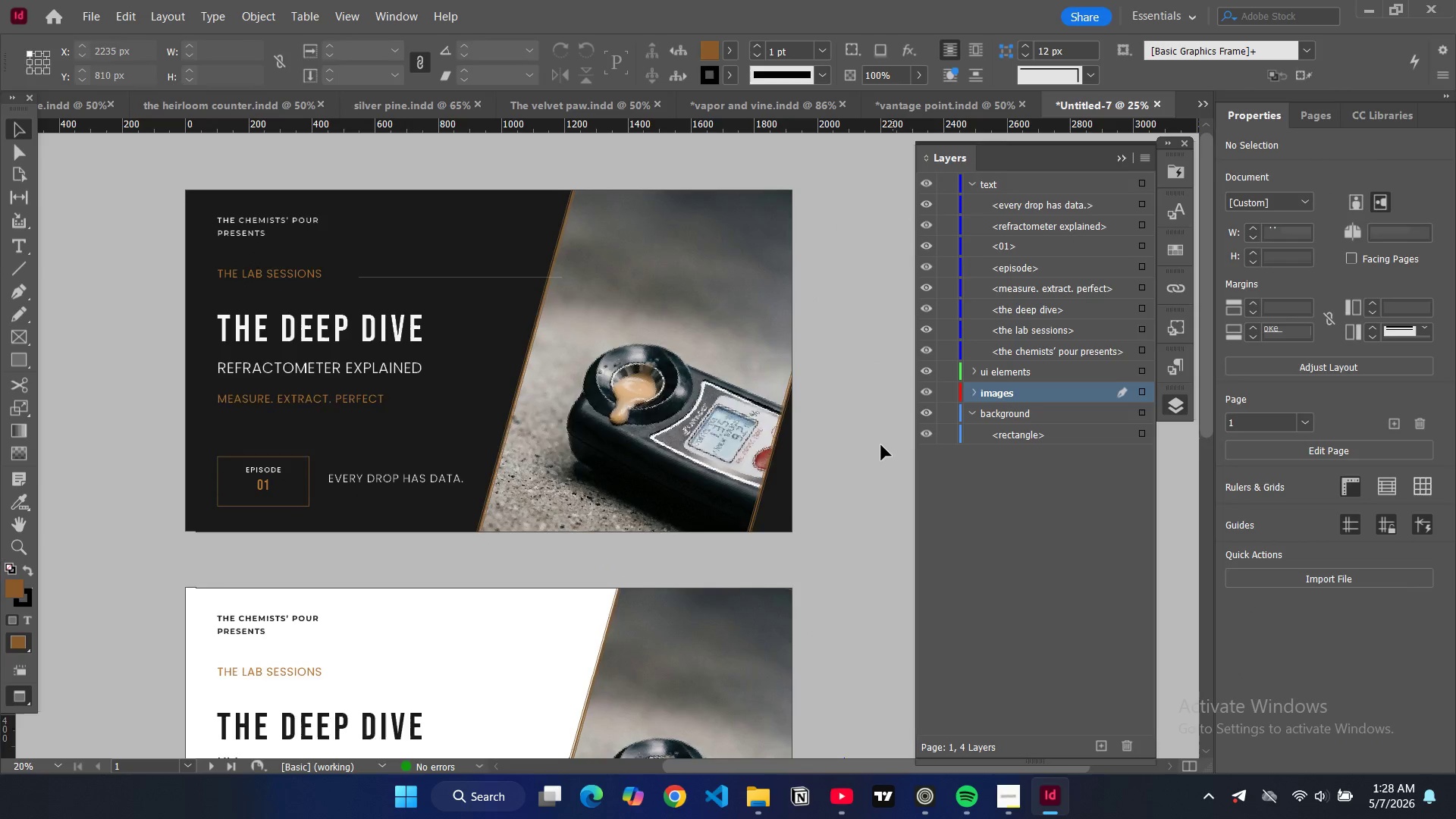 
scroll: coordinate [868, 452], scroll_direction: down, amount: 6.0
 